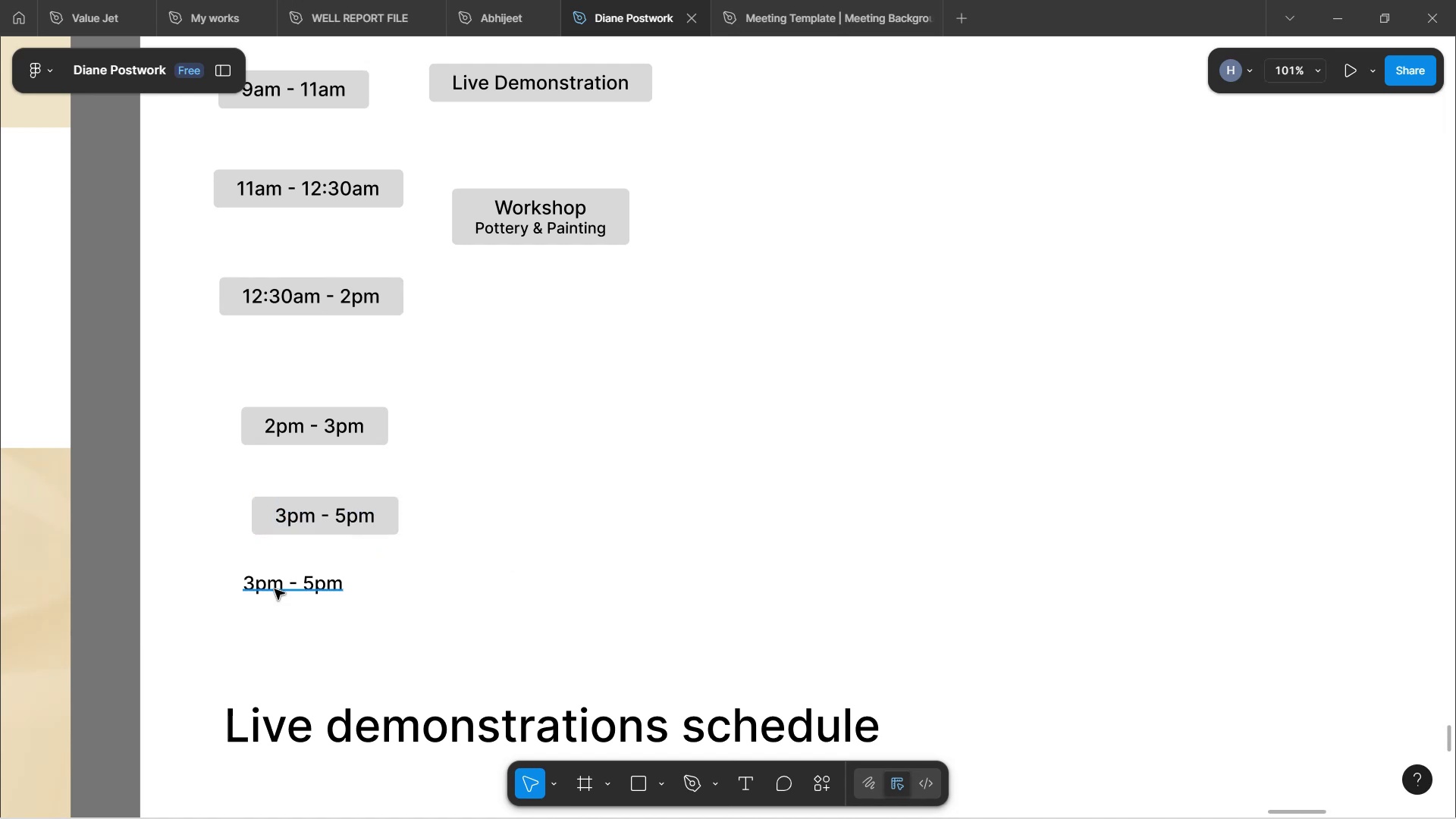 
left_click([275, 589])
 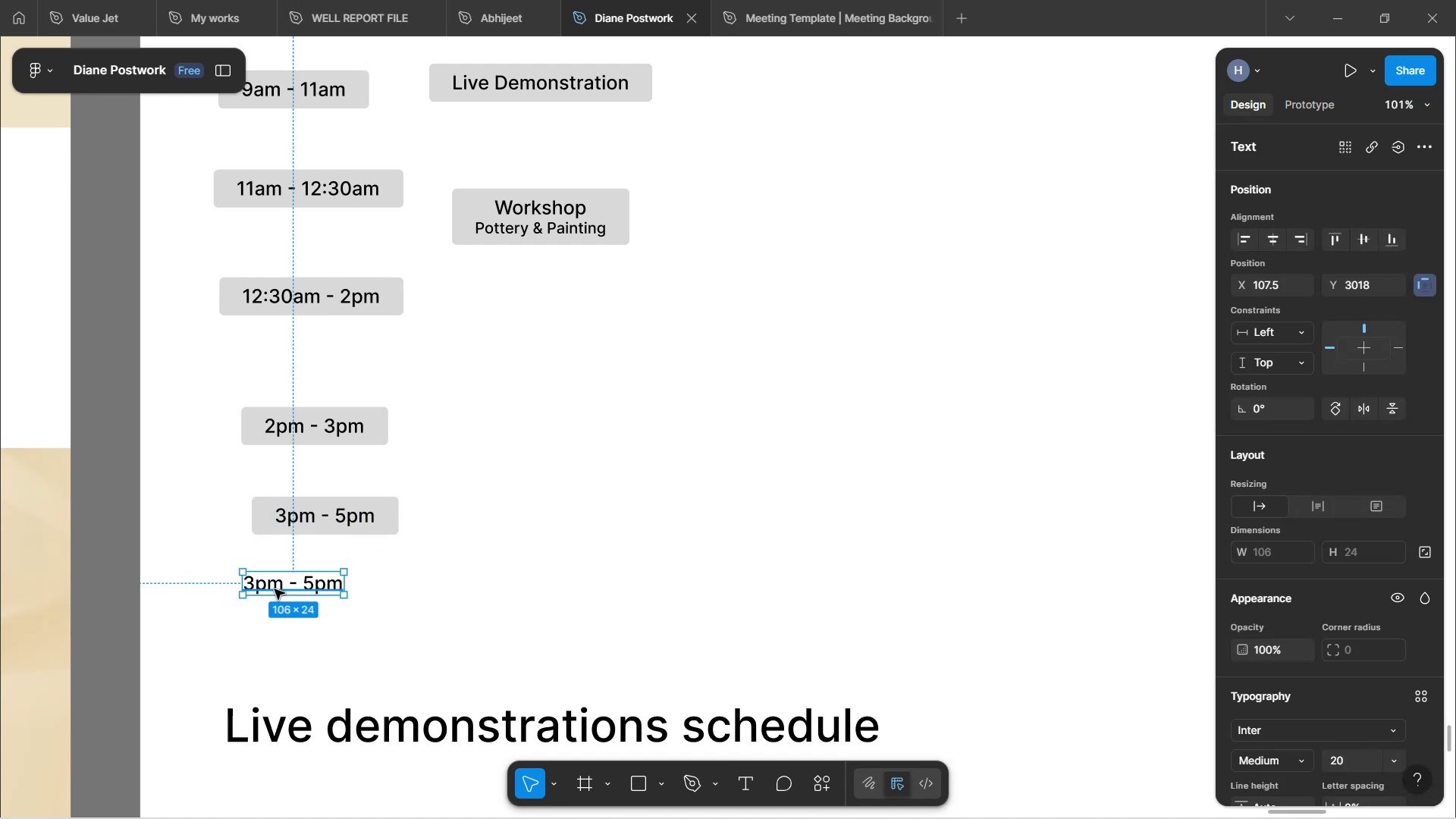 
key(Backspace)
 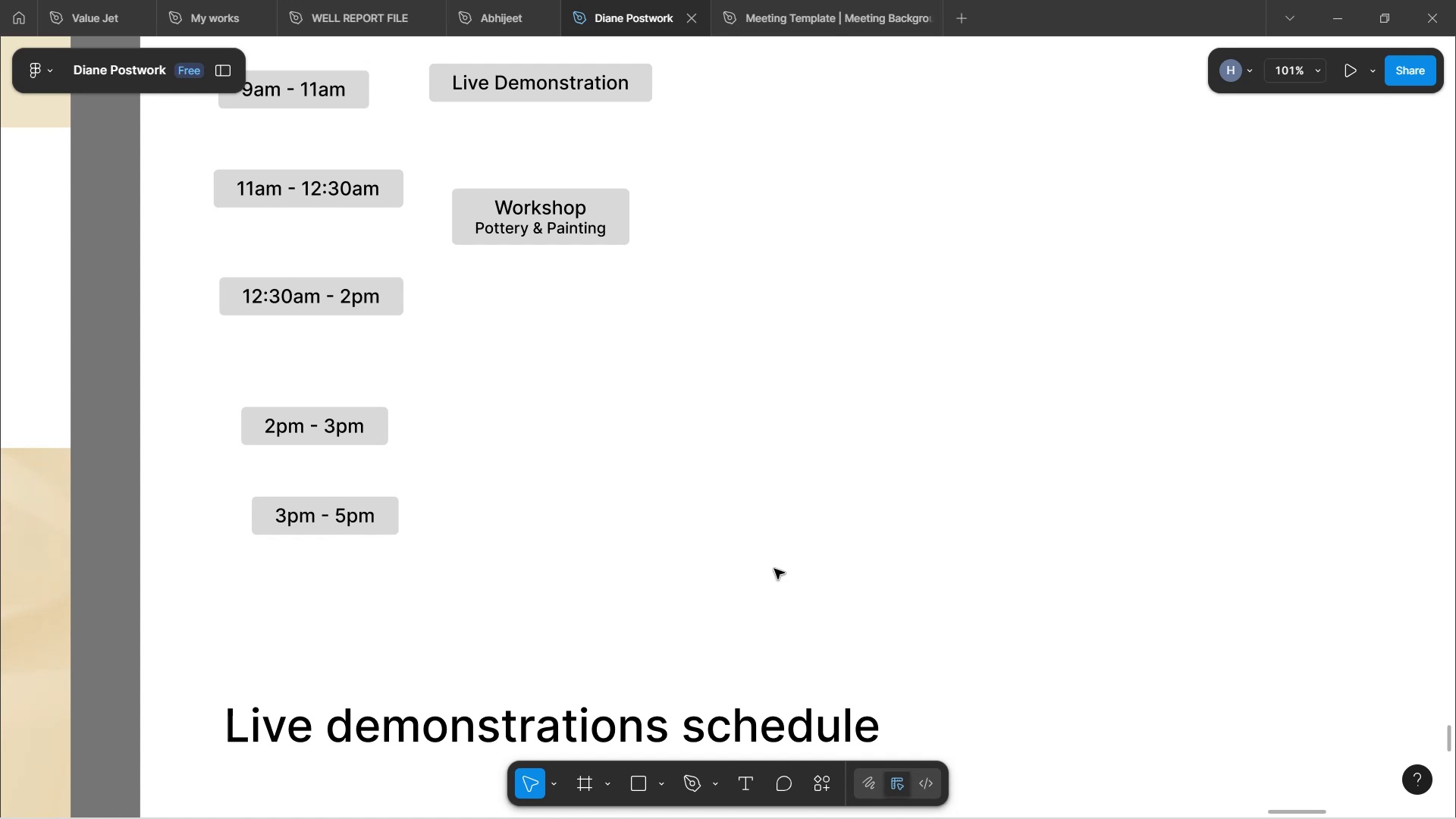 
scroll: coordinate [574, 474], scroll_direction: up, amount: 4.0
 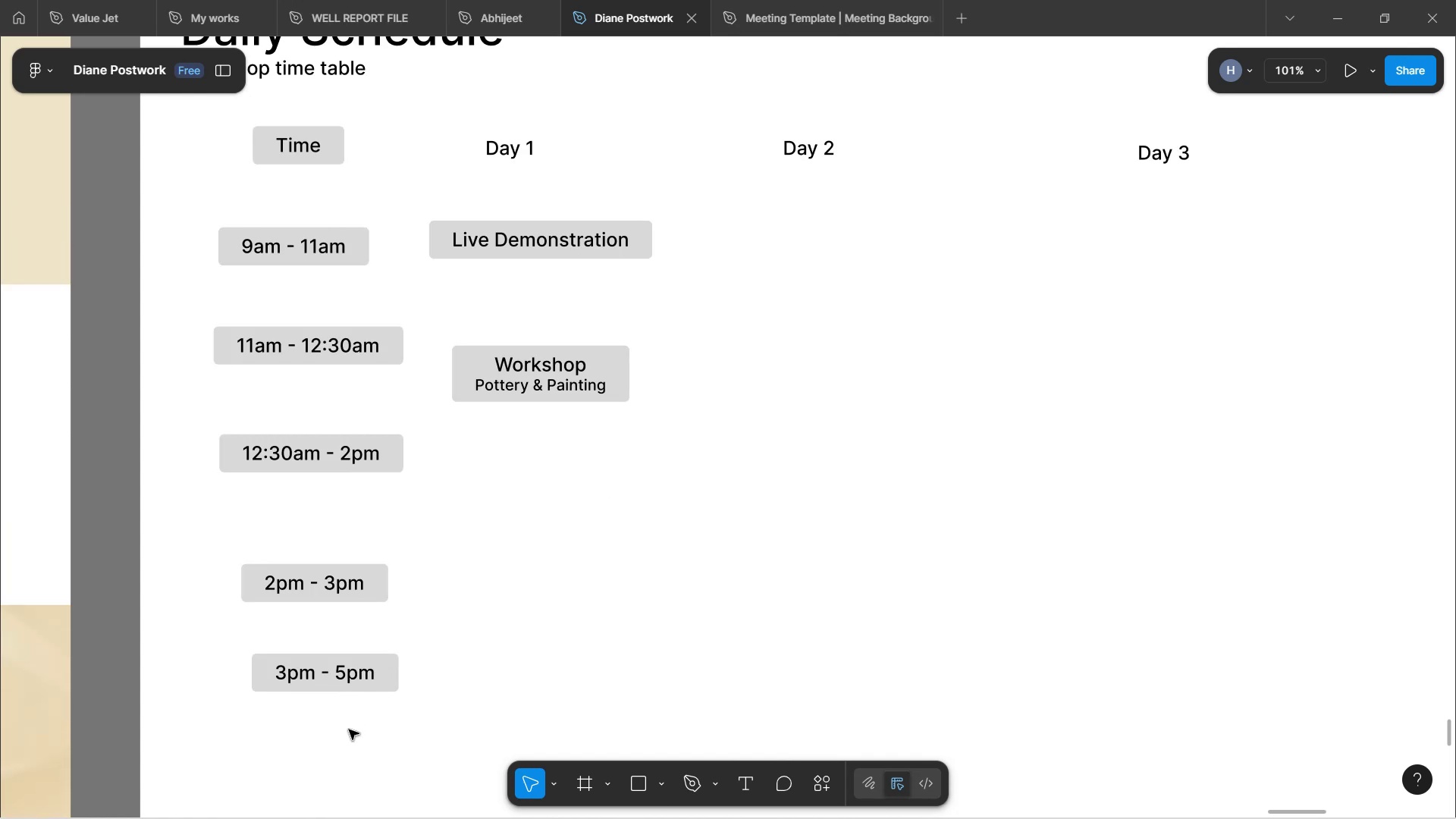 
left_click_drag(start_coordinate=[349, 730], to_coordinate=[263, 212])
 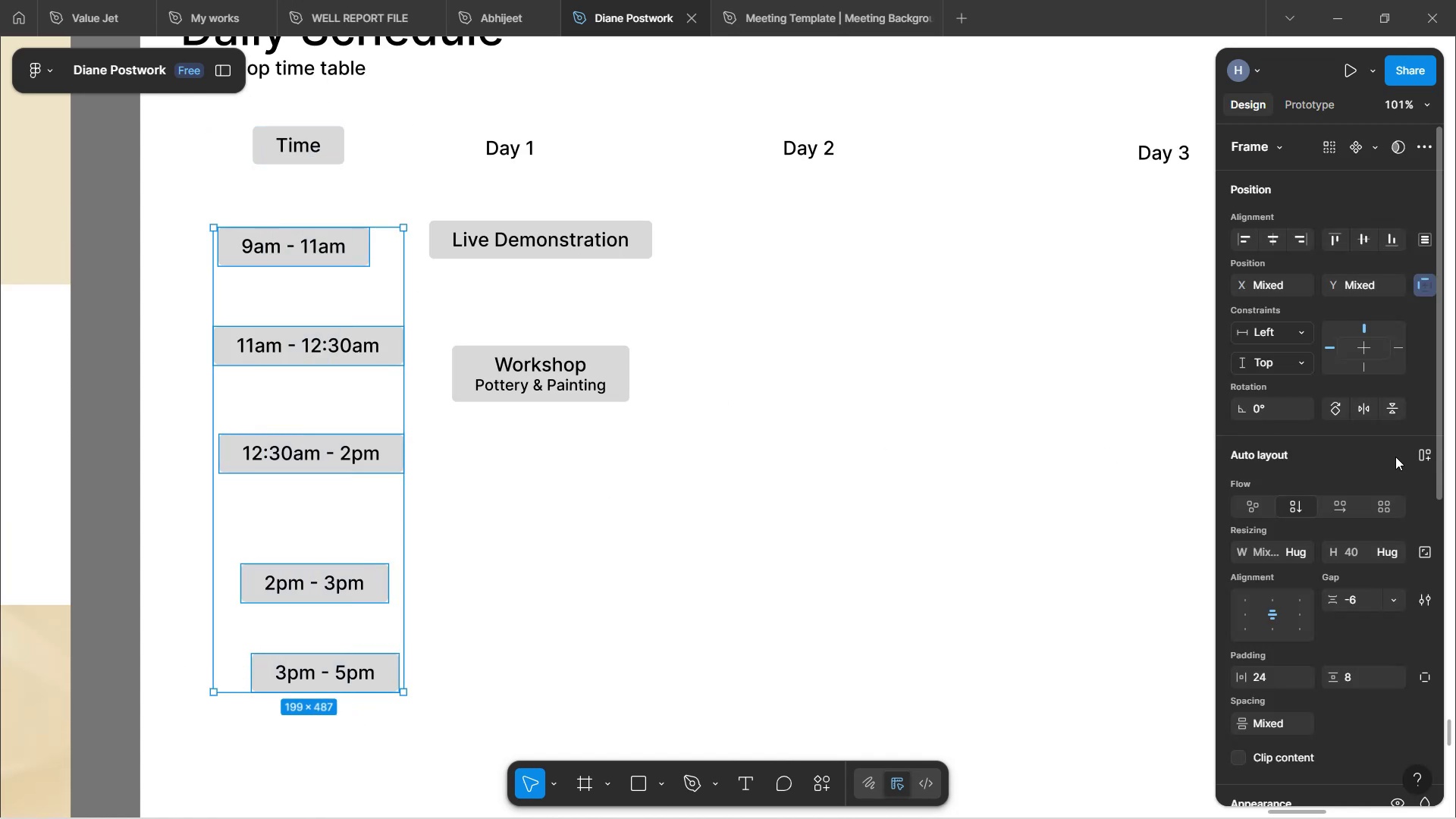 
left_click([1425, 448])
 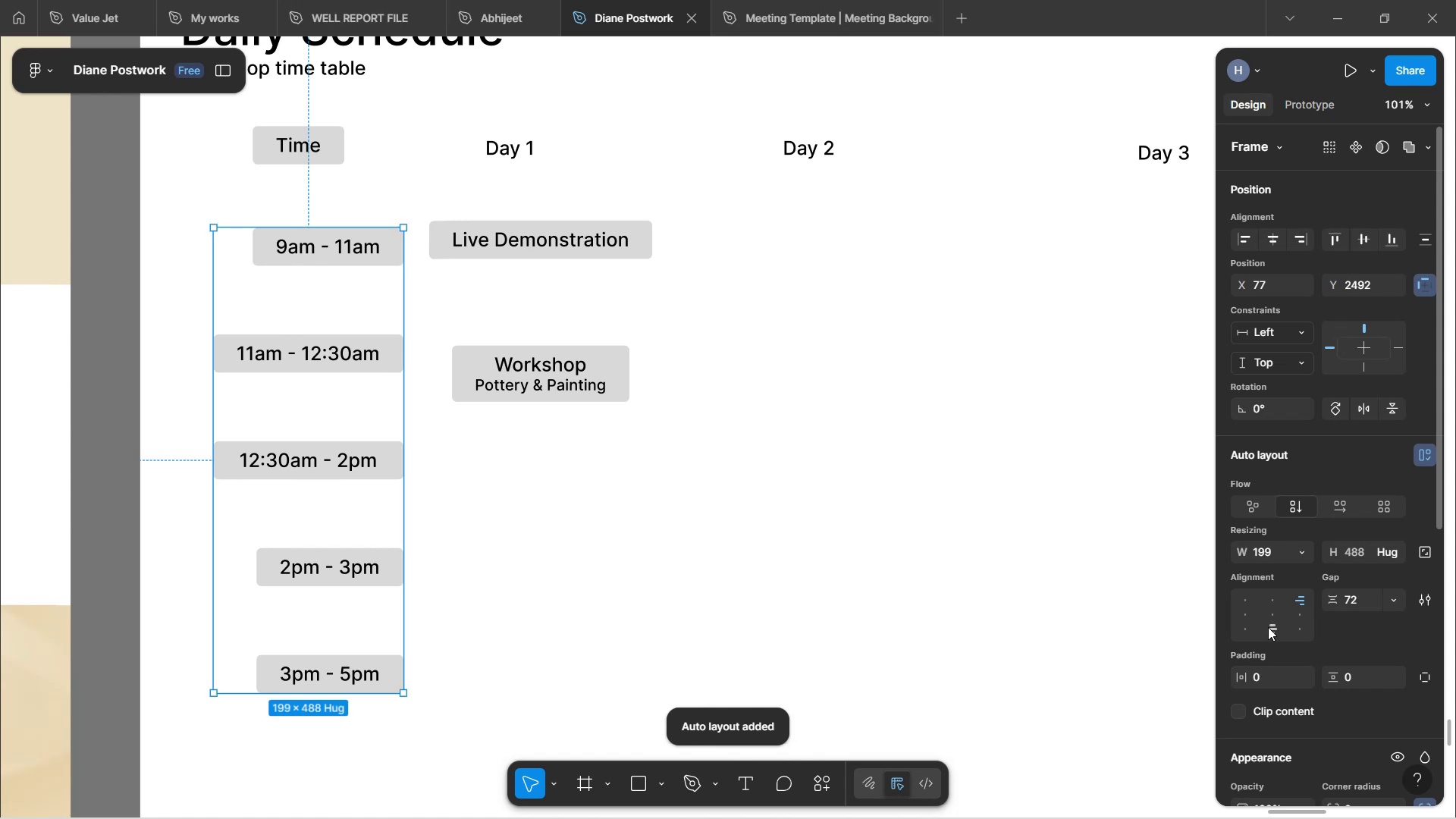 
left_click([1272, 610])
 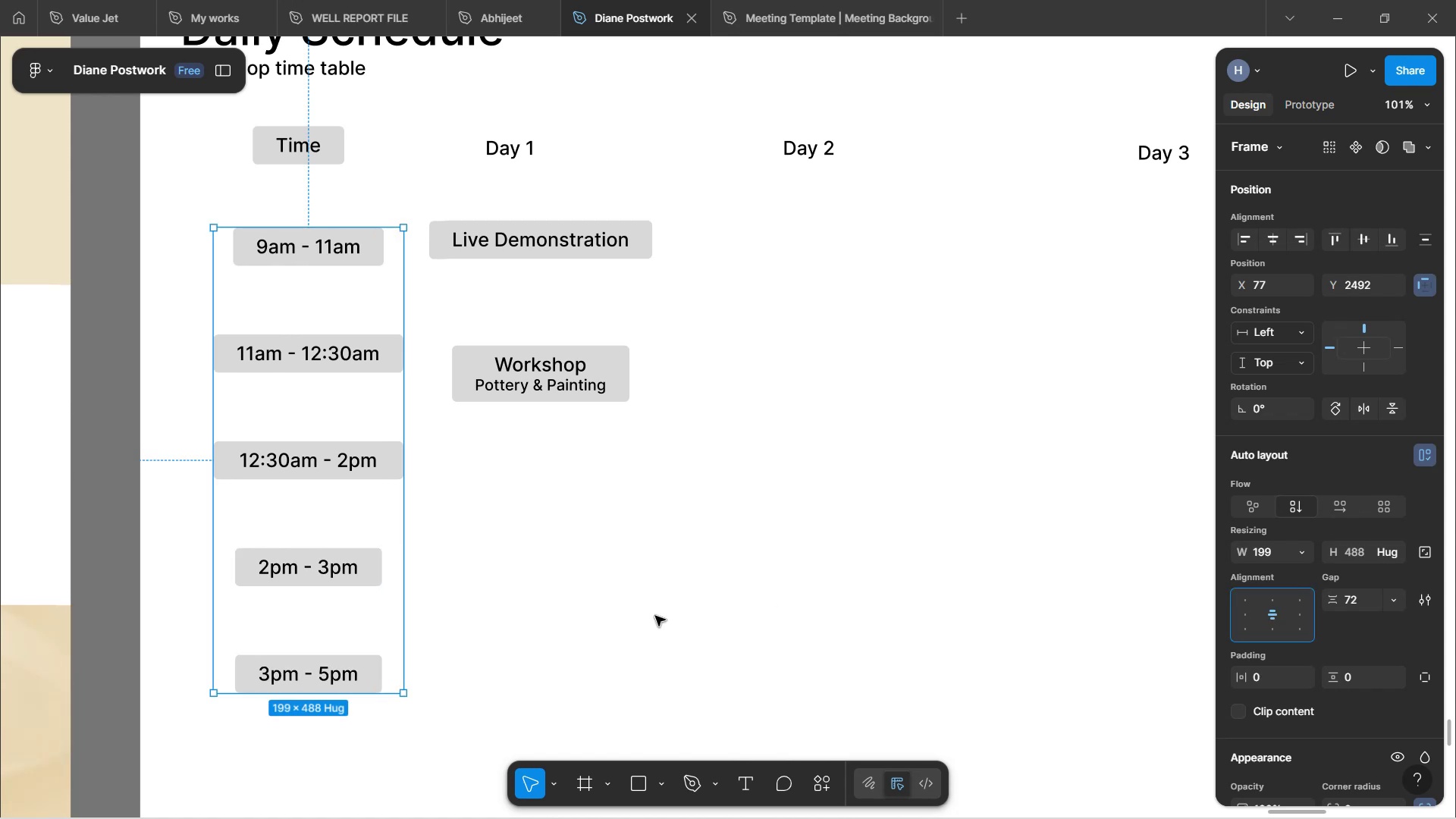 
left_click([655, 616])
 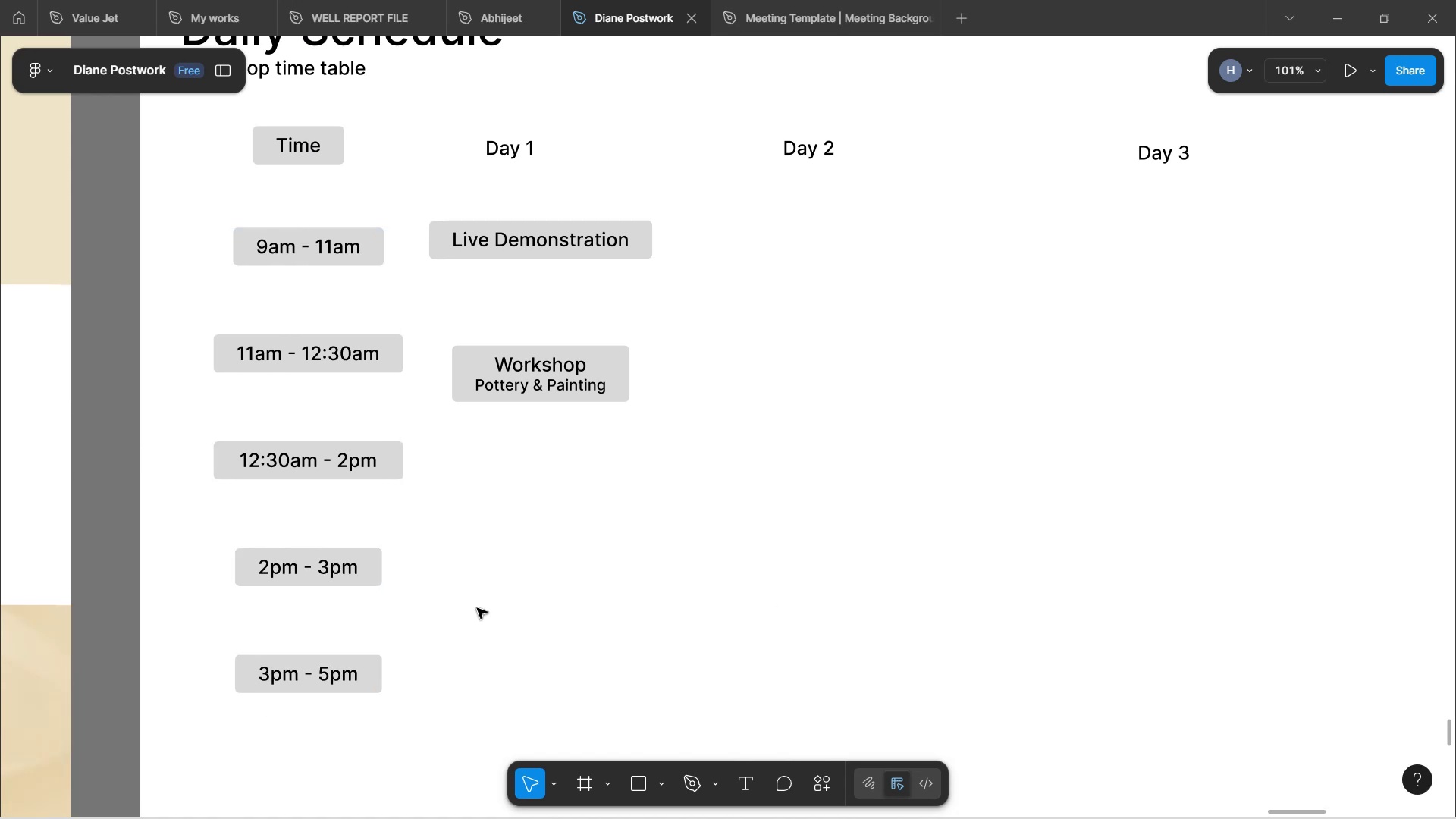 
scroll: coordinate [475, 607], scroll_direction: up, amount: 3.0
 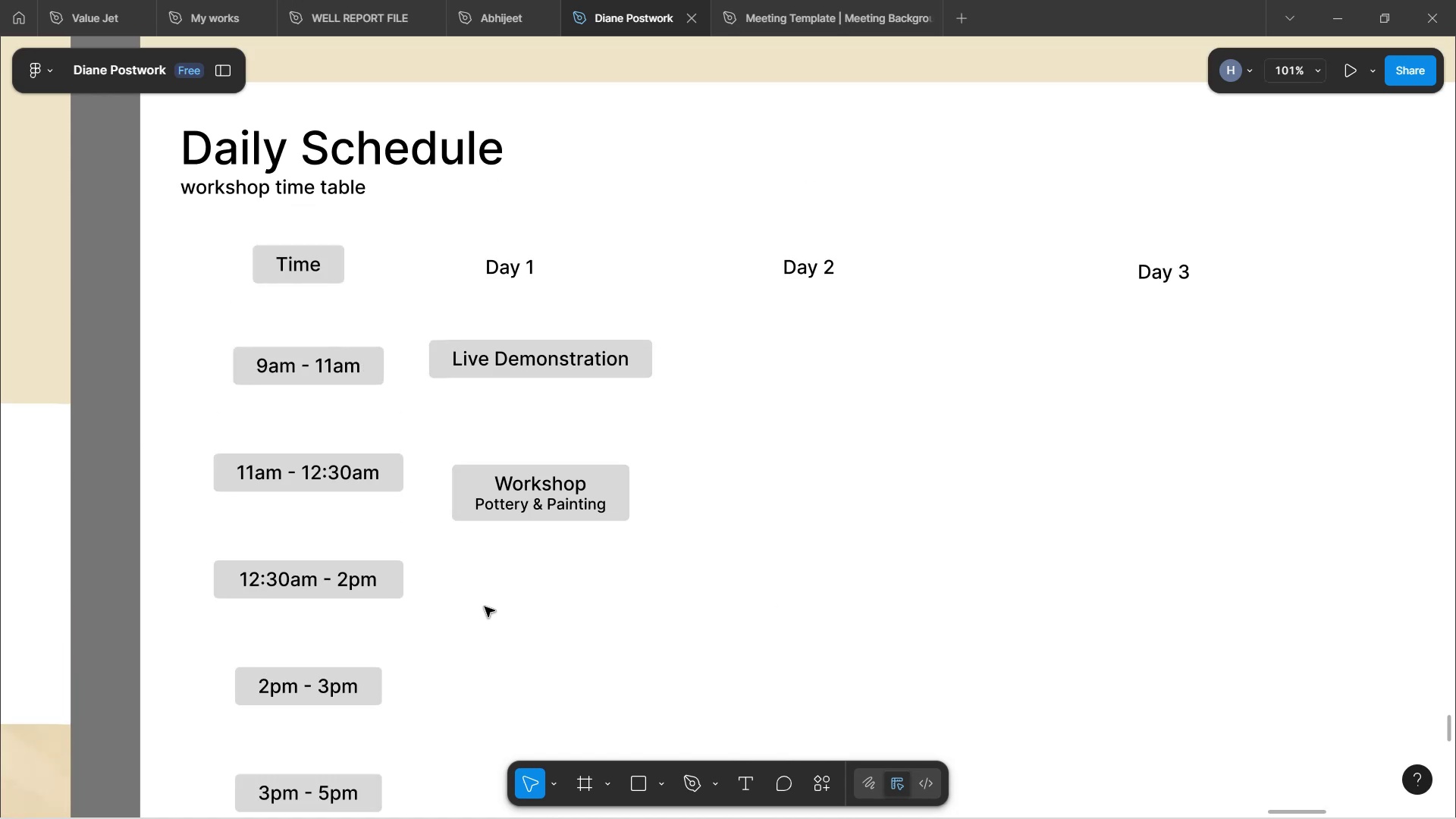 
hold_key(key=ControlLeft, duration=0.65)
scroll: coordinate [657, 533], scroll_direction: down, amount: 4.0
 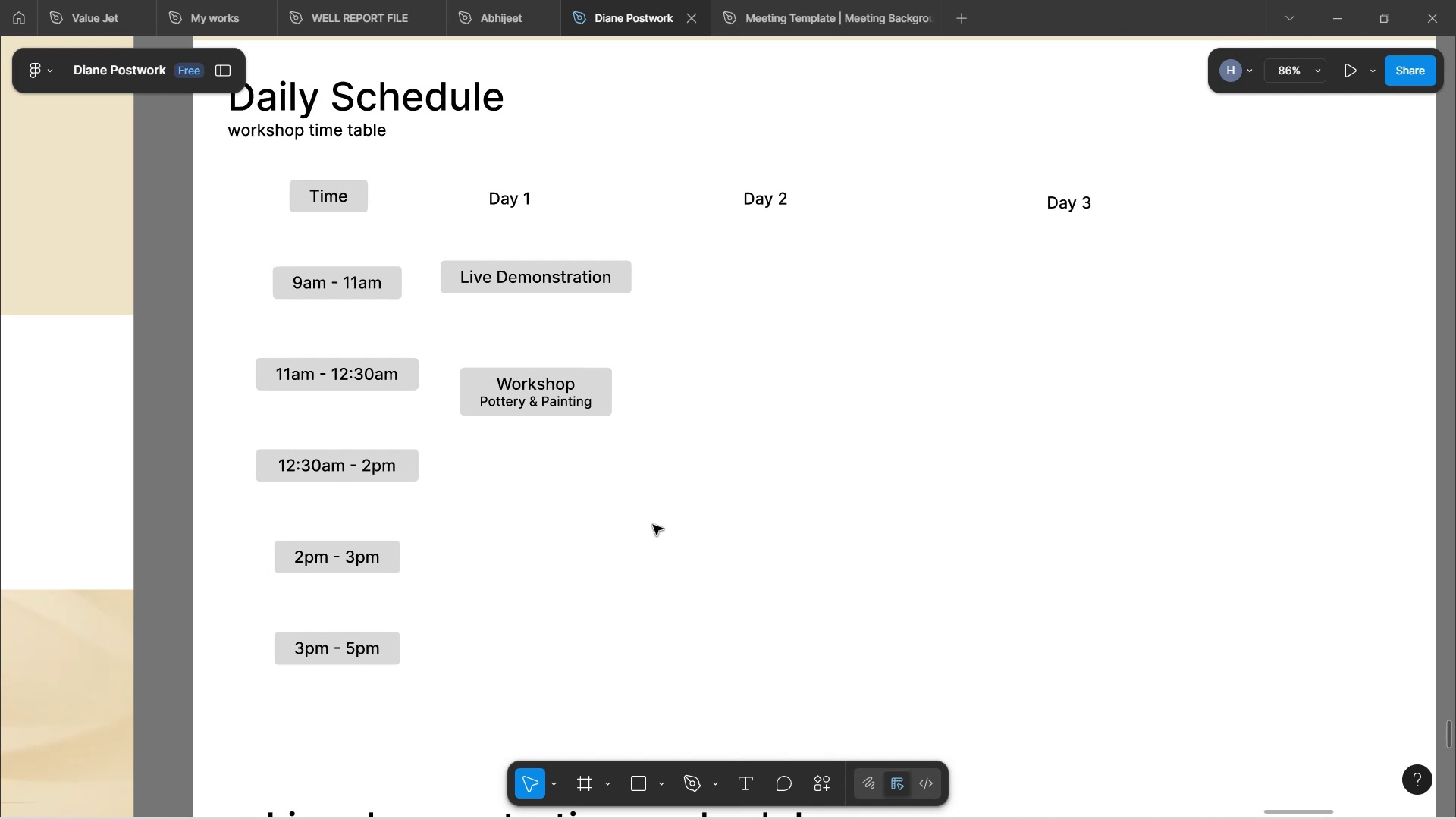 
wait(12.17)
 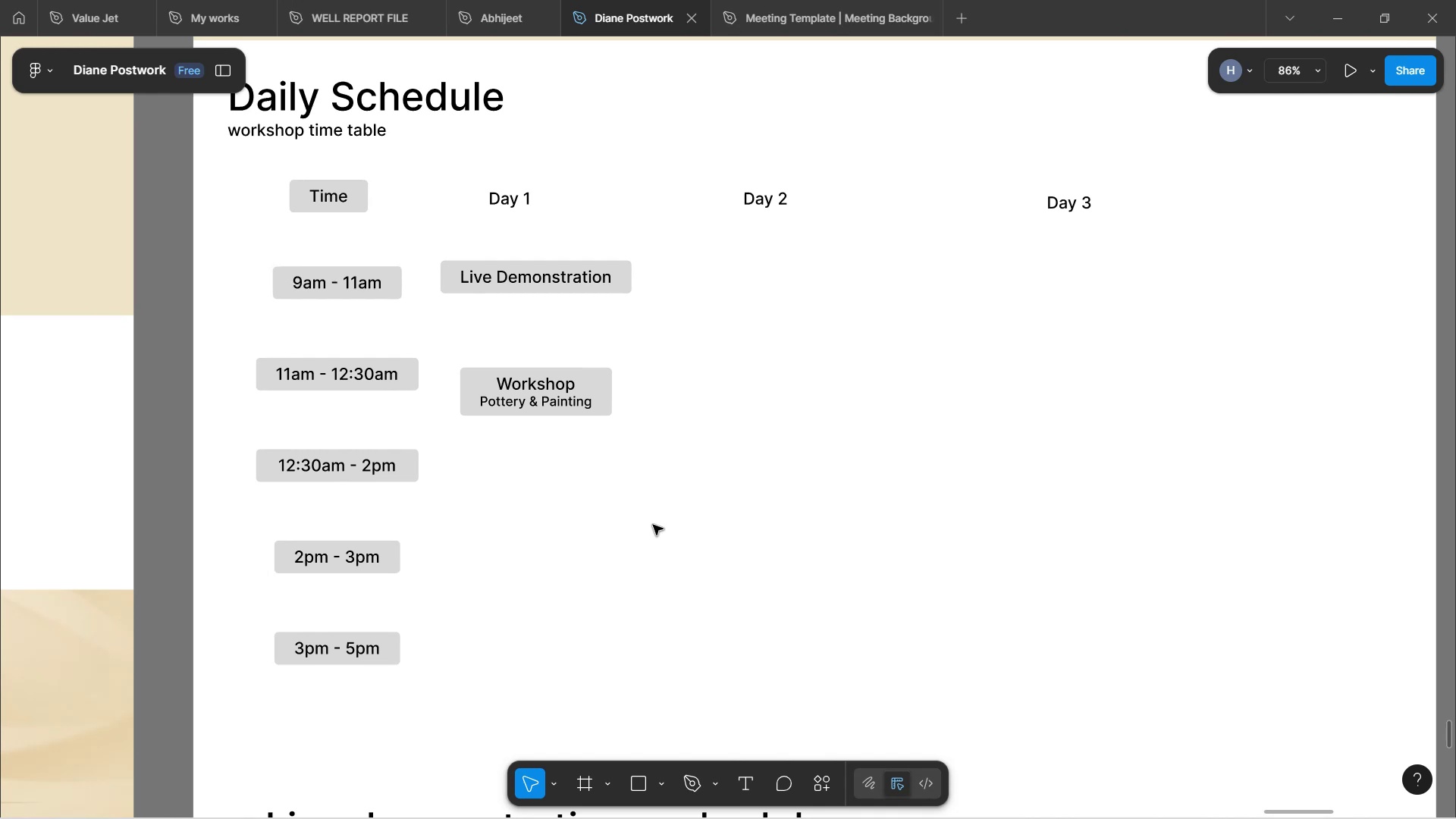 
left_click([327, 325])
 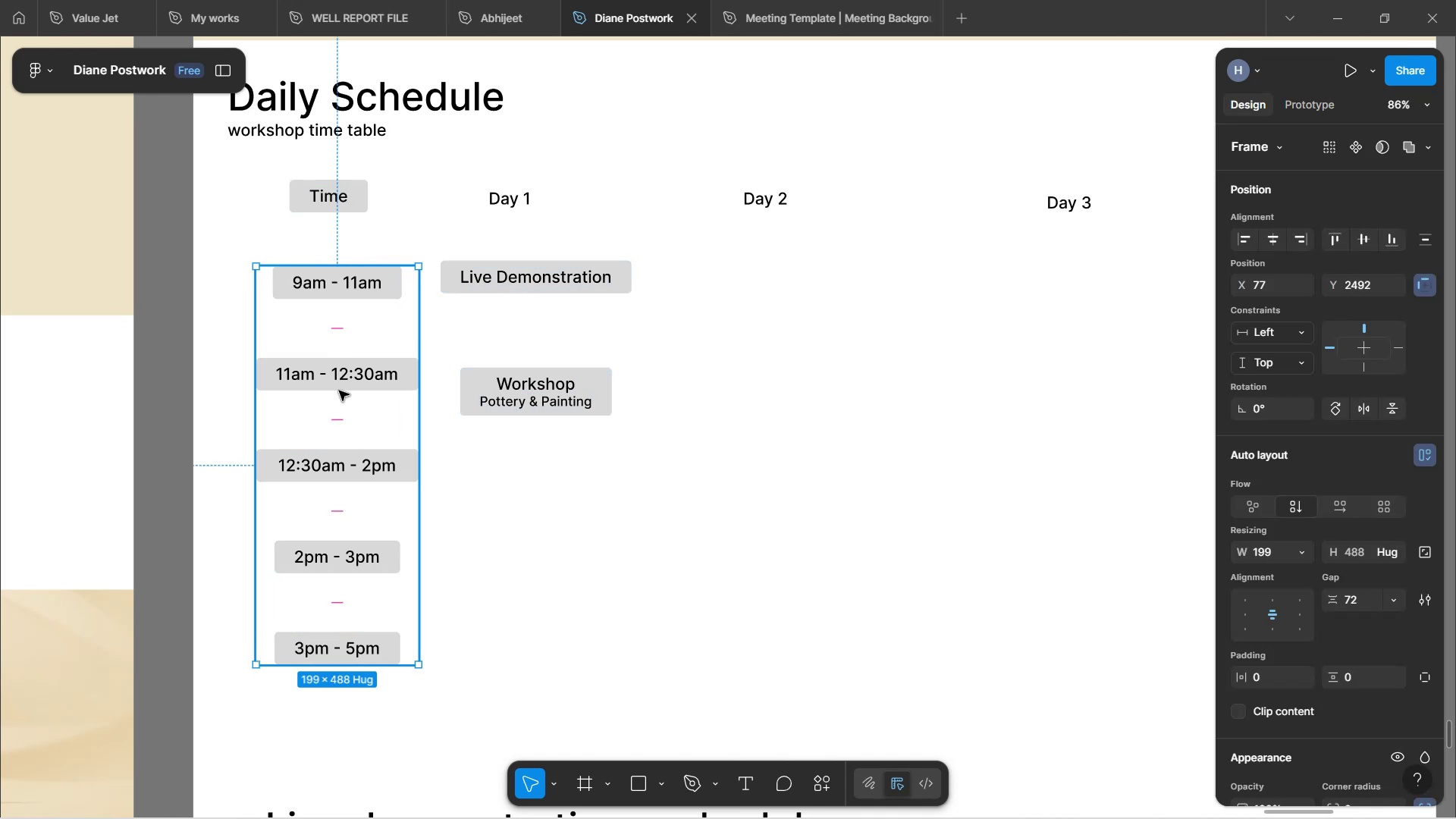 
left_click([339, 391])
 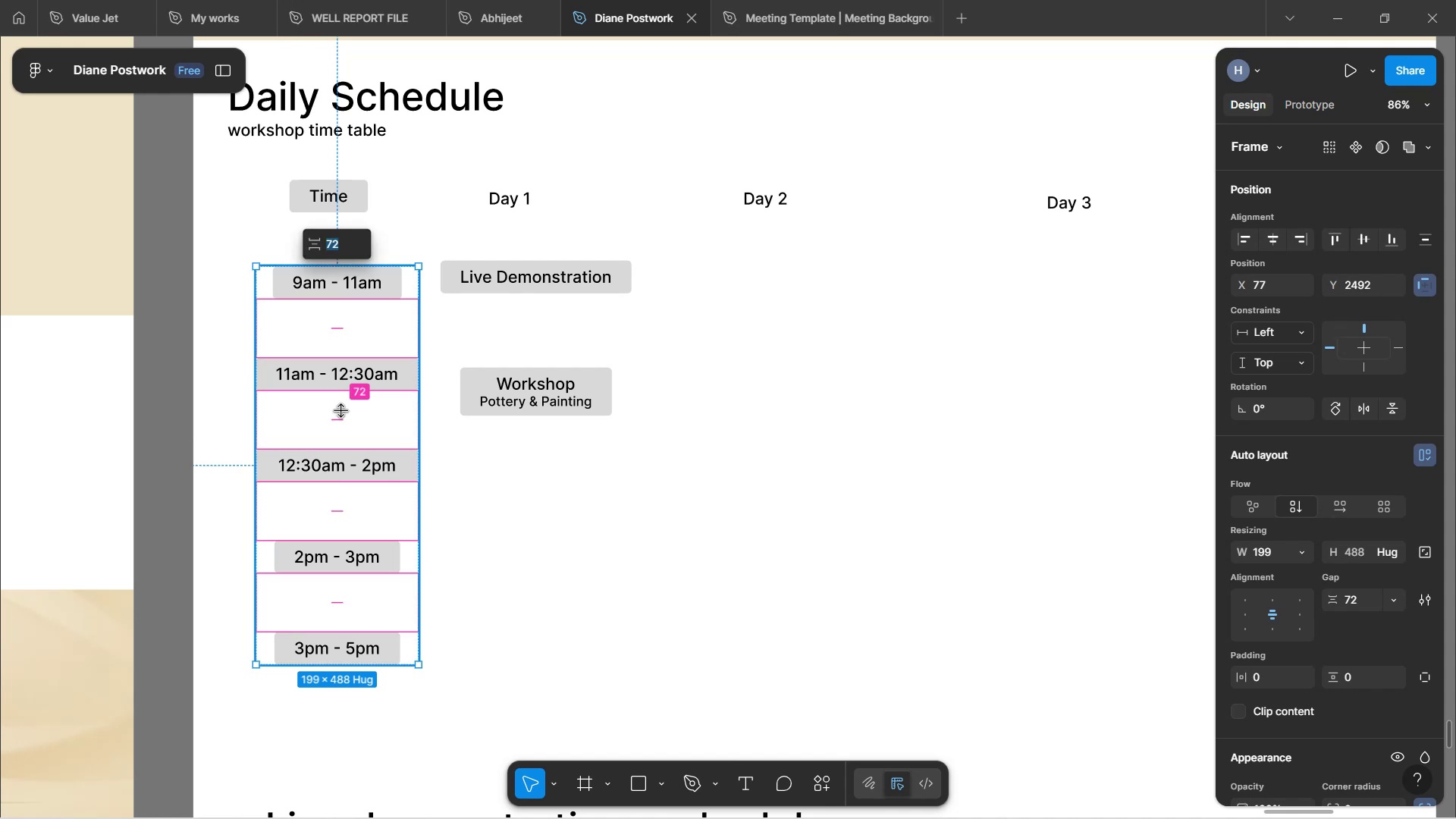 
left_click_drag(start_coordinate=[340, 413], to_coordinate=[331, 466])
 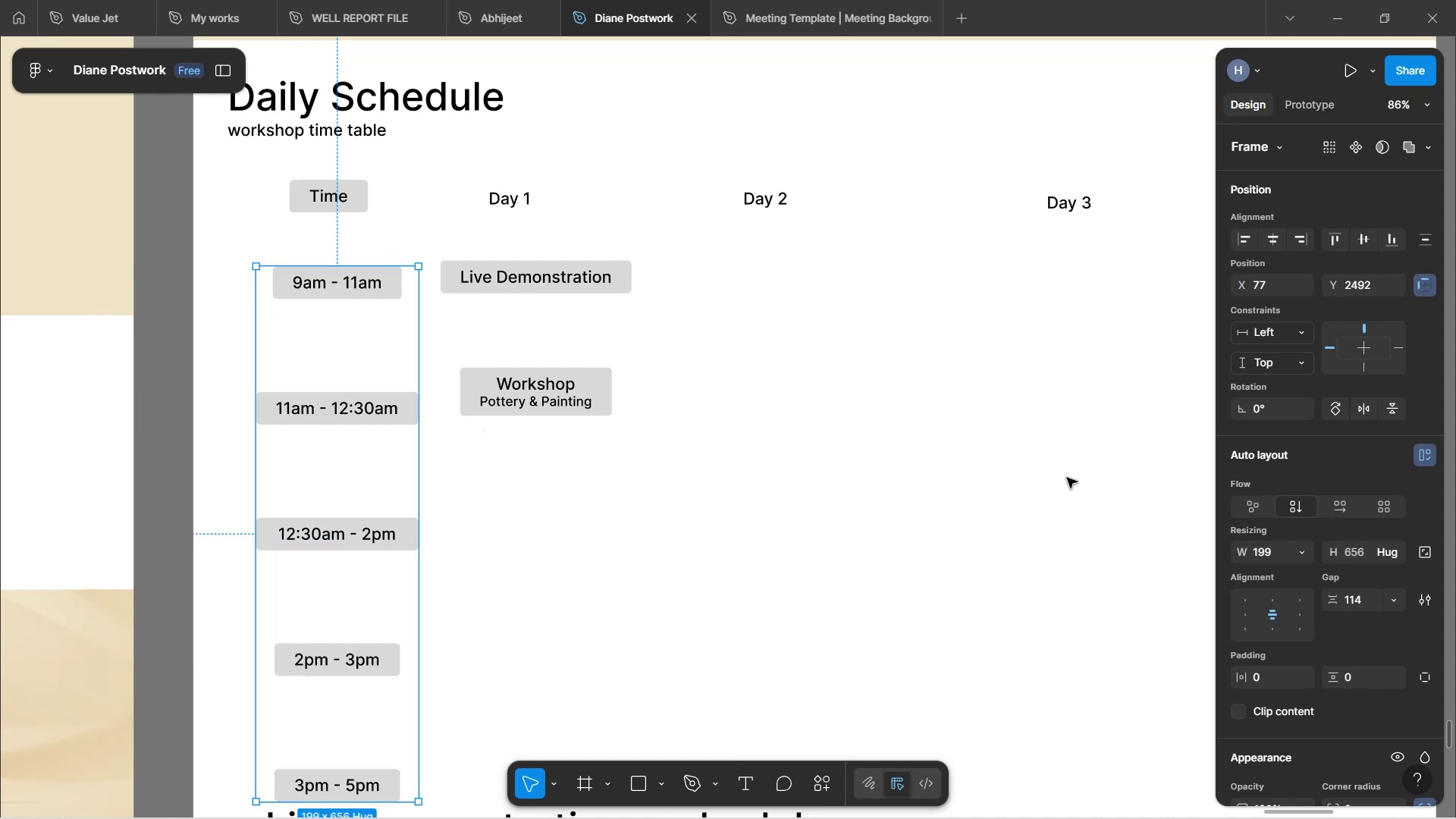 
scroll: coordinate [1313, 573], scroll_direction: down, amount: 18.0
 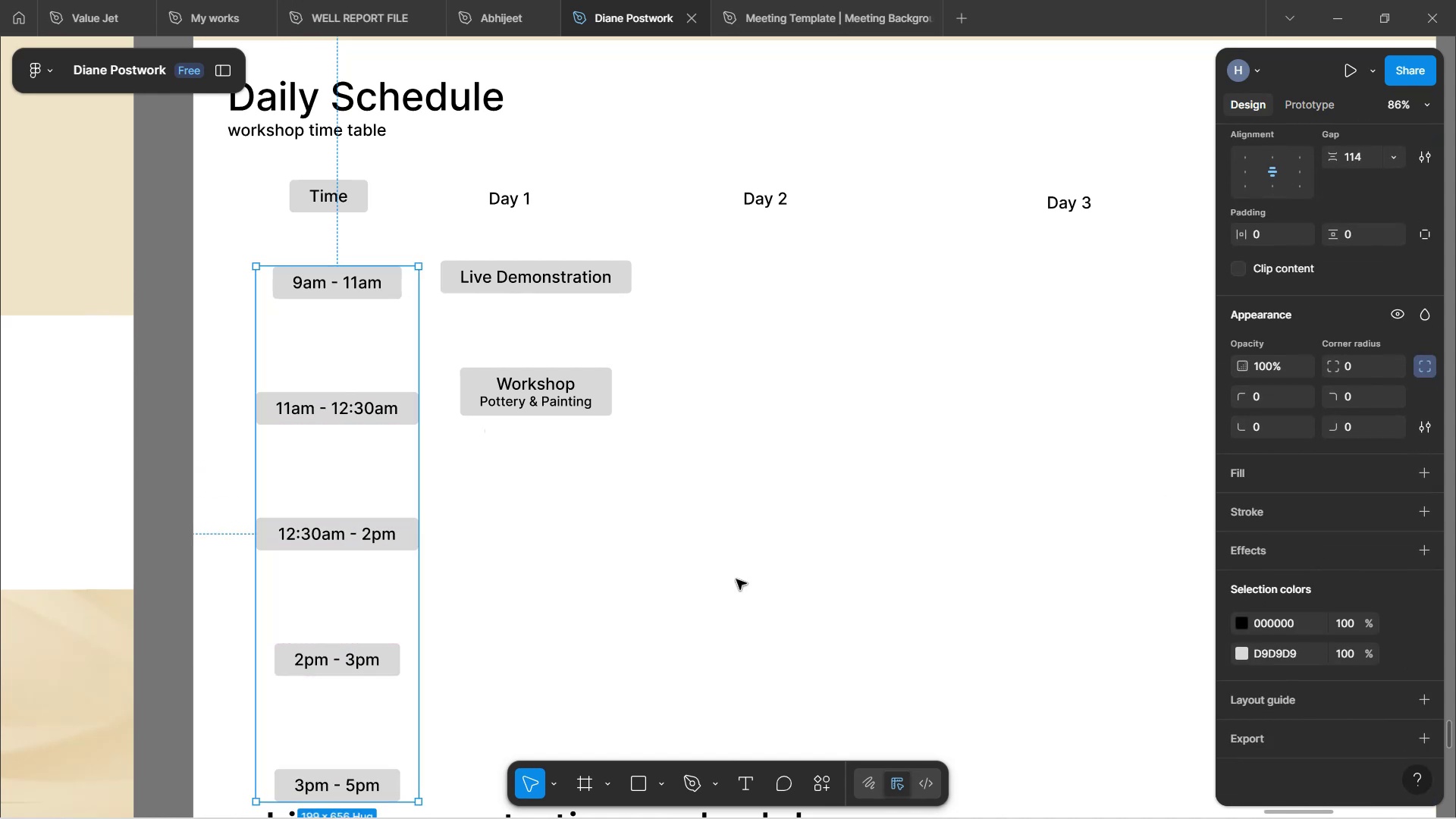 
left_click([736, 579])
 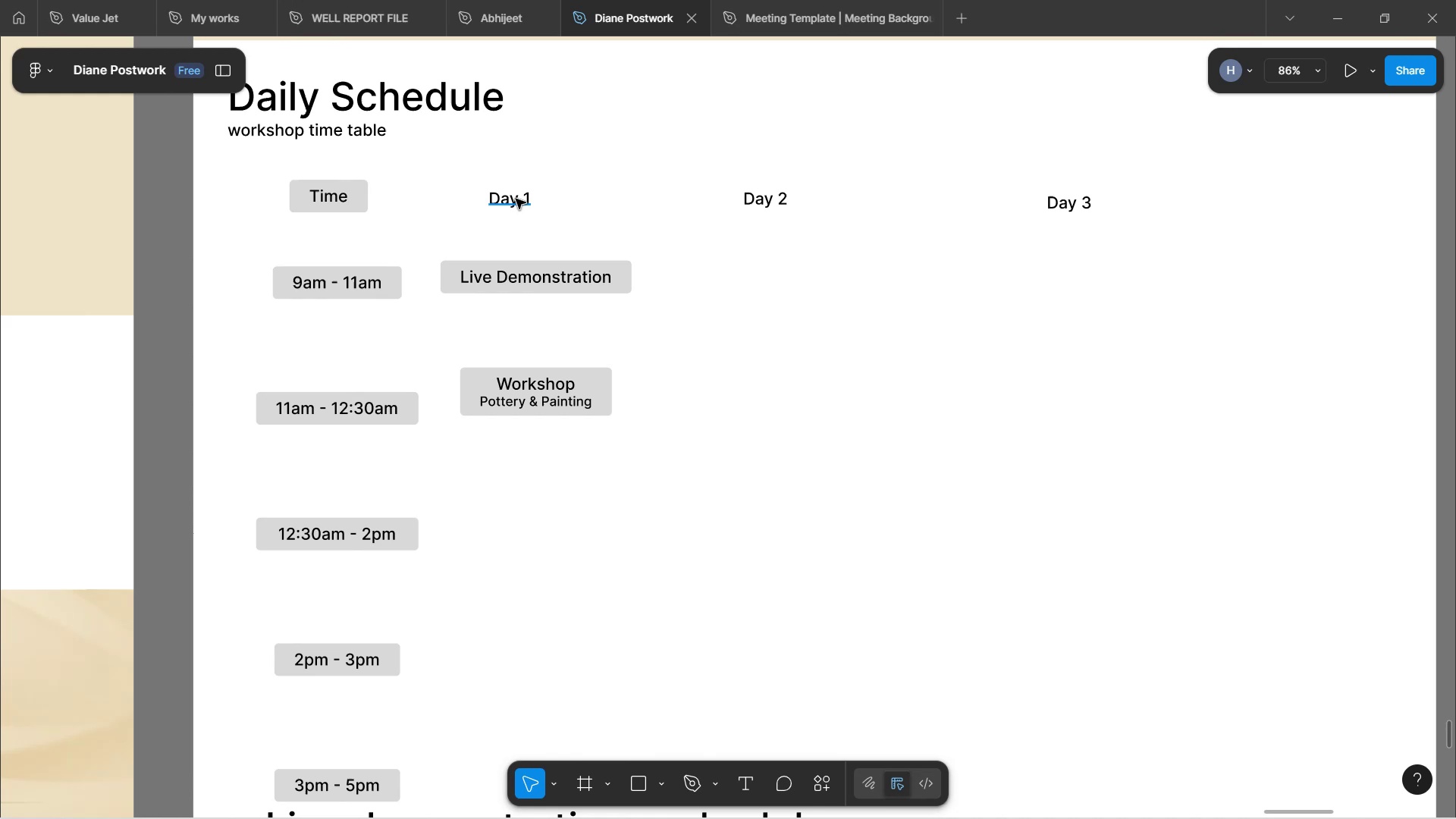 
left_click_drag(start_coordinate=[462, 177], to_coordinate=[1194, 233])
 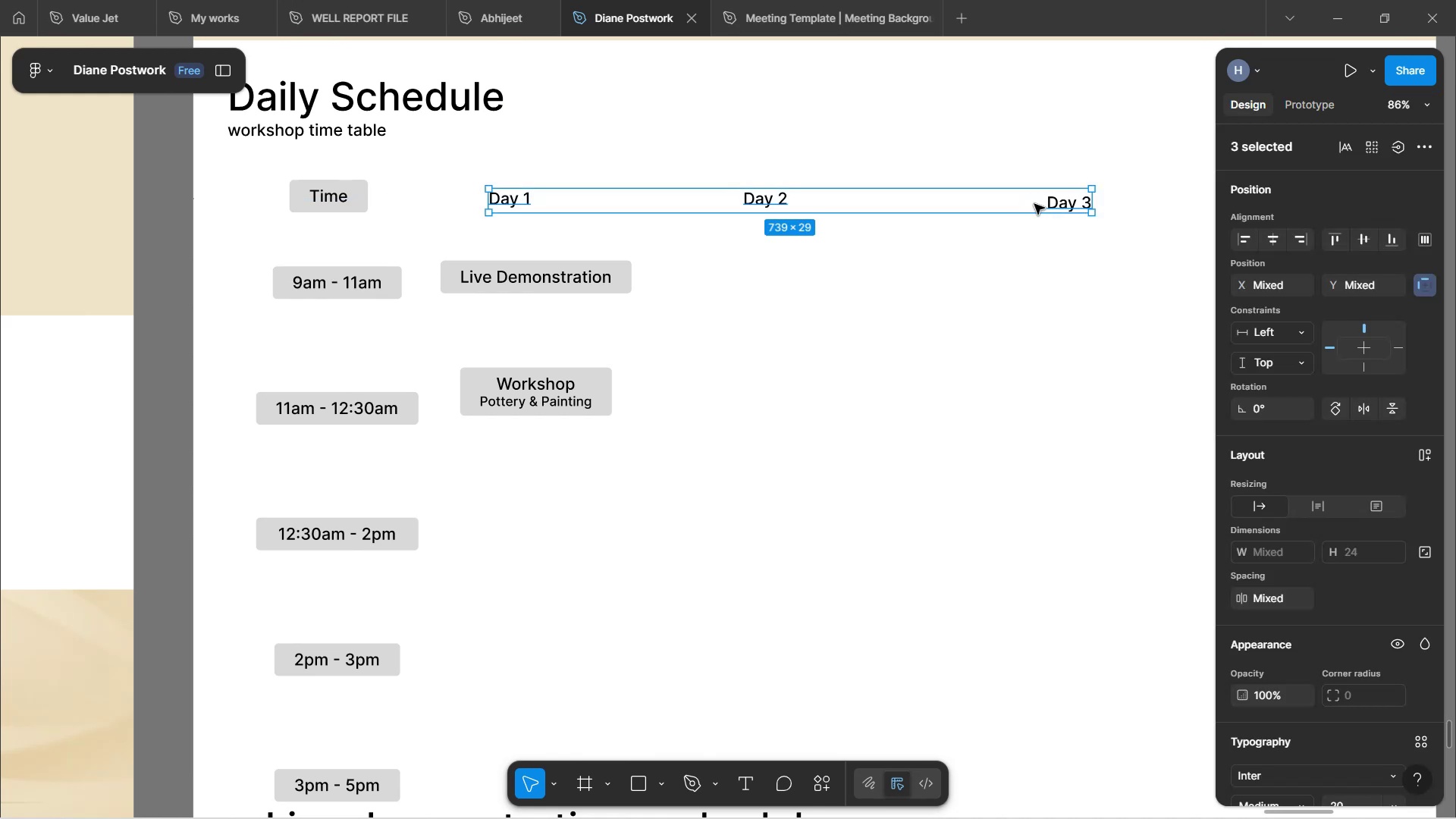 
hold_key(key=ArrowRight, duration=1.52)
 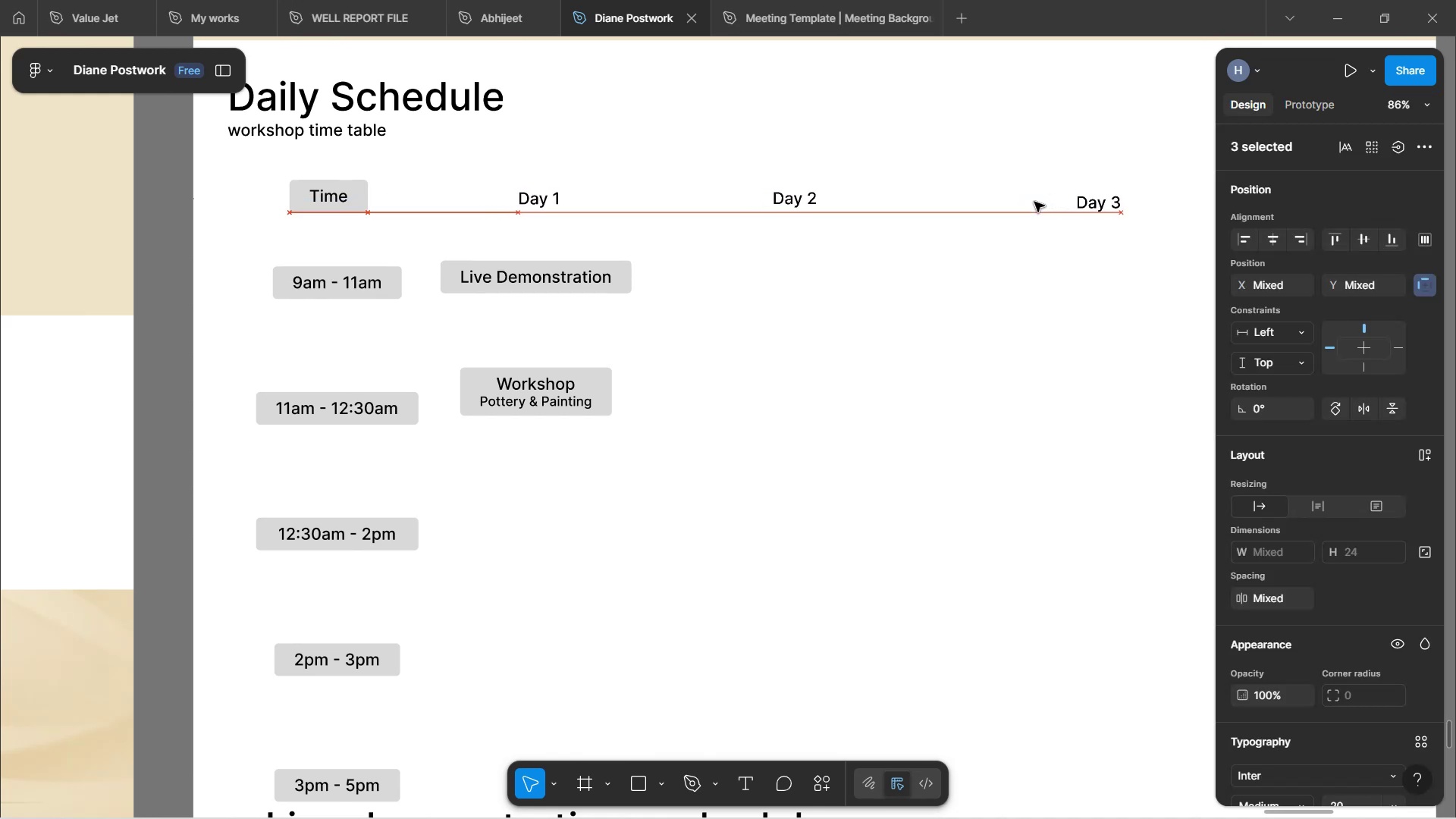 
hold_key(key=ArrowRight, duration=3.12)
 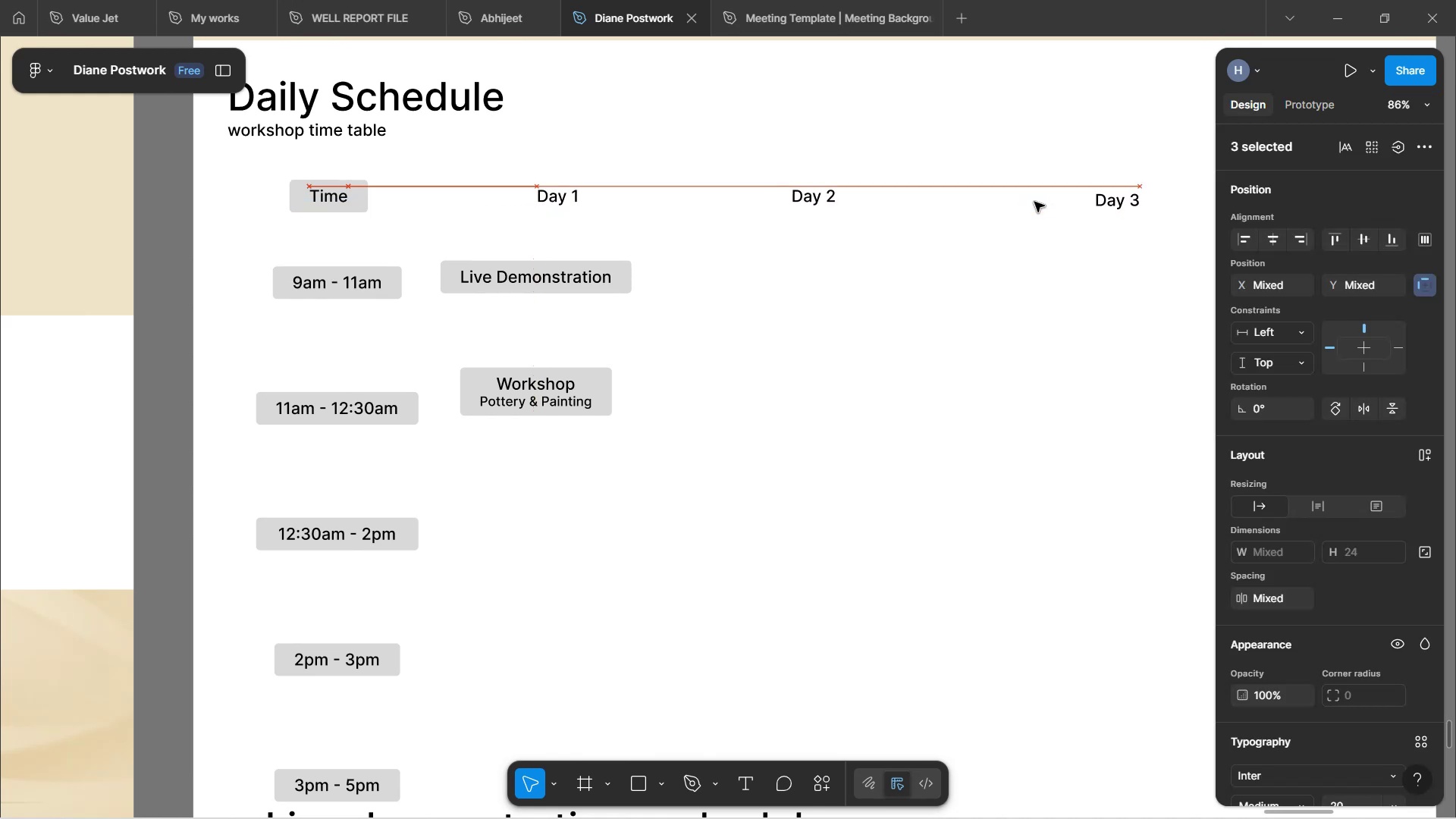 
key(ArrowUp)
 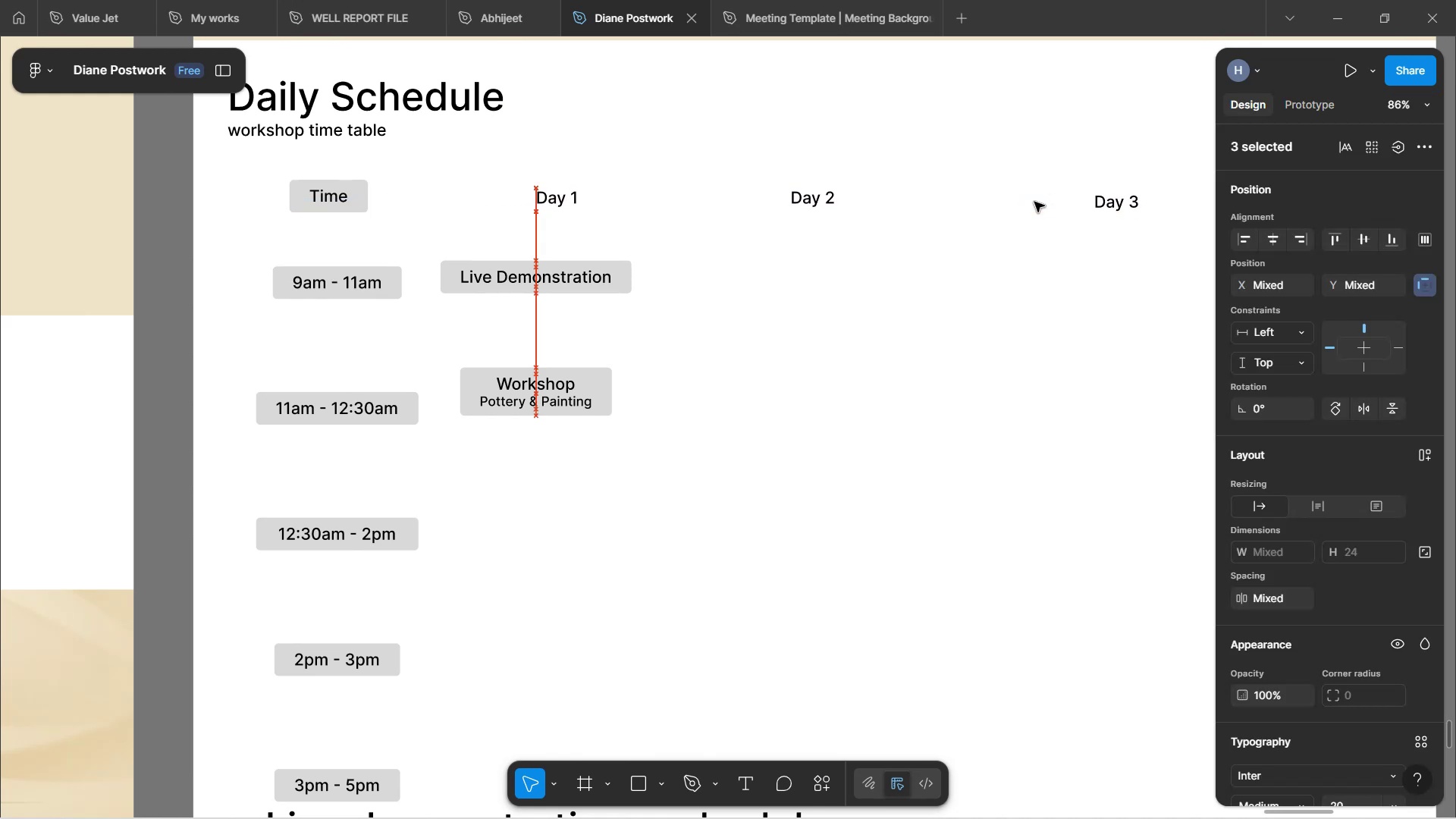 
key(ArrowUp)
 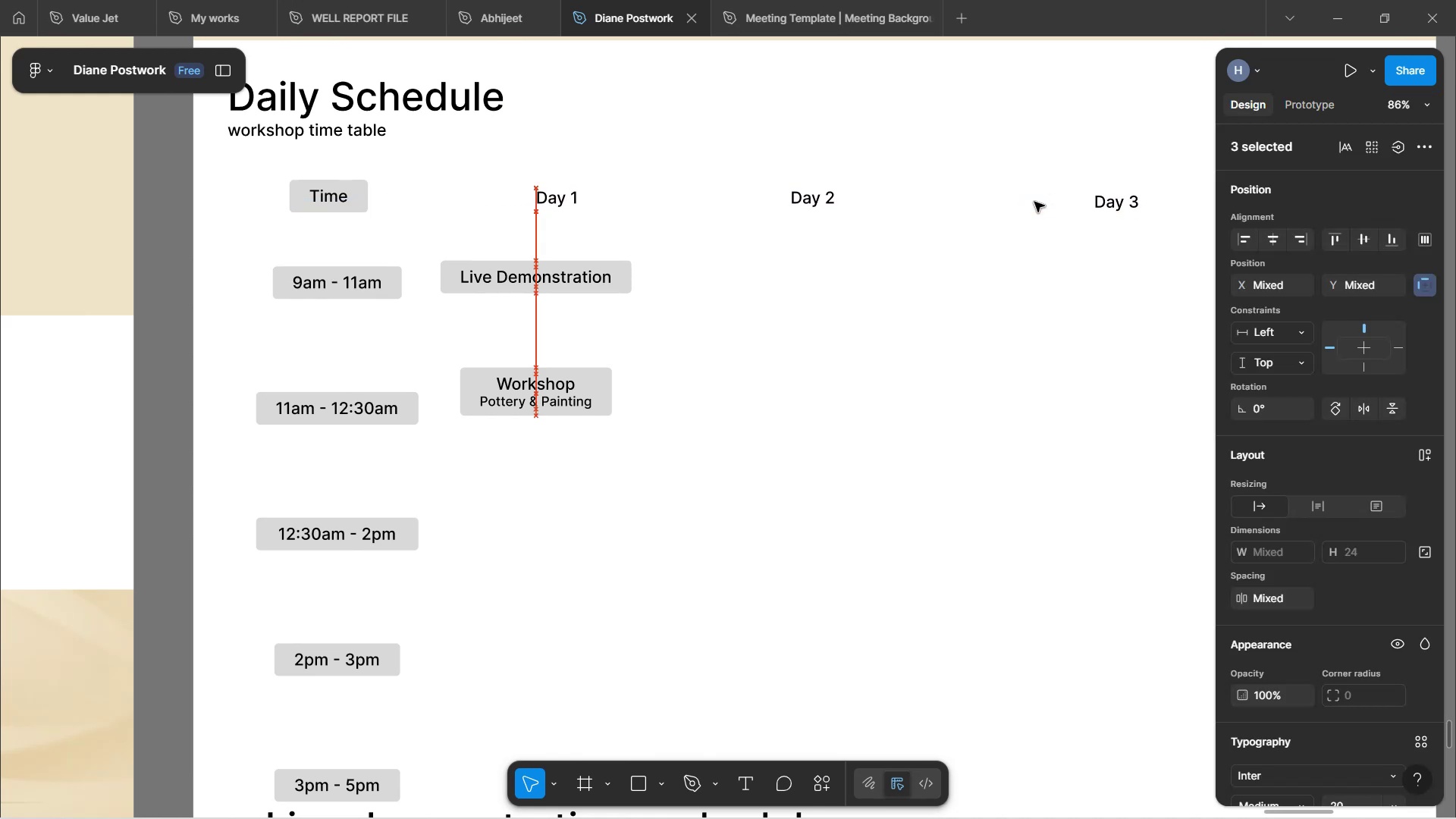 
key(ArrowUp)
 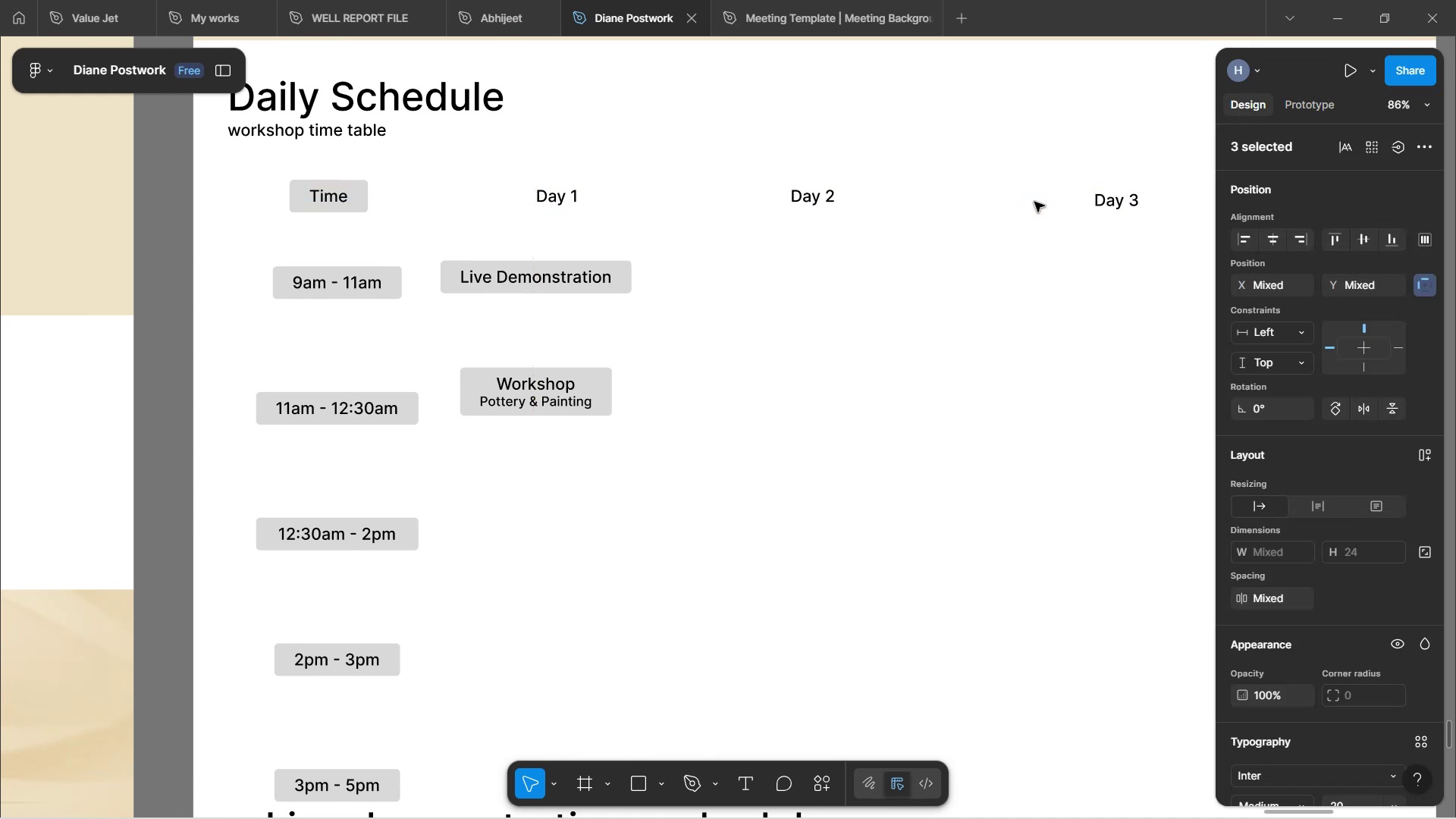 
key(ArrowRight)
 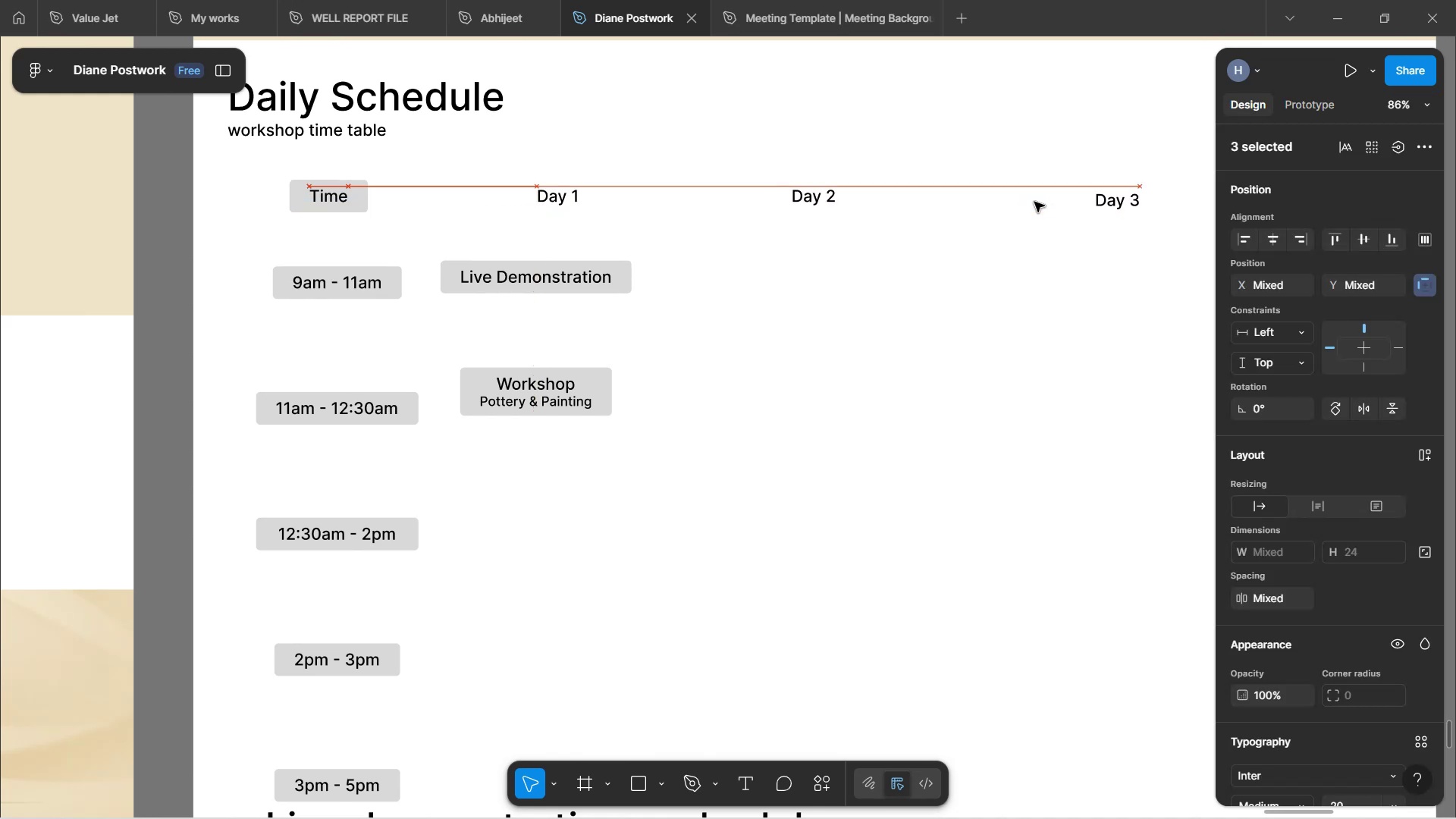 
key(ArrowRight)
 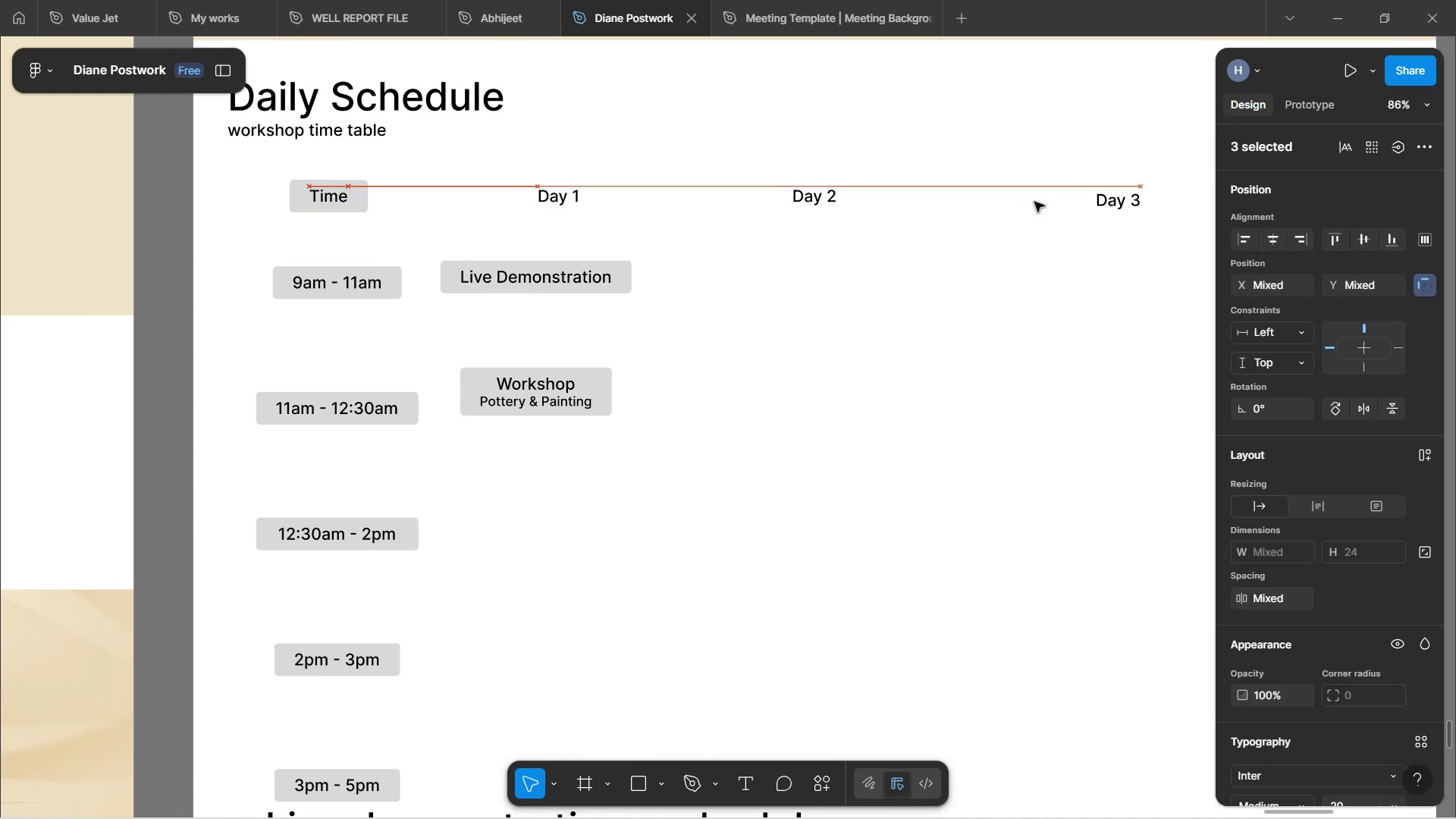 
hold_key(key=ArrowRight, duration=0.72)
 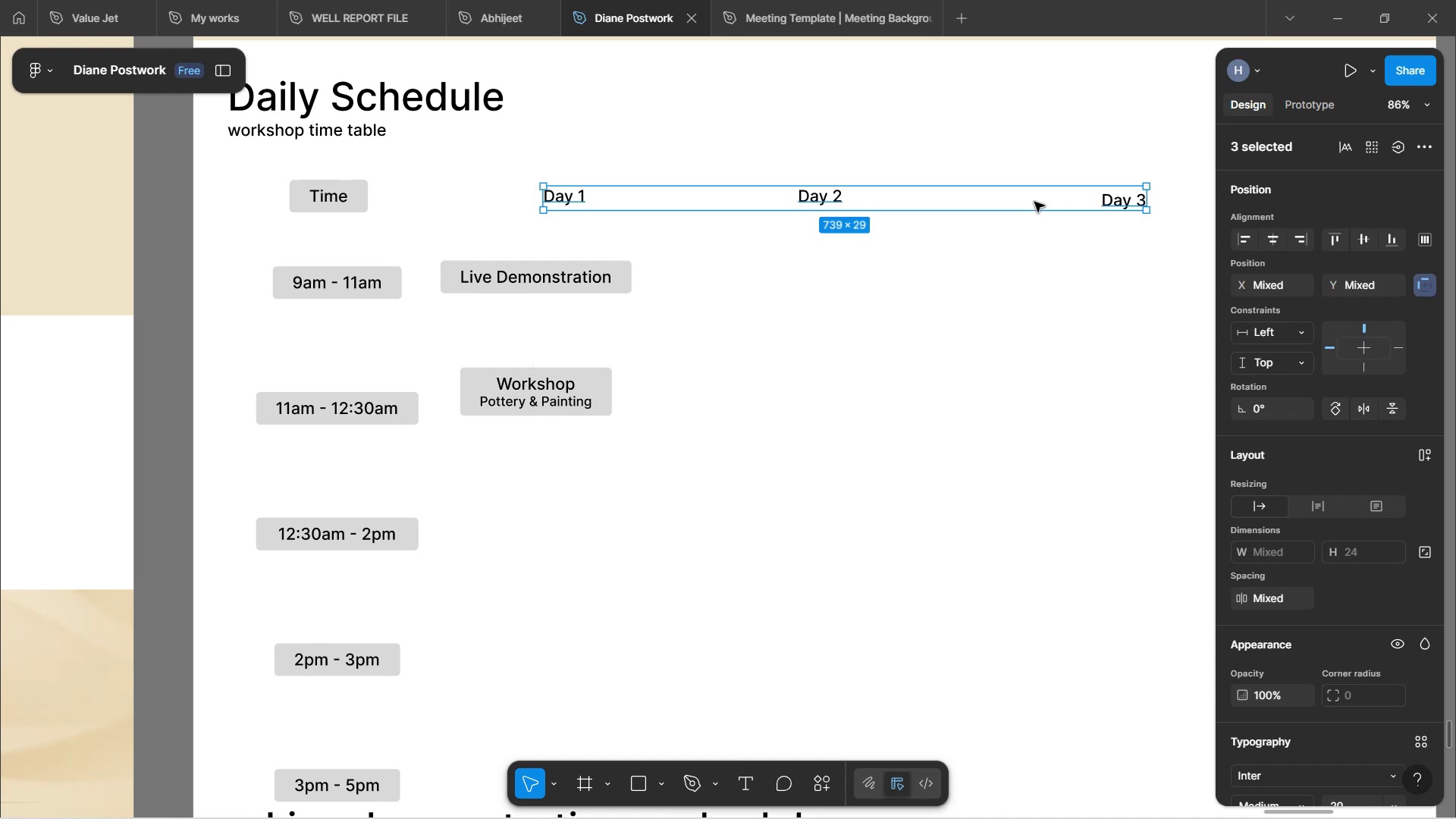 
hold_key(key=ShiftLeft, duration=1.07)
scroll: coordinate [985, 294], scroll_direction: down, amount: 6.0
 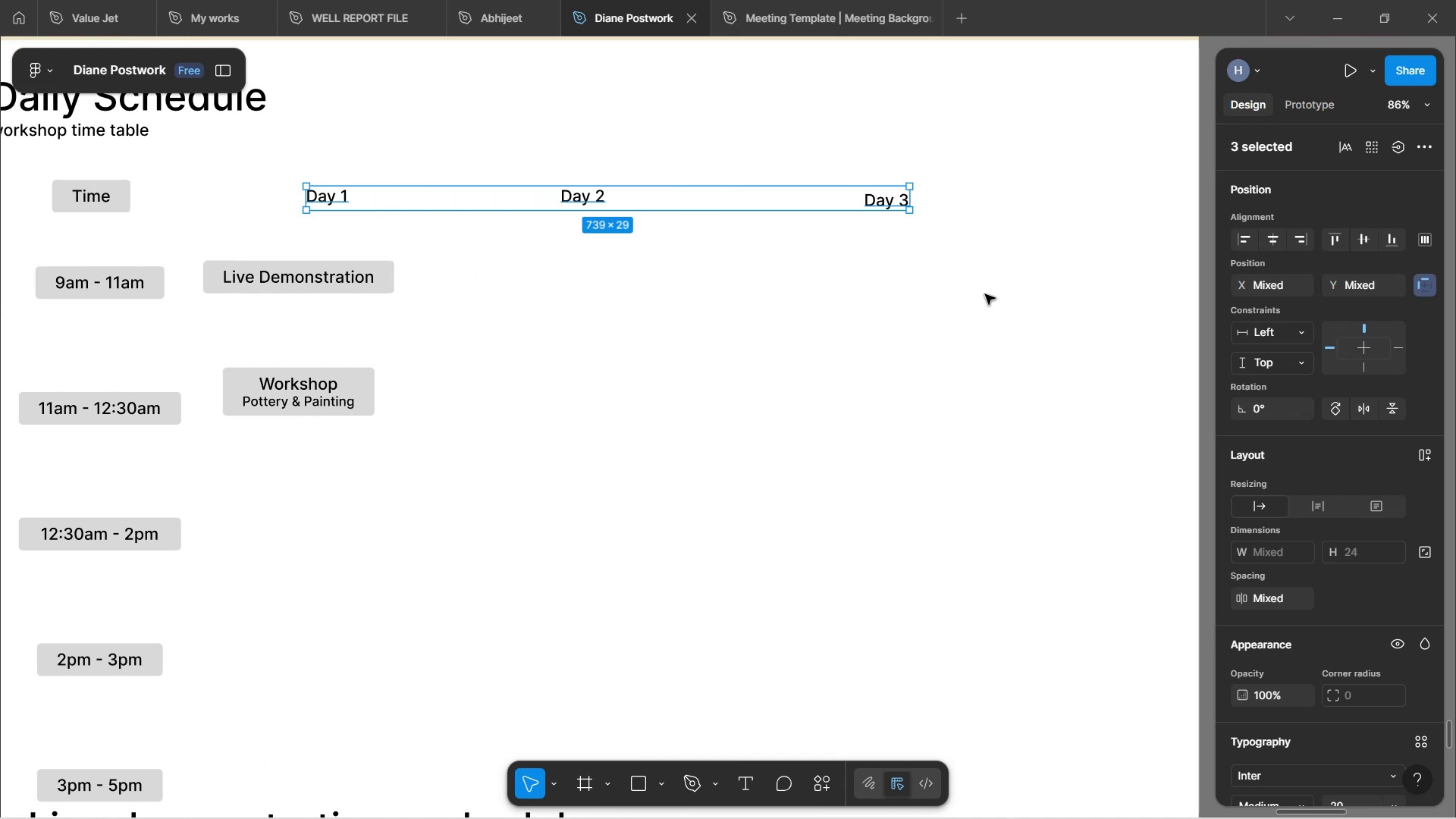 
left_click([985, 294])
 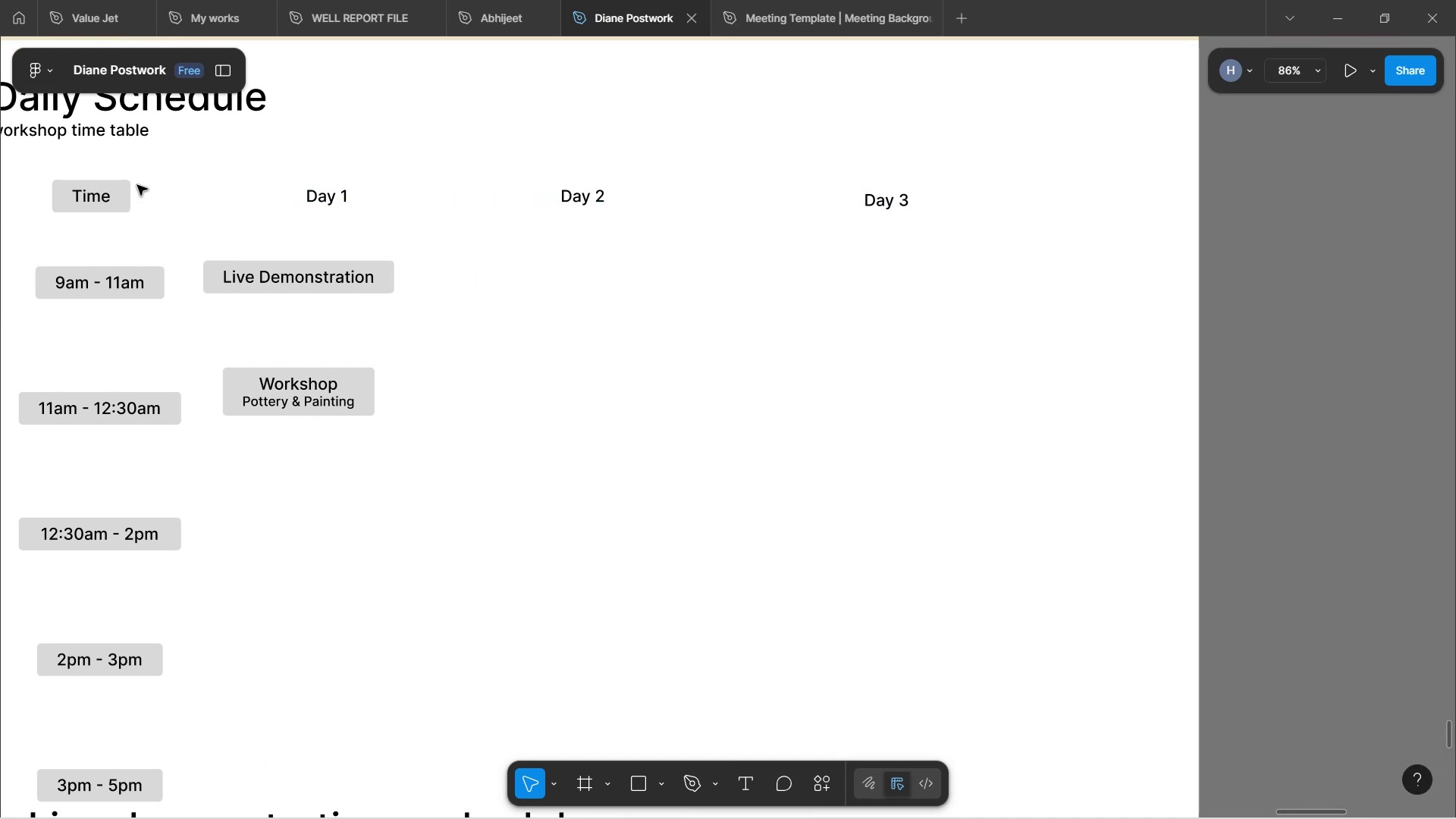 
left_click([116, 192])
 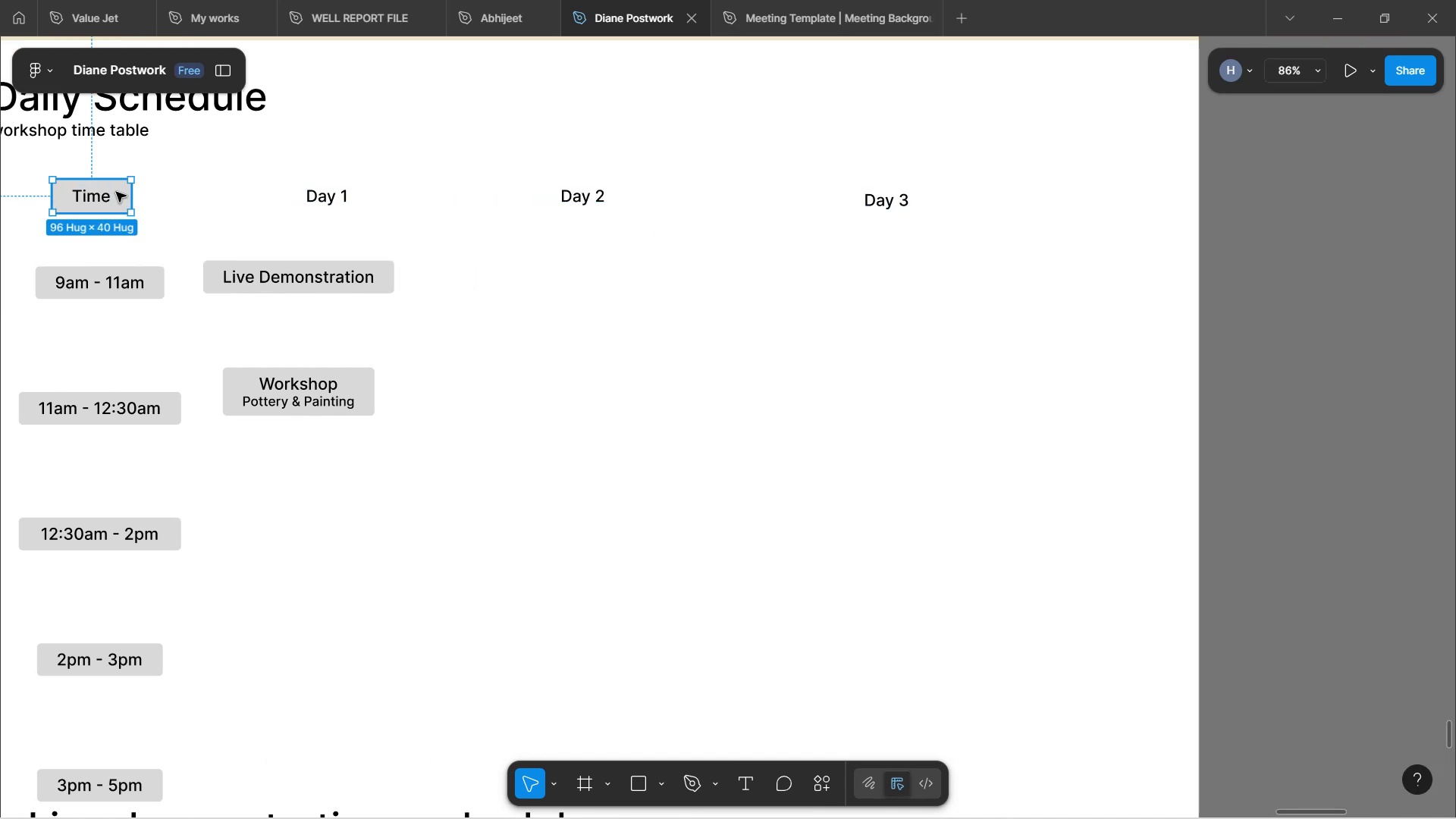 
hold_key(key=AltLeft, duration=1.03)
left_click_drag(start_coordinate=[116, 192], to_coordinate=[237, 164])
 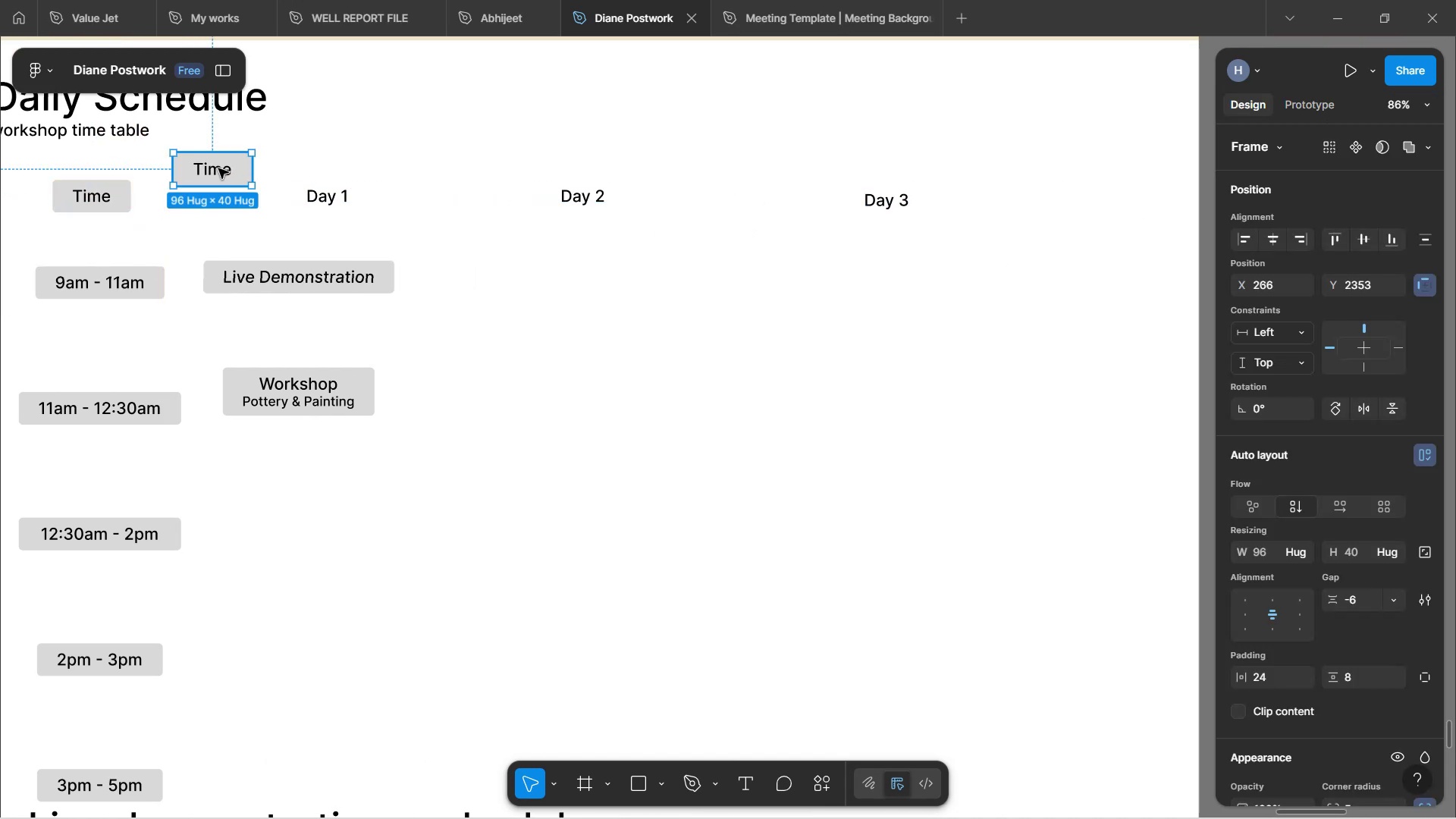 
double_click([218, 168])
 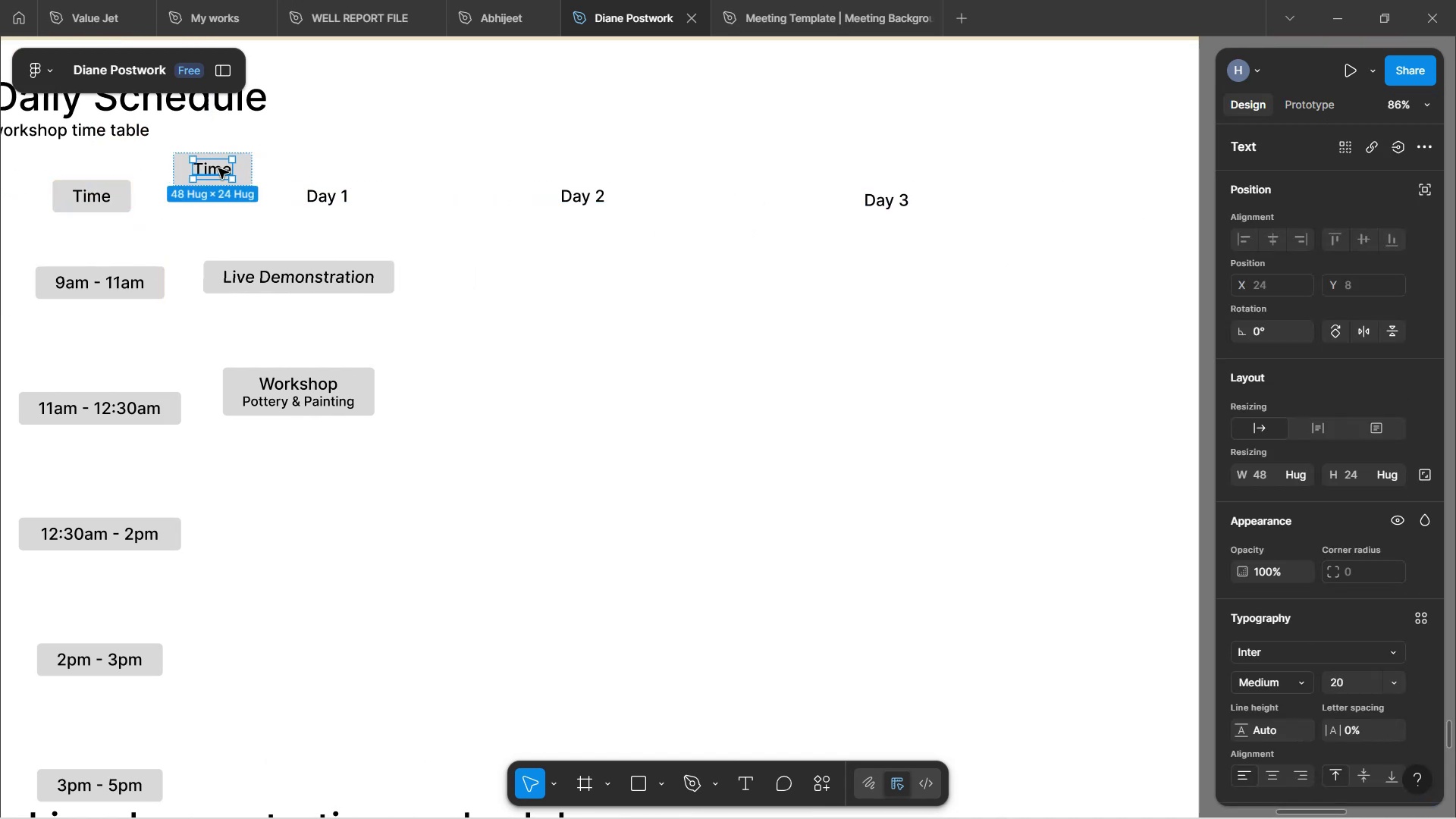 
double_click([218, 168])
 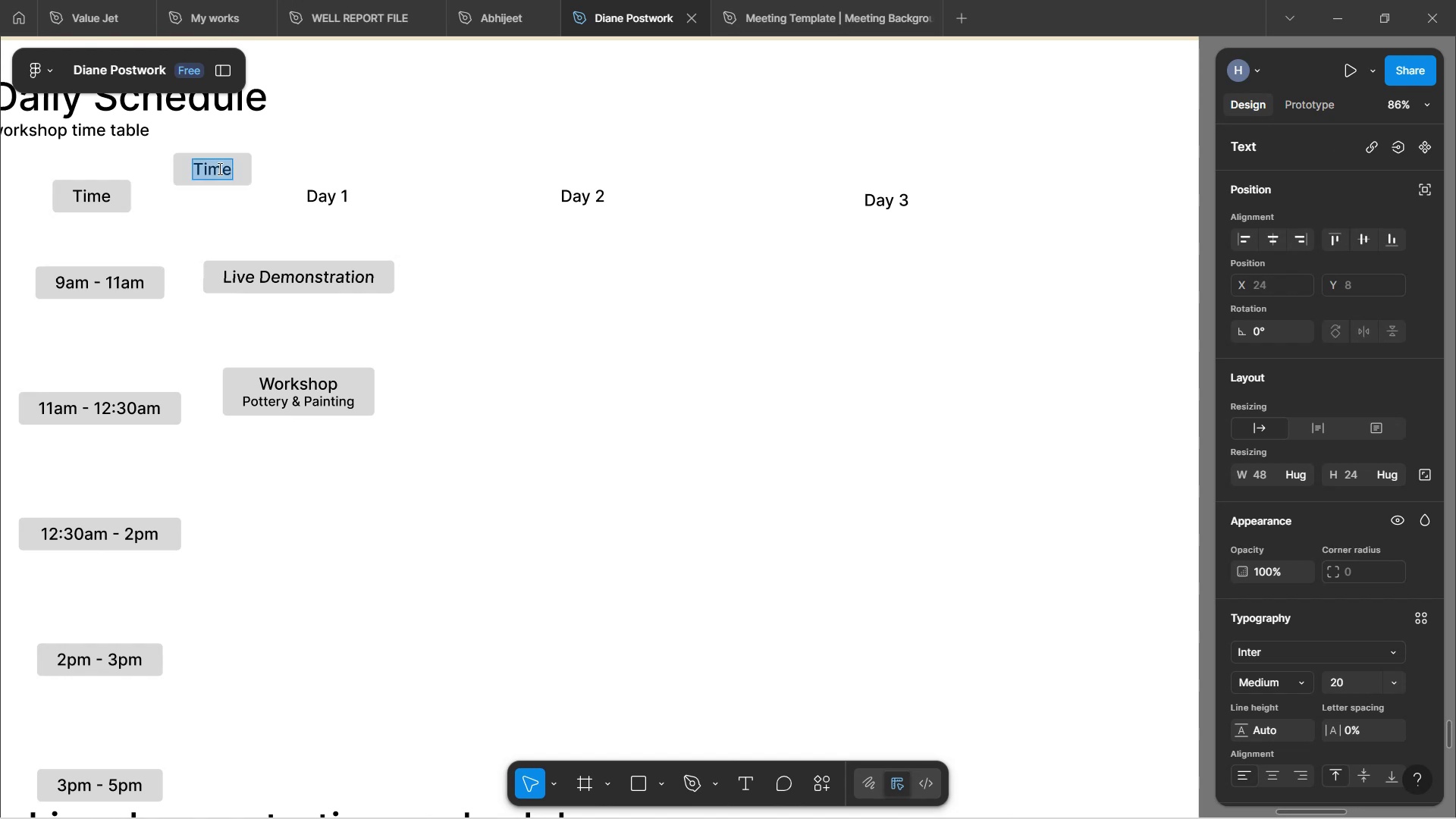 
type(Day 1)
 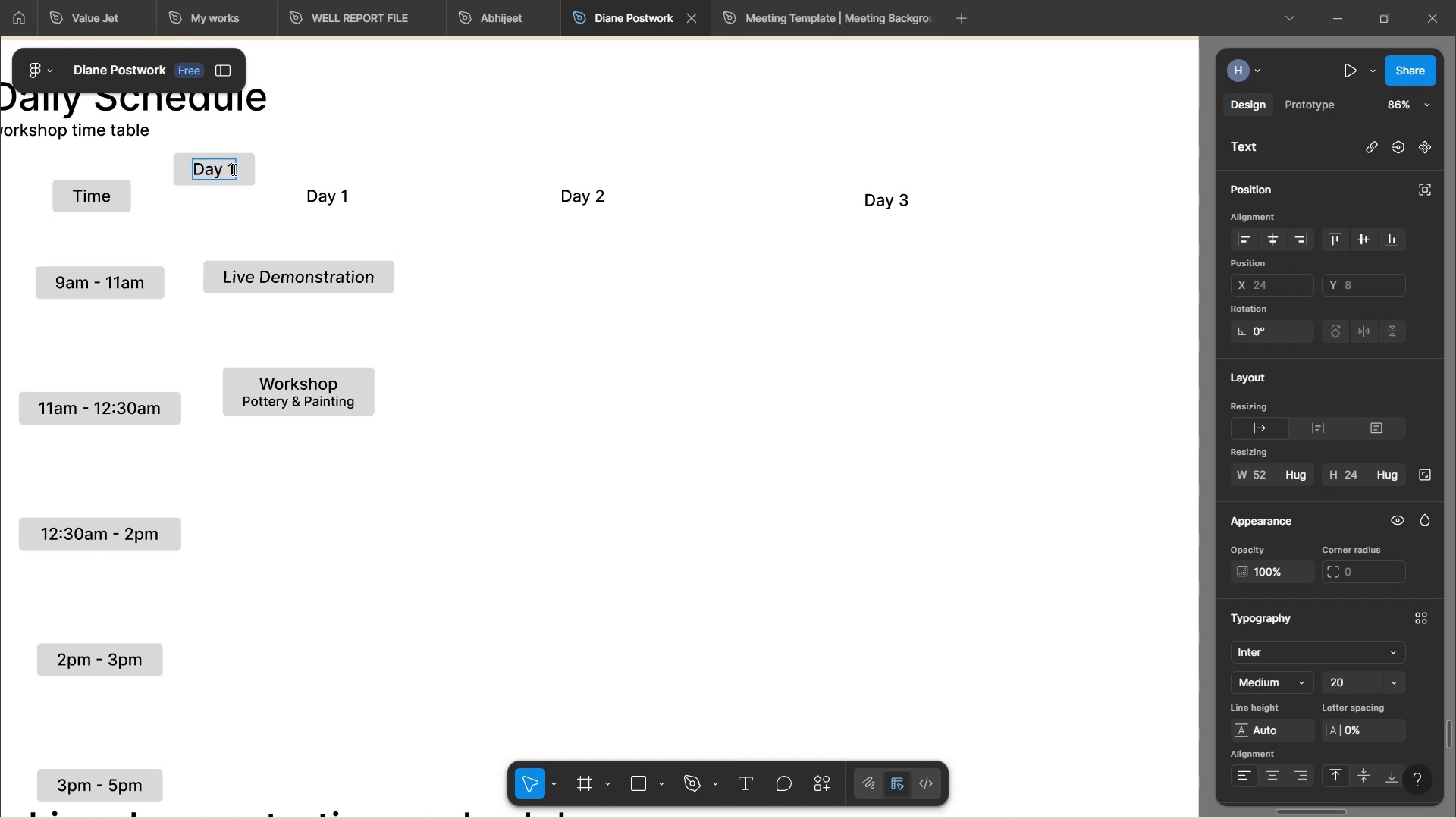 
left_click([327, 138])
 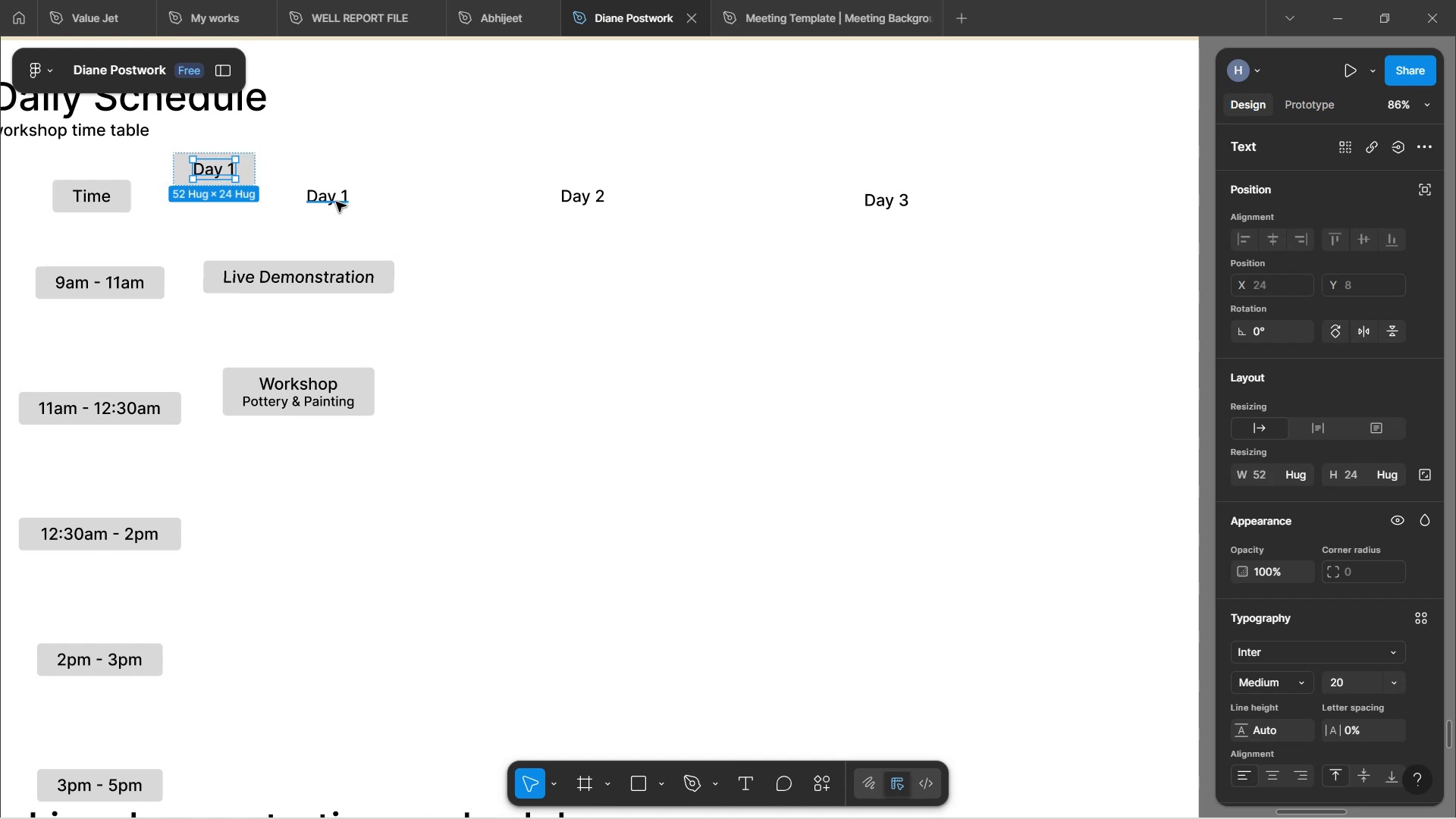 
left_click([360, 145])
 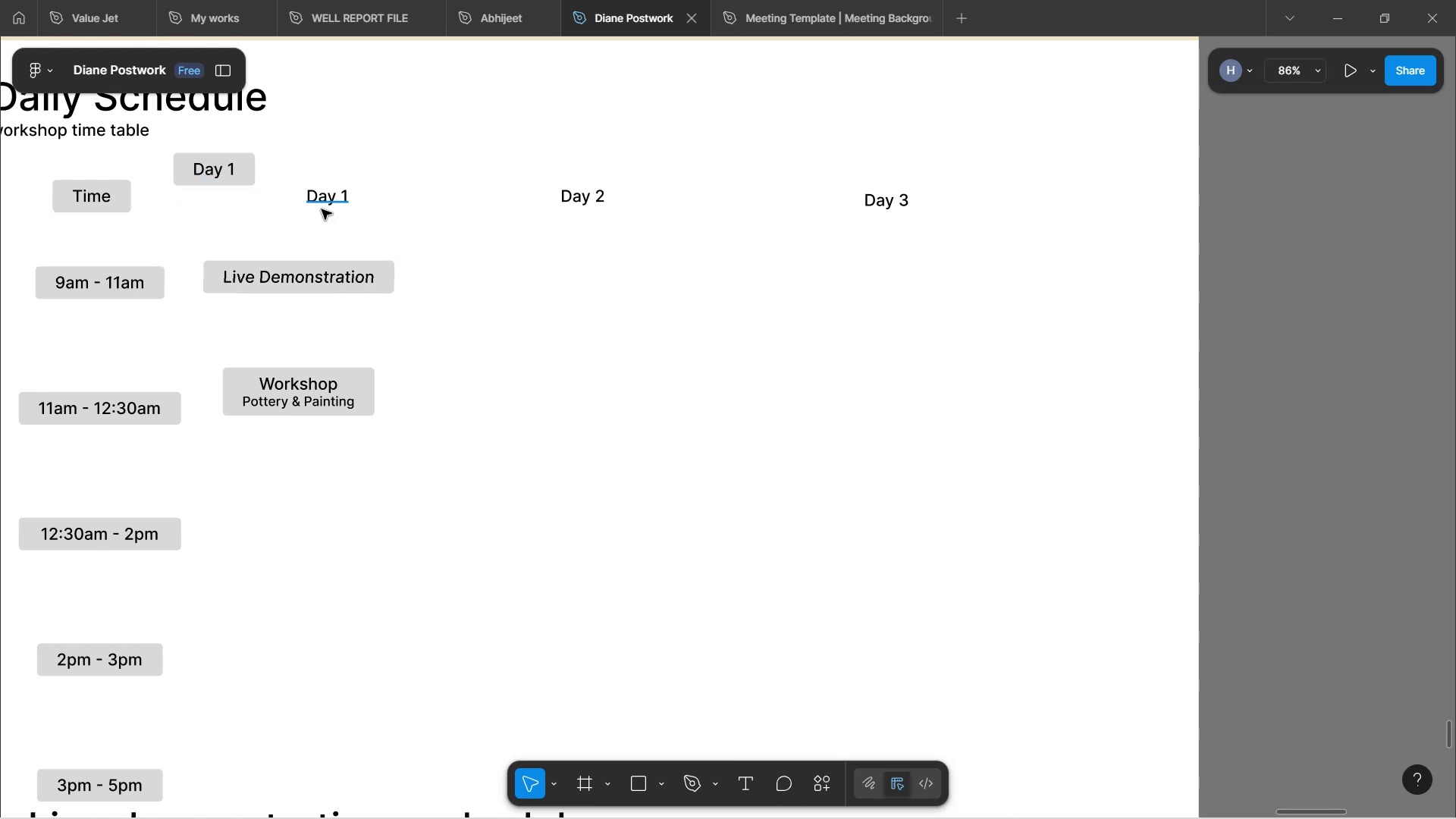 
left_click([322, 209])
 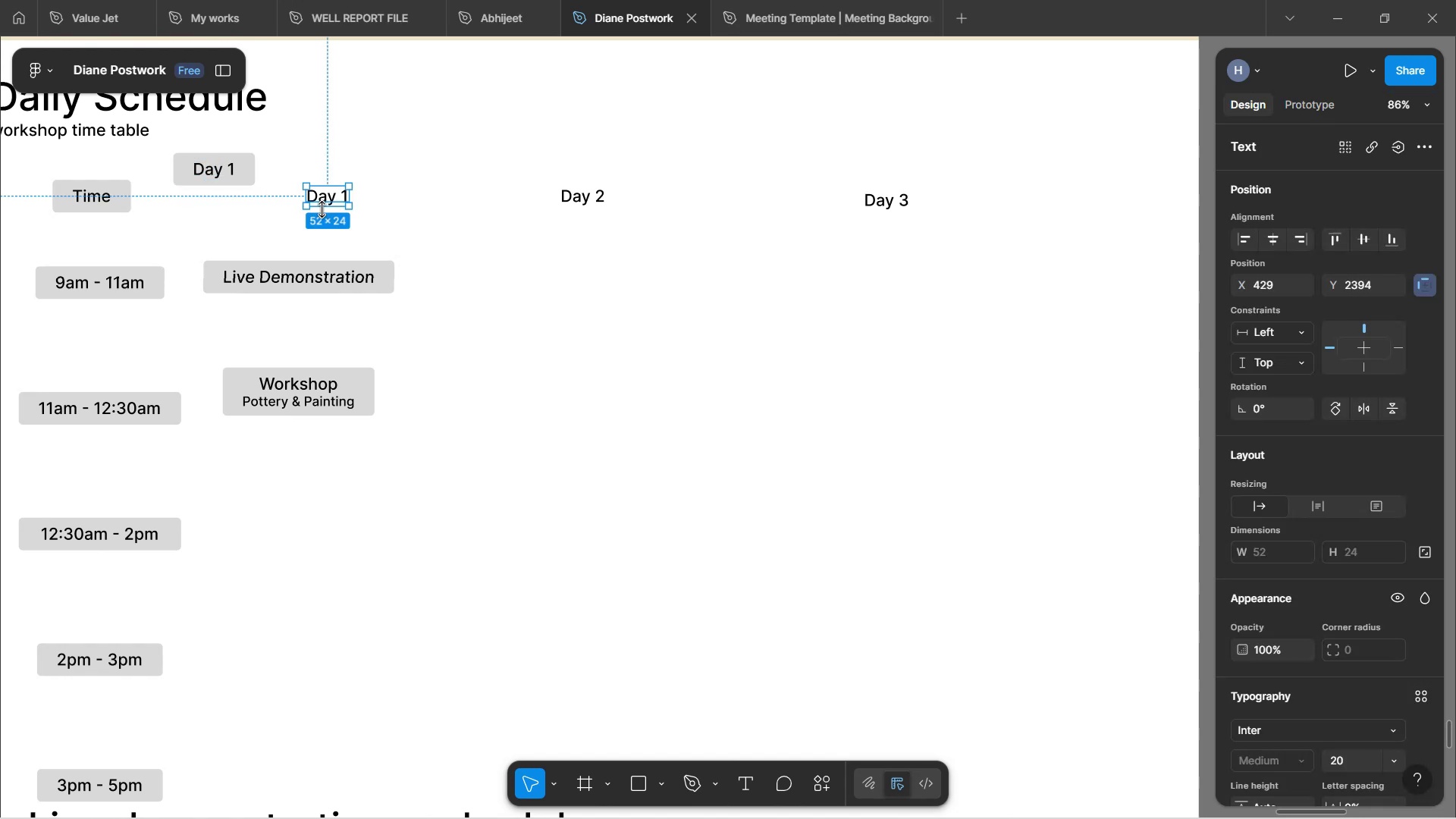 
key(Backspace)
 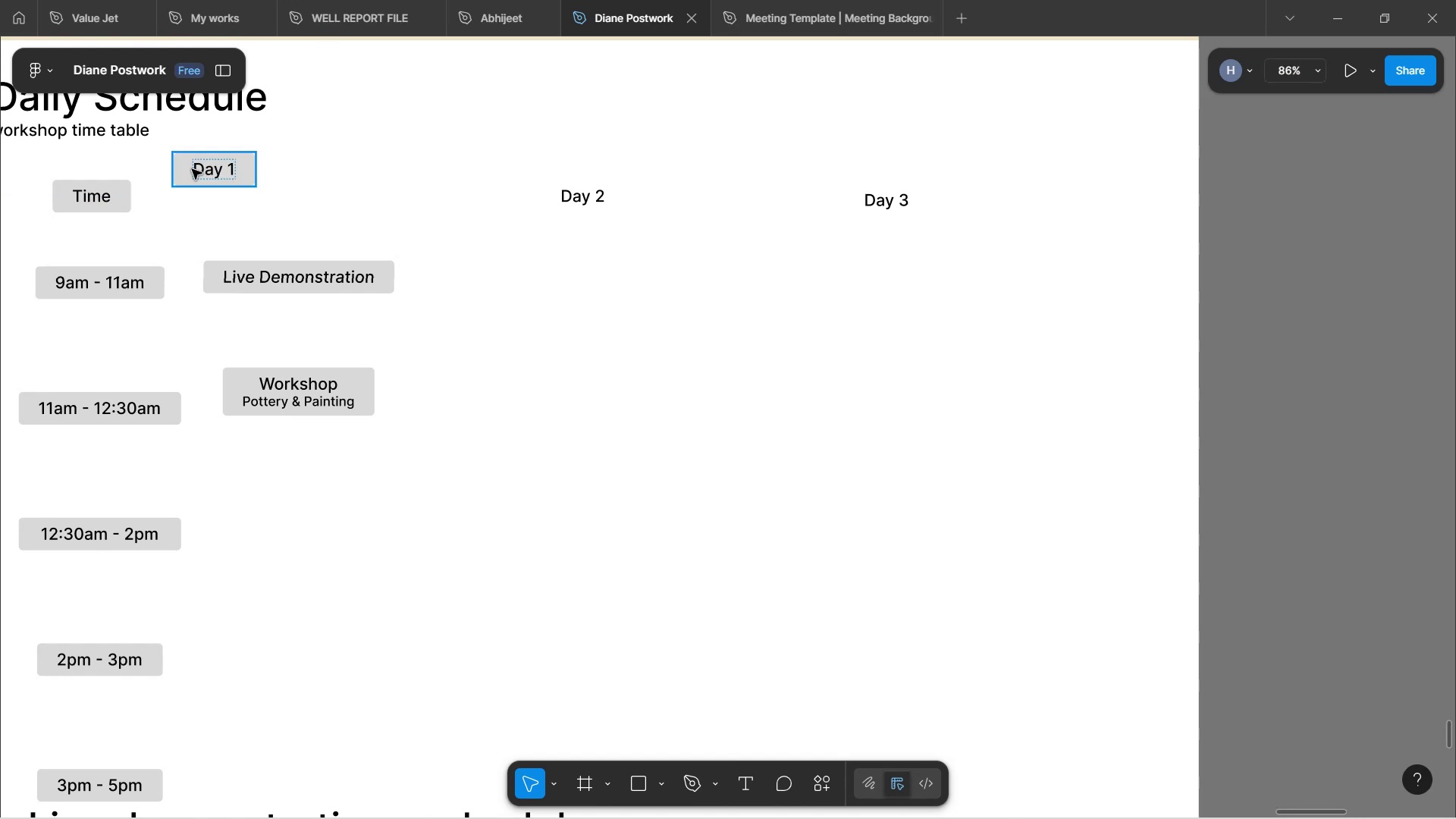 
left_click([211, 163])
 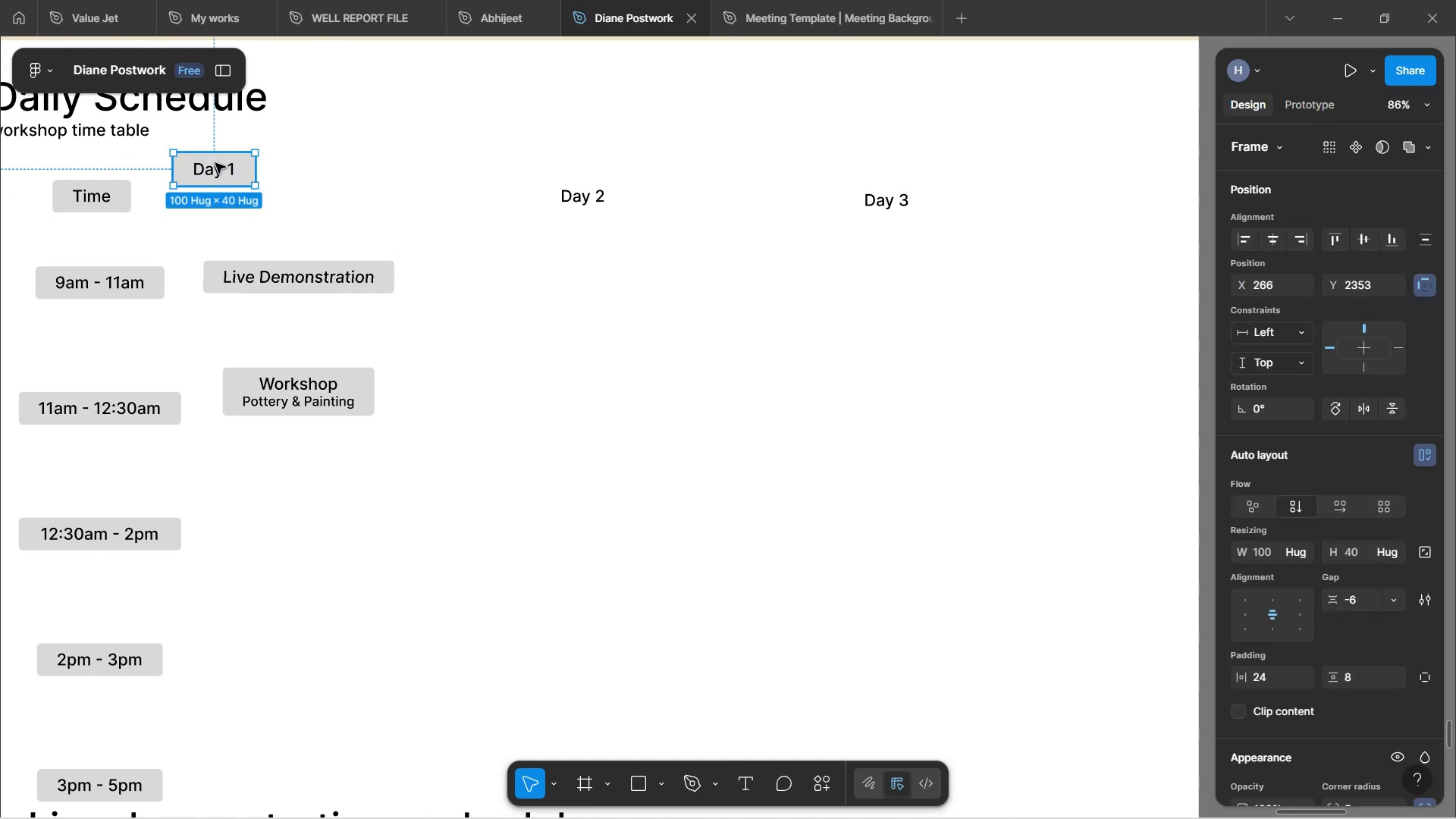 
left_click_drag(start_coordinate=[219, 164], to_coordinate=[331, 190])
 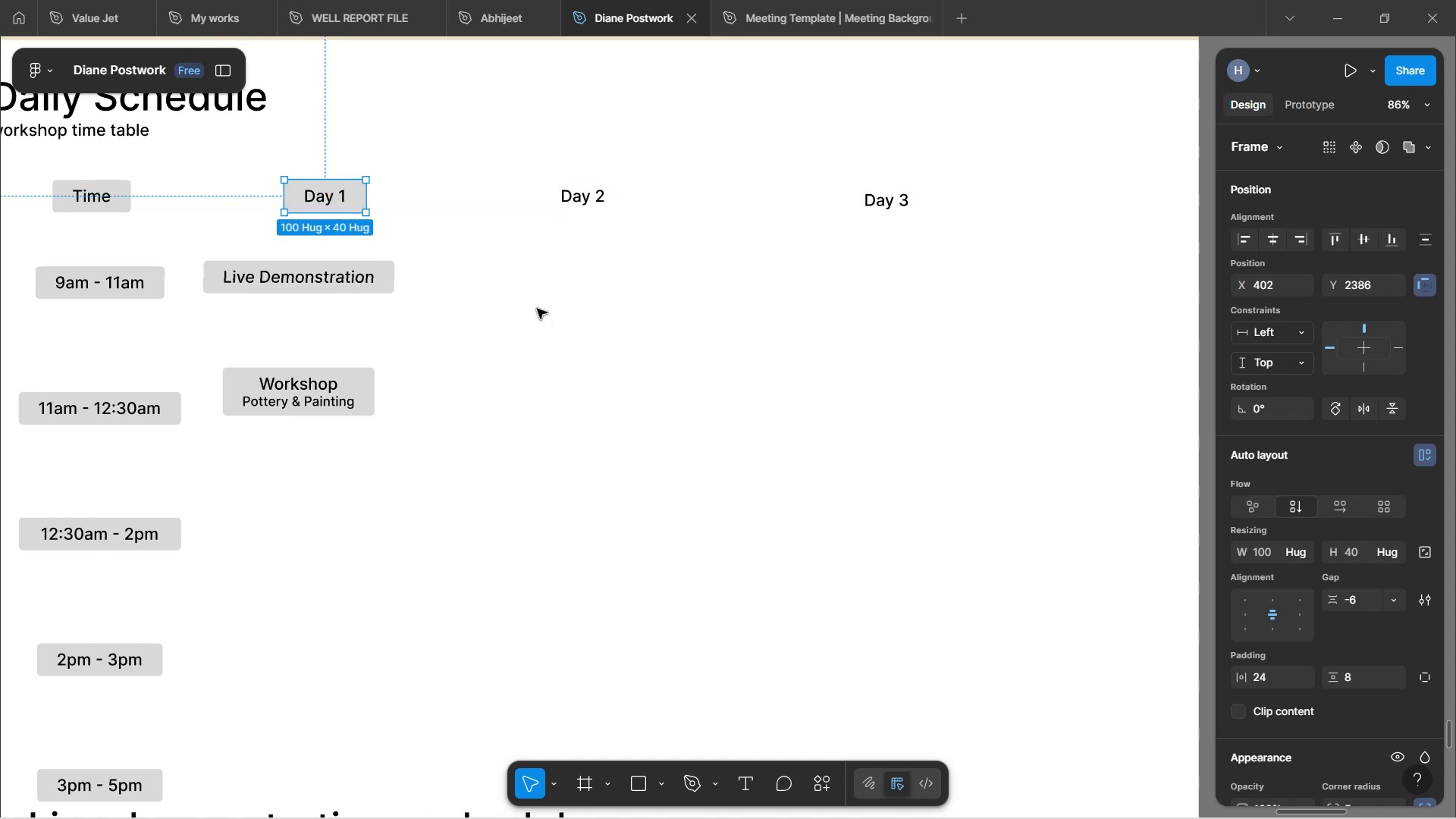 
left_click([537, 309])
 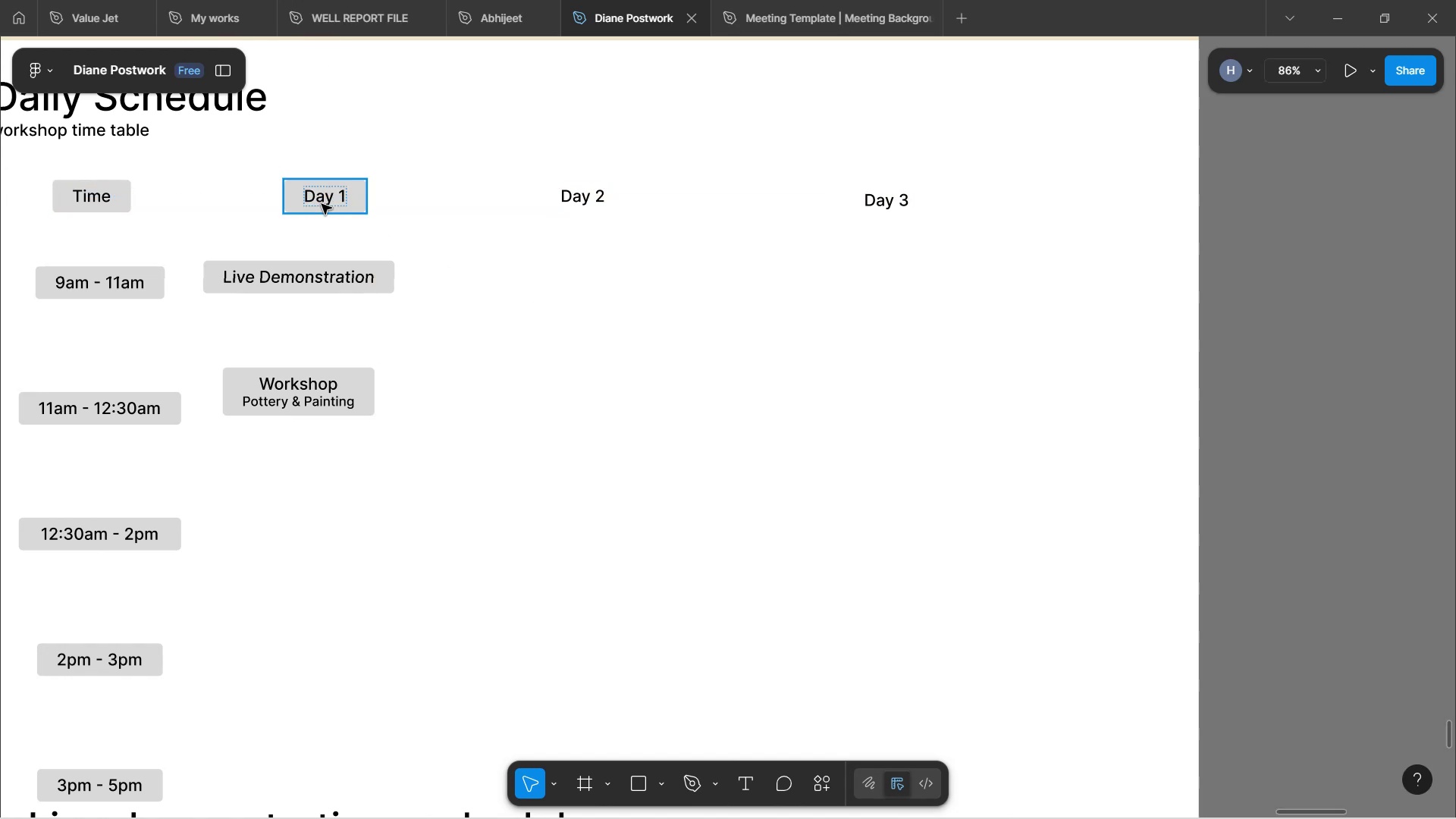 
left_click([333, 203])
 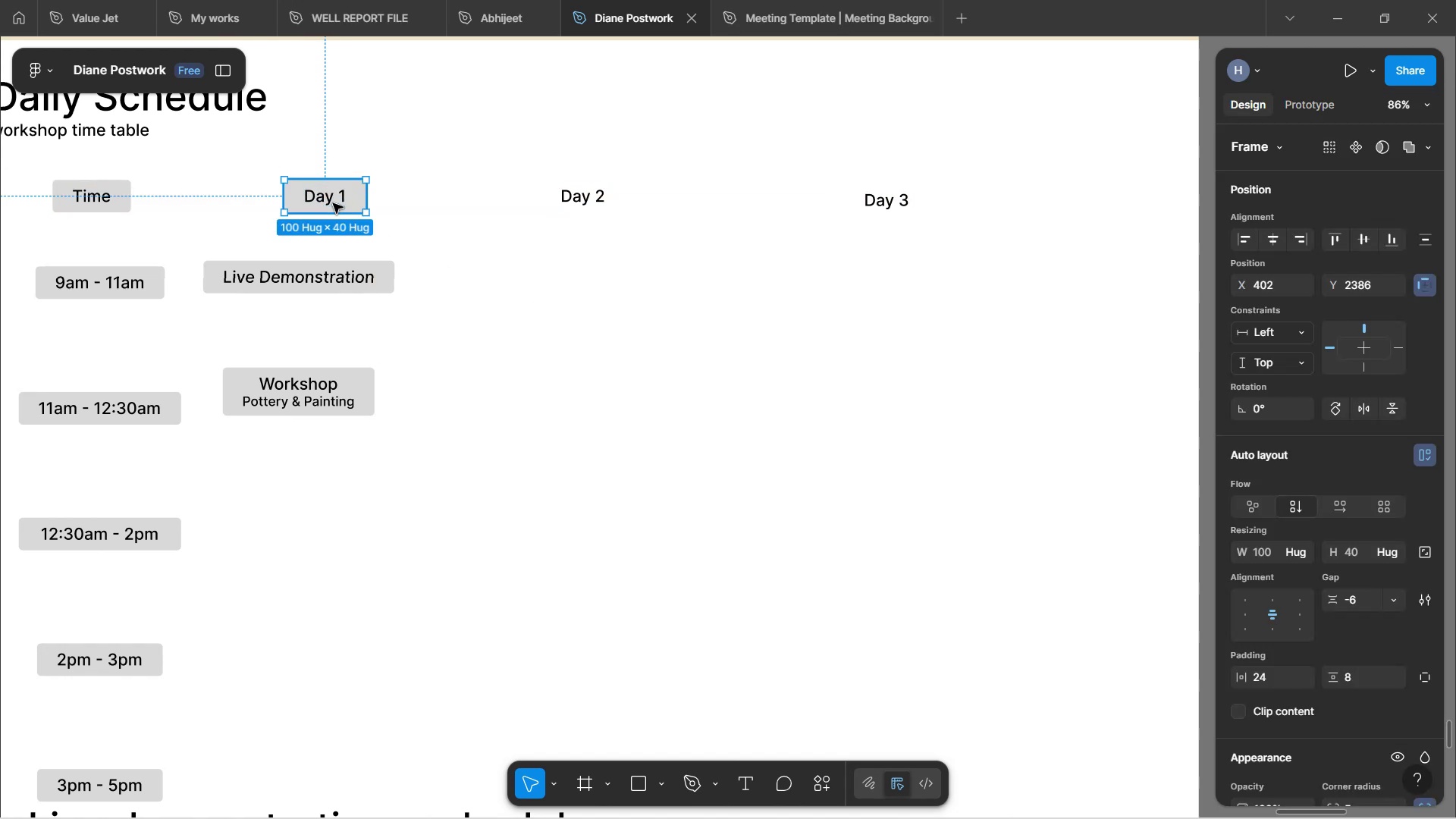 
hold_key(key=AltLeft, duration=0.95)
left_click_drag(start_coordinate=[333, 202], to_coordinate=[466, 145])
 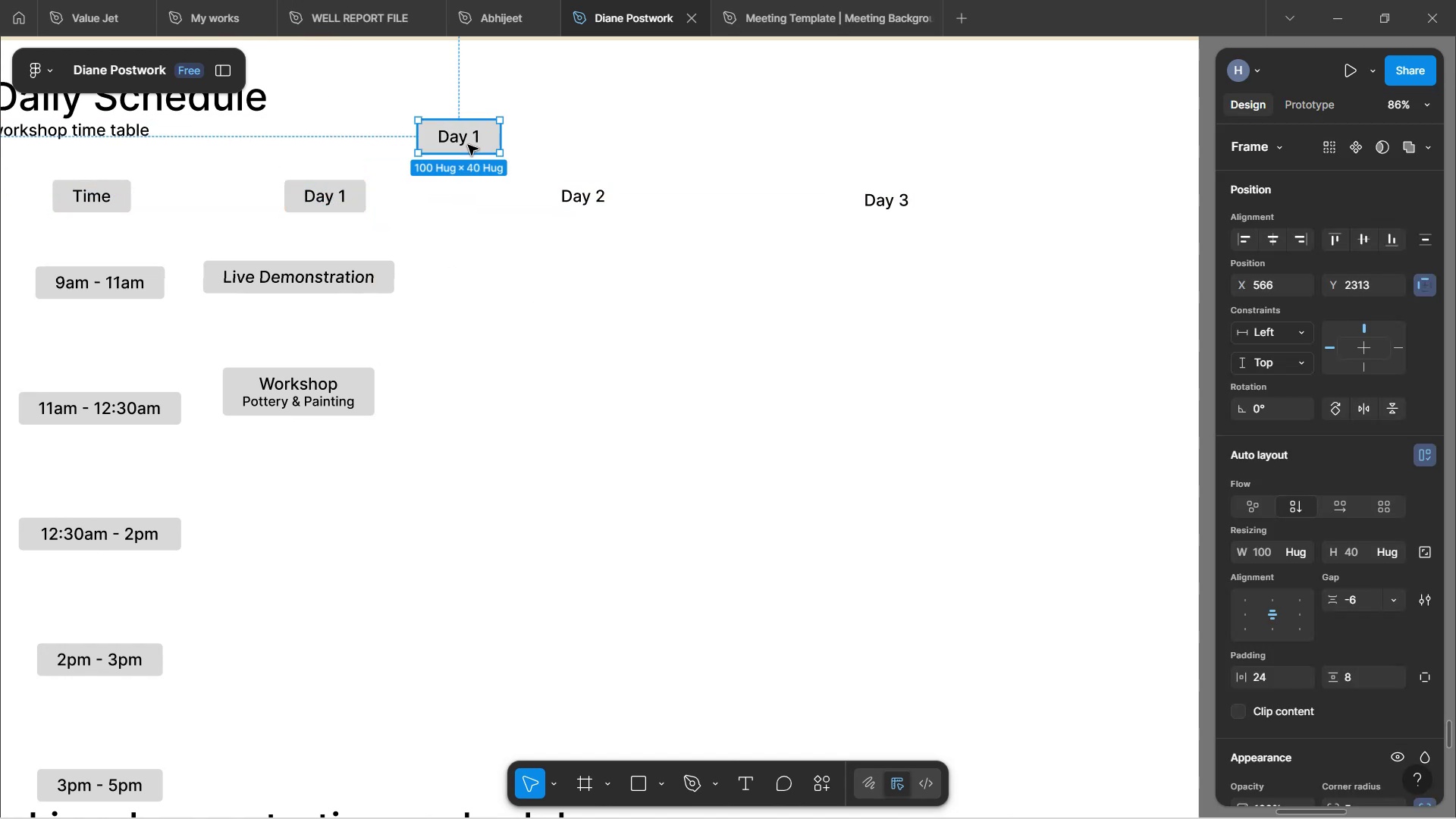 
double_click([469, 145])
 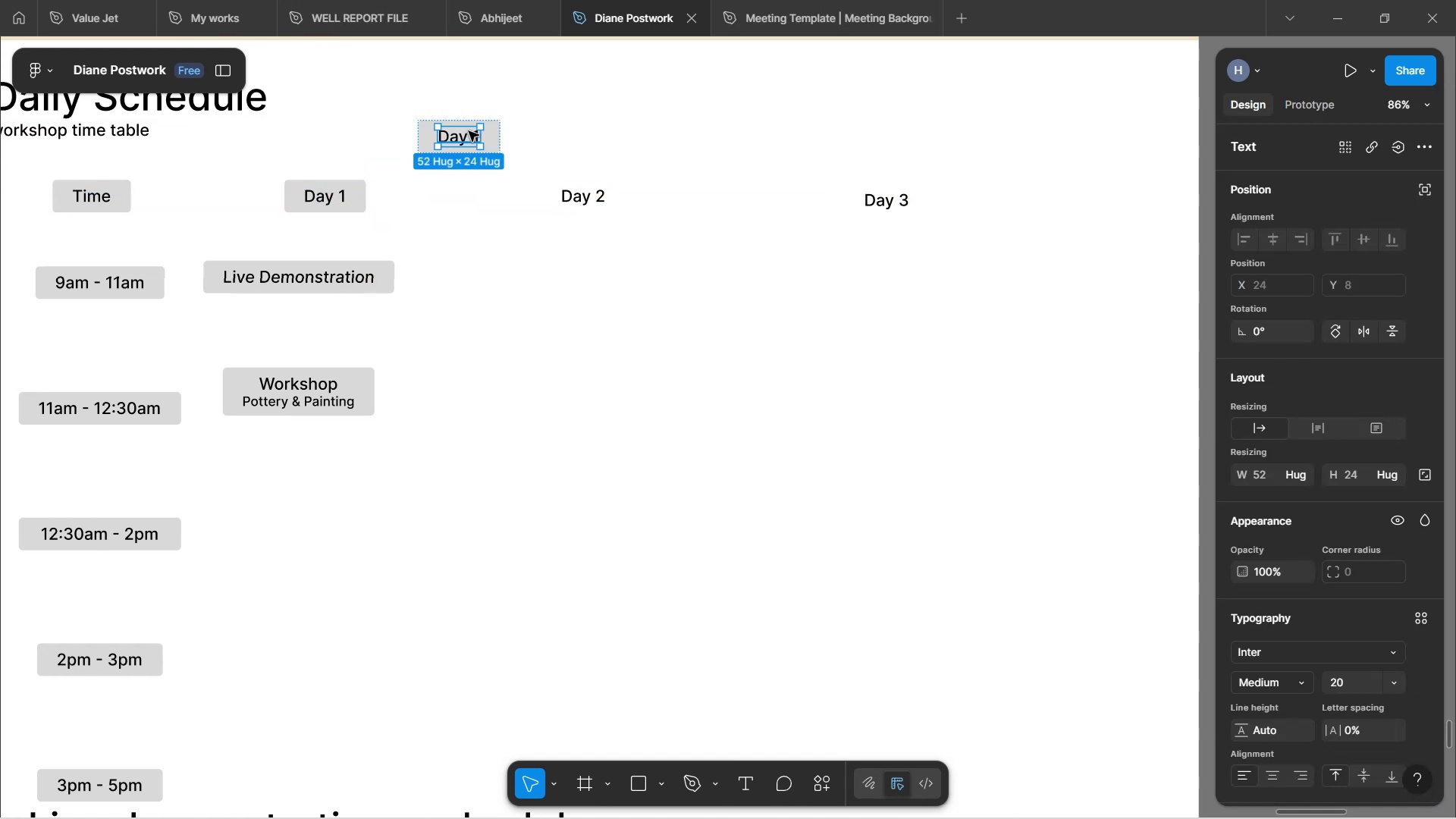 
double_click([469, 131])
 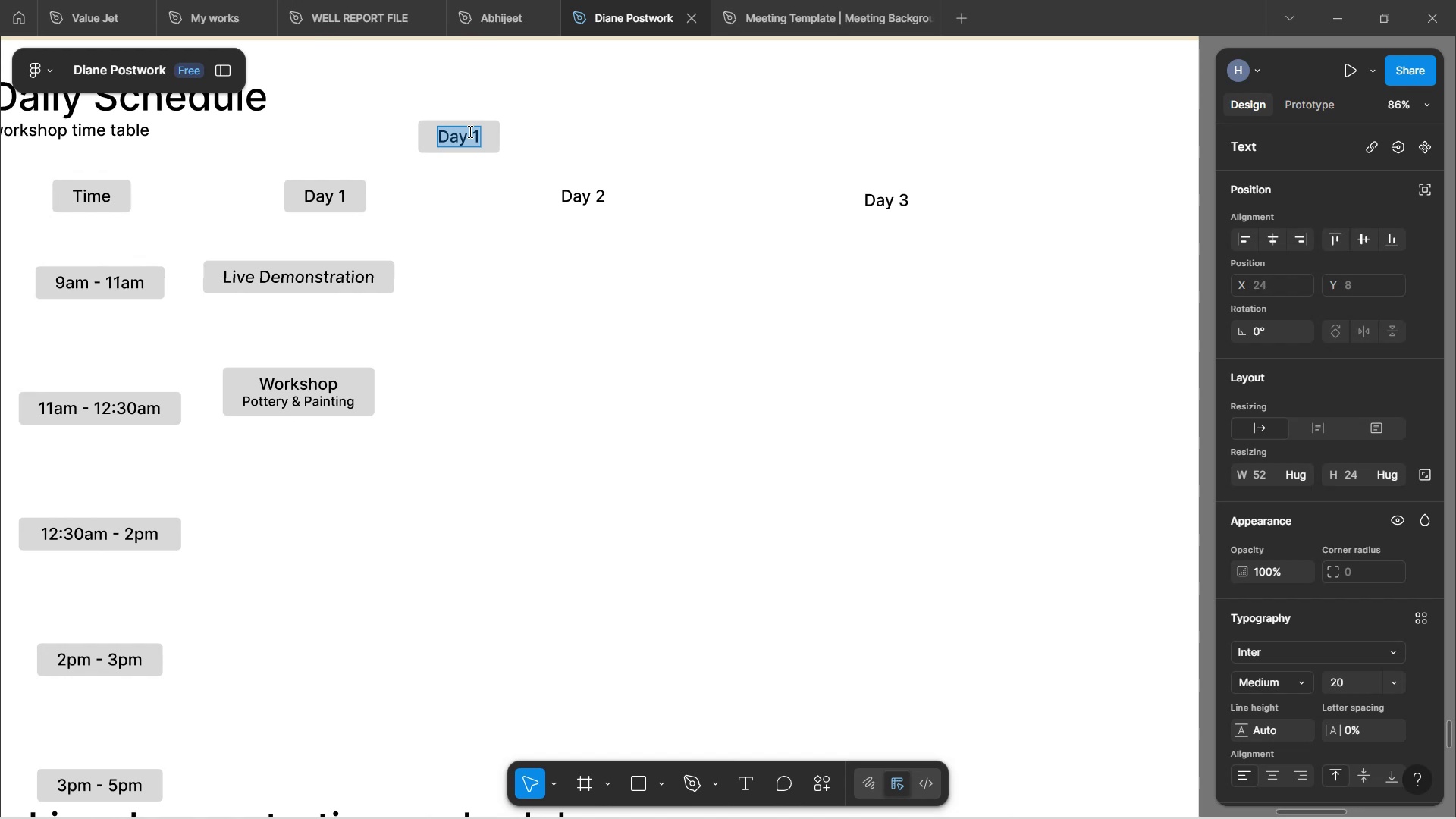 
key(ArrowRight)
 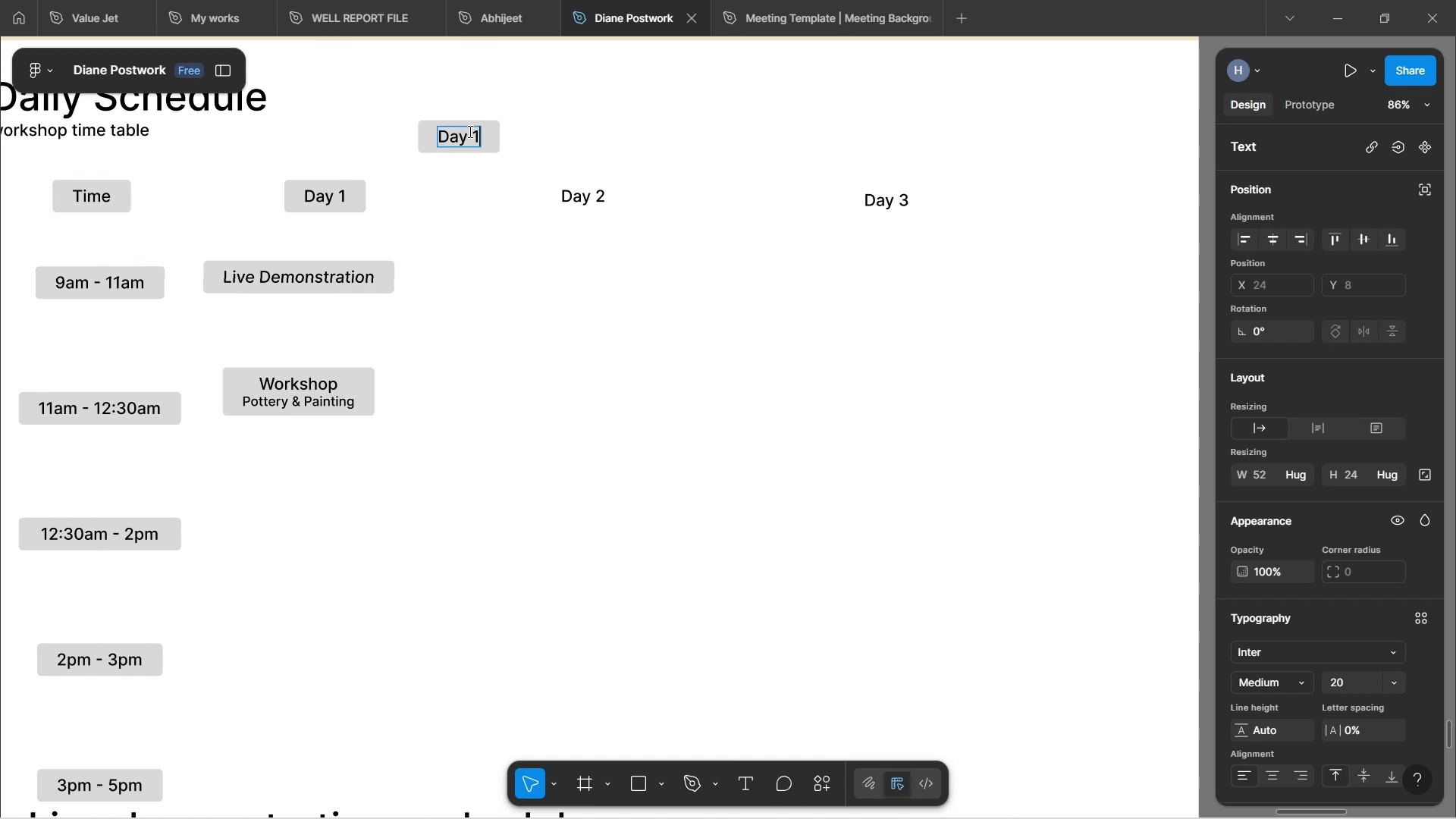 
key(Backspace)
 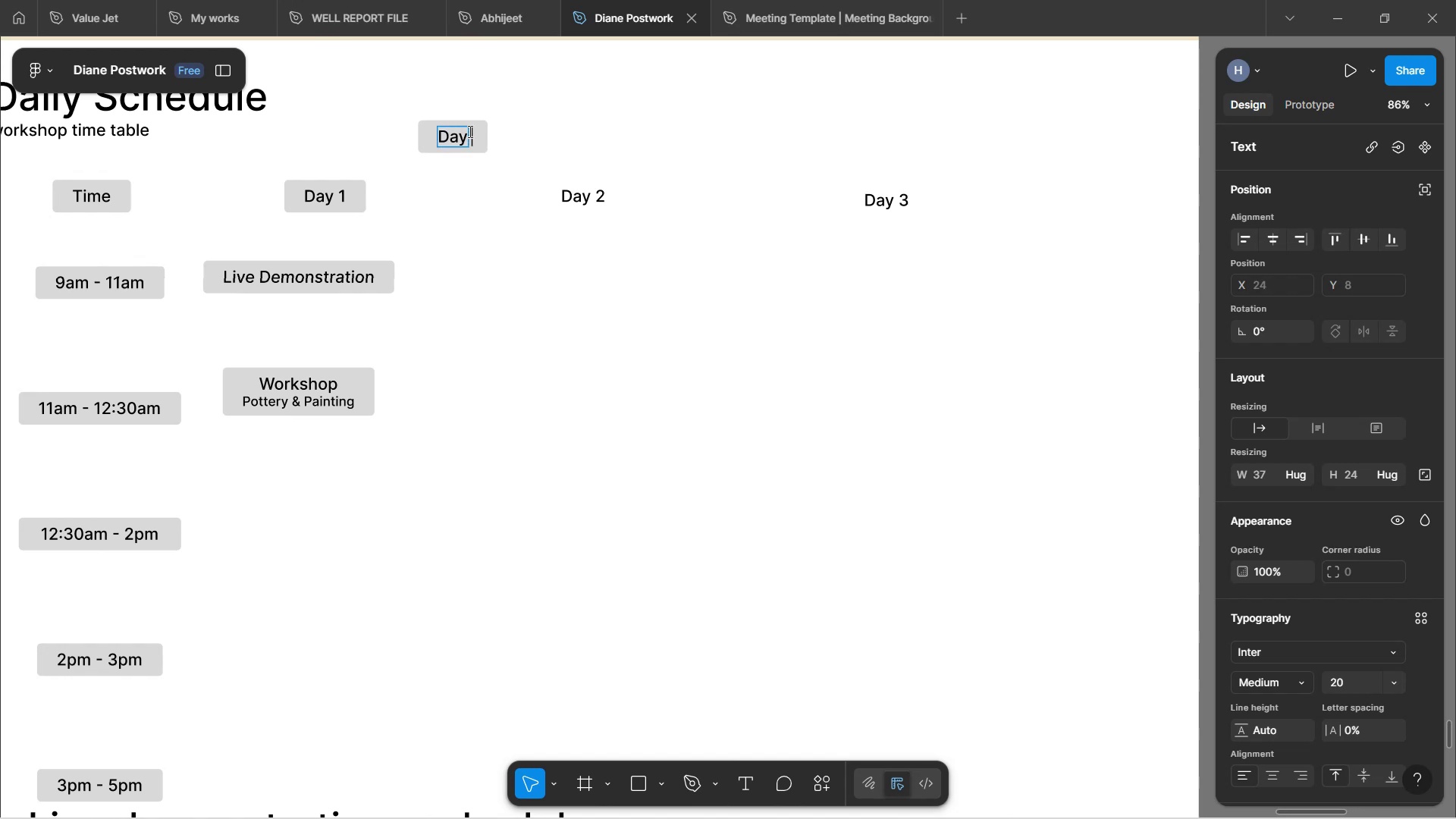 
key(2)
 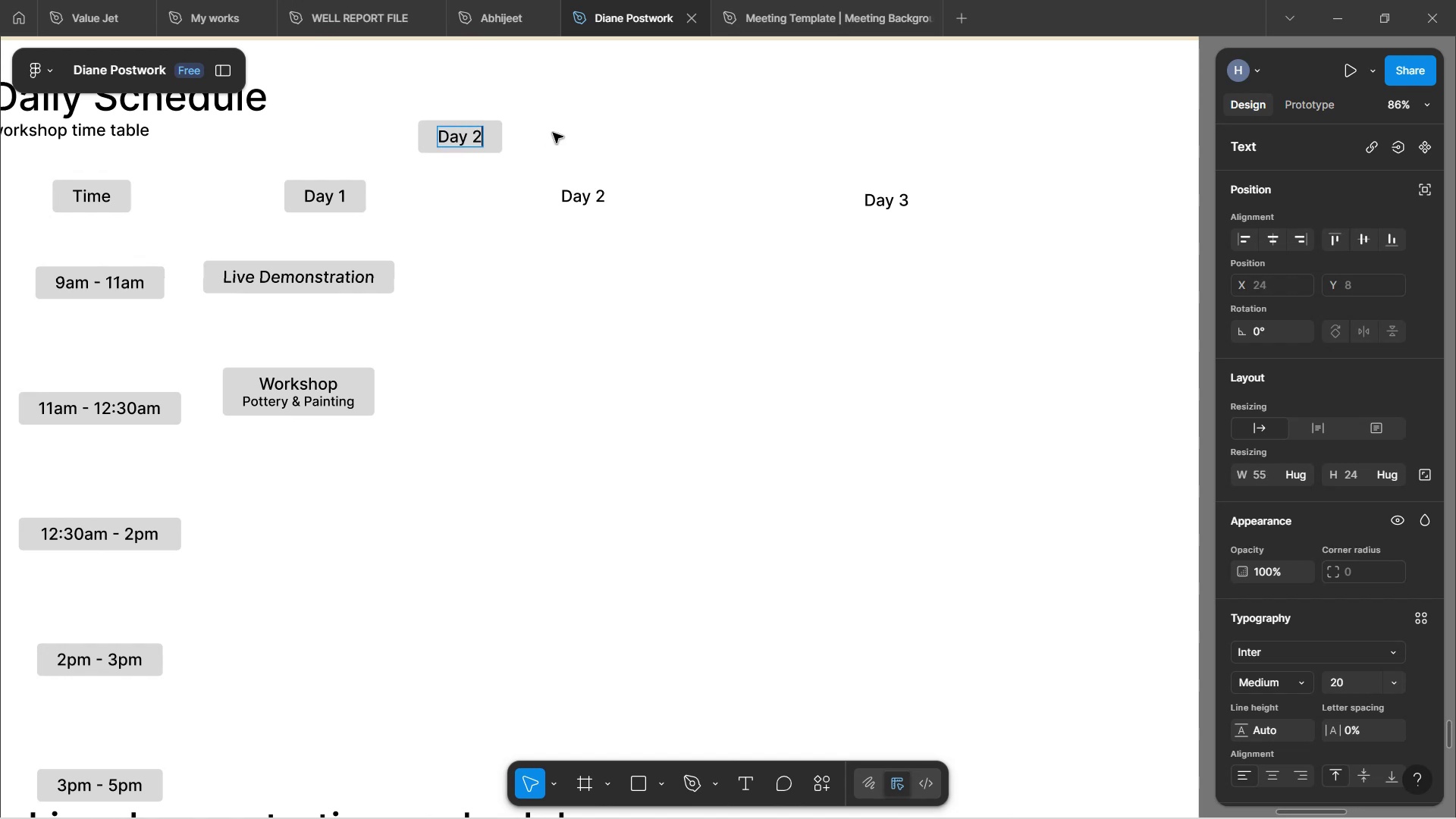 
double_click([555, 133])
 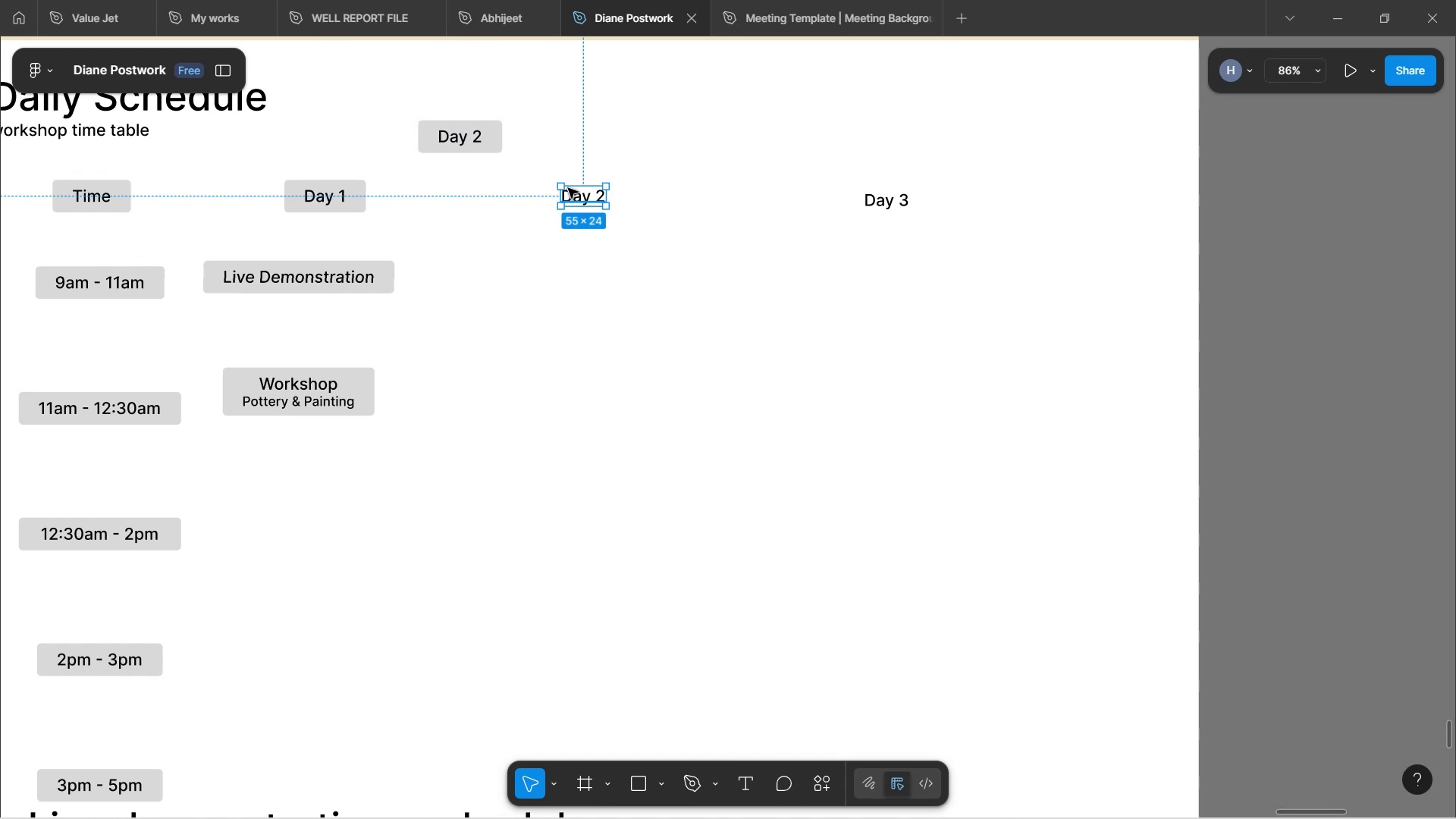 
key(Backspace)
 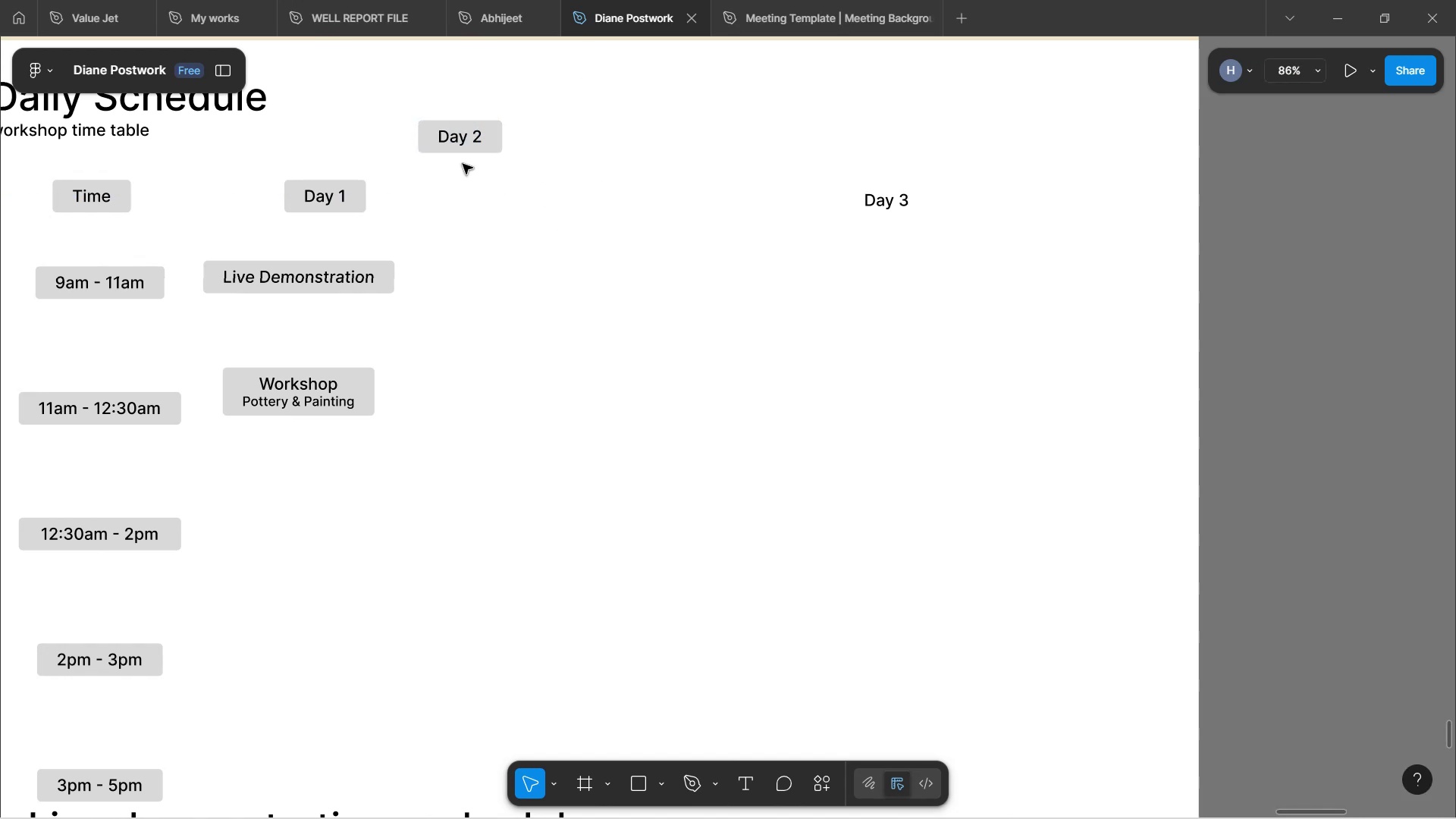 
left_click([481, 142])
 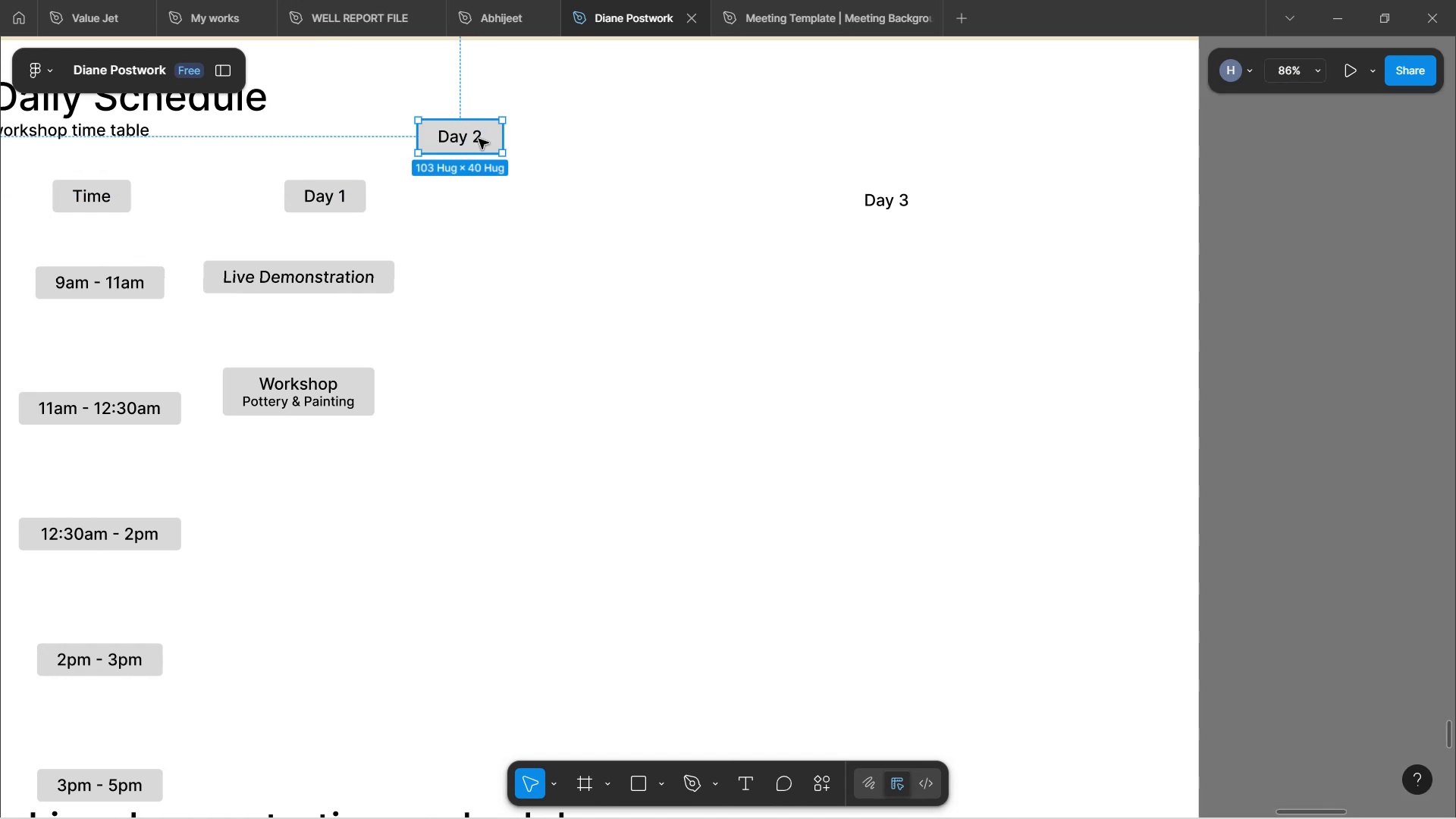 
left_click_drag(start_coordinate=[477, 136], to_coordinate=[597, 196])
 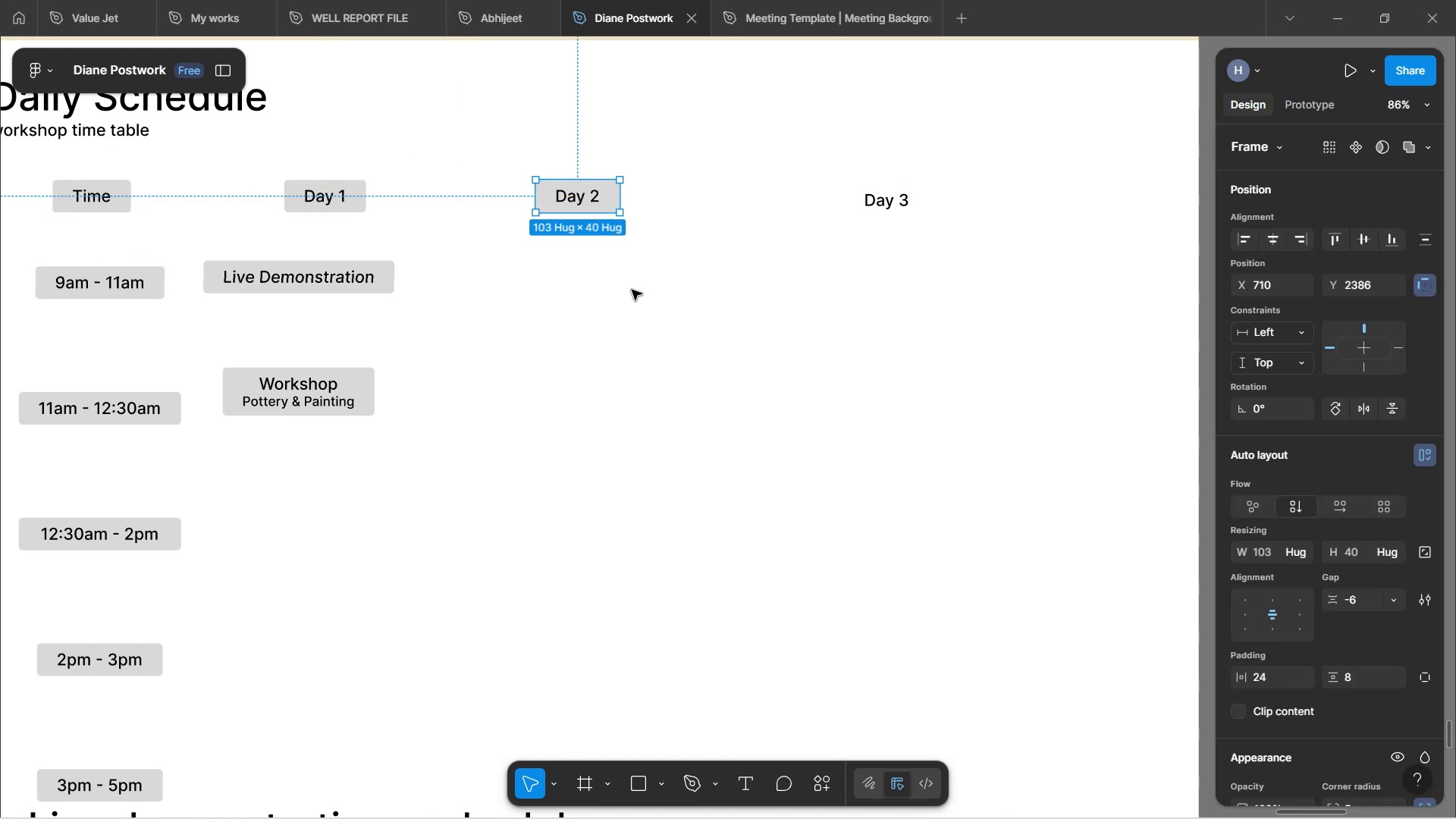 
left_click([632, 290])
 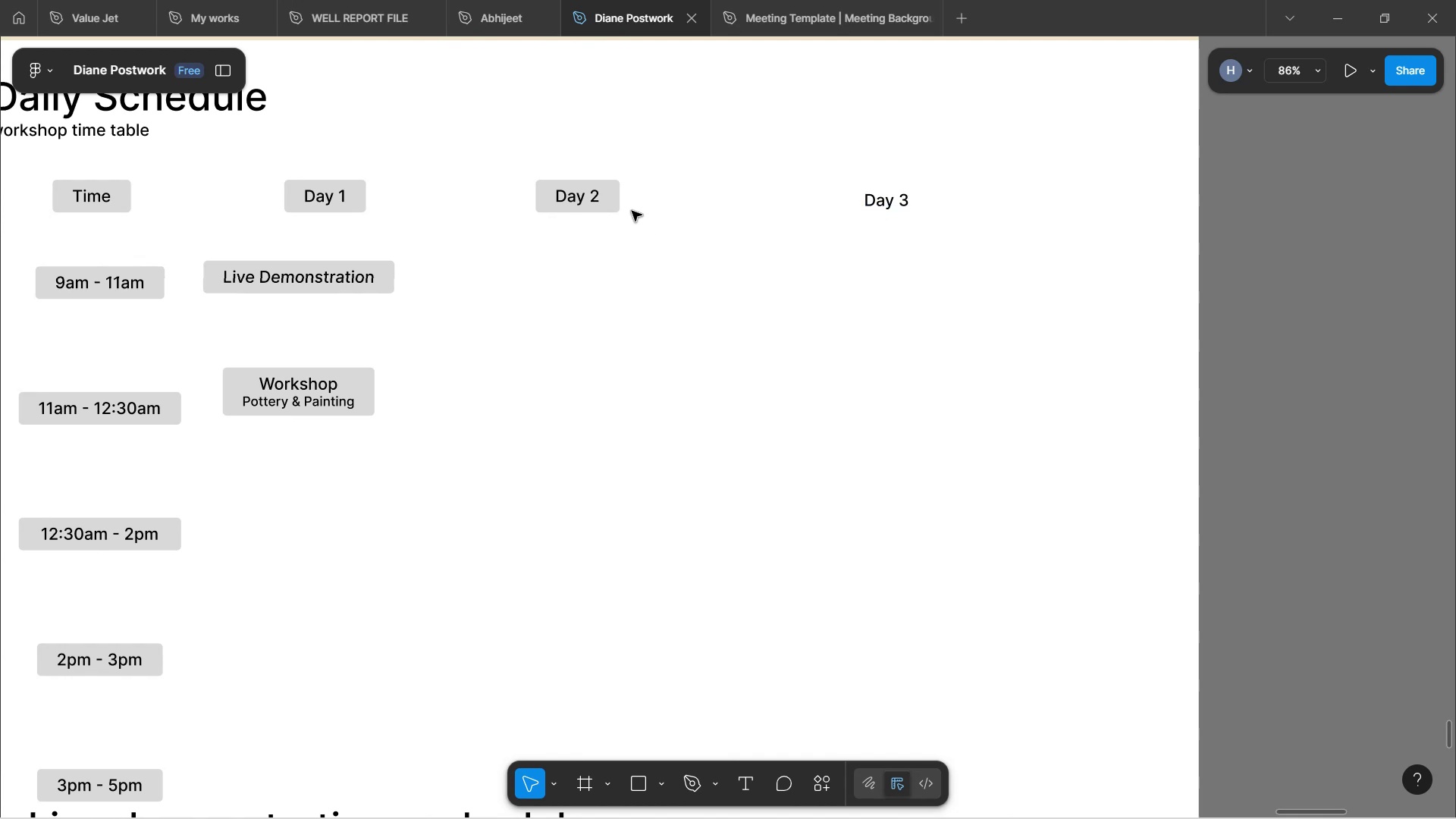 
left_click([613, 196])
 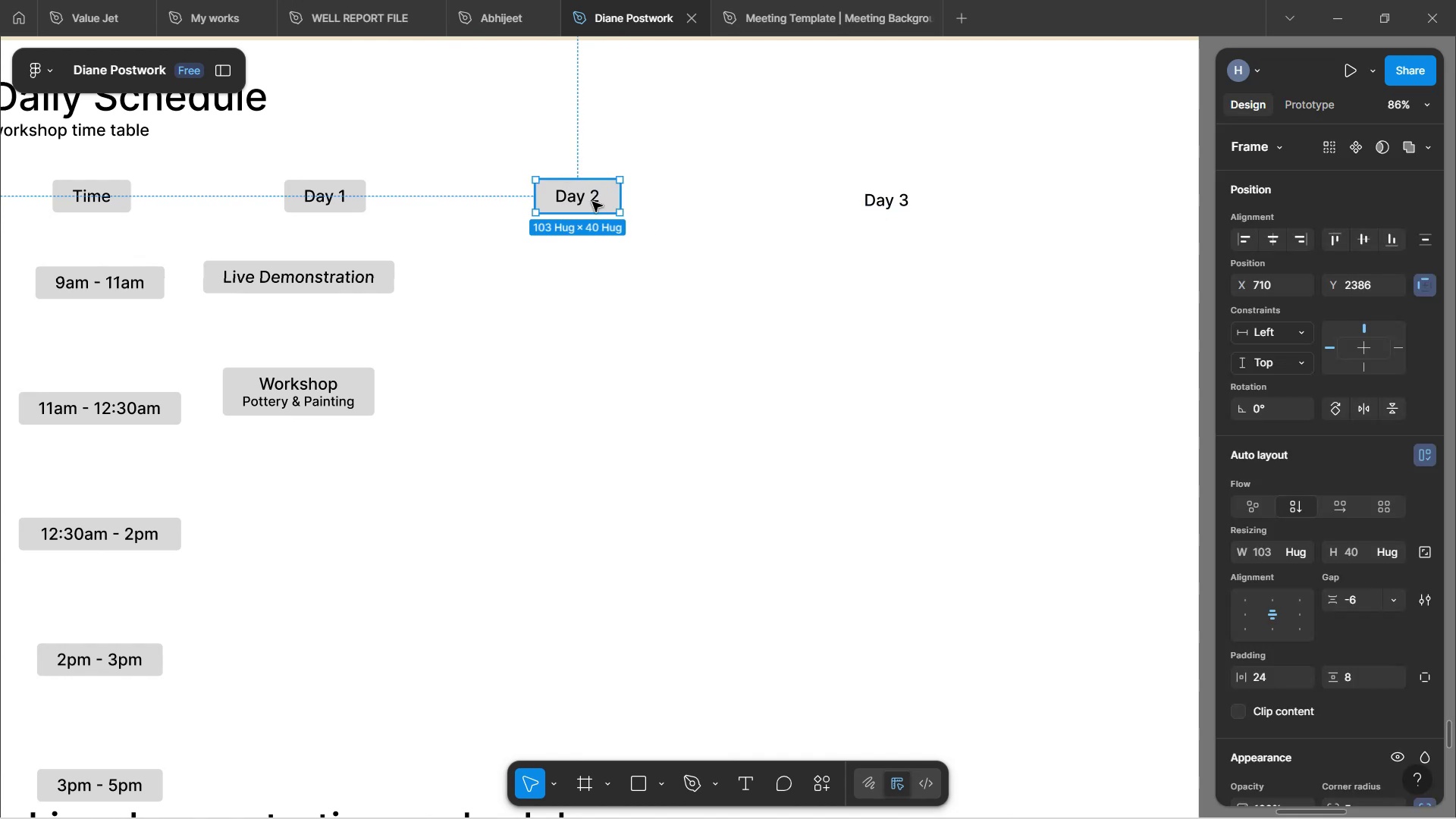 
hold_key(key=AltLeft, duration=1.05)
left_click_drag(start_coordinate=[588, 189], to_coordinate=[827, 158])
 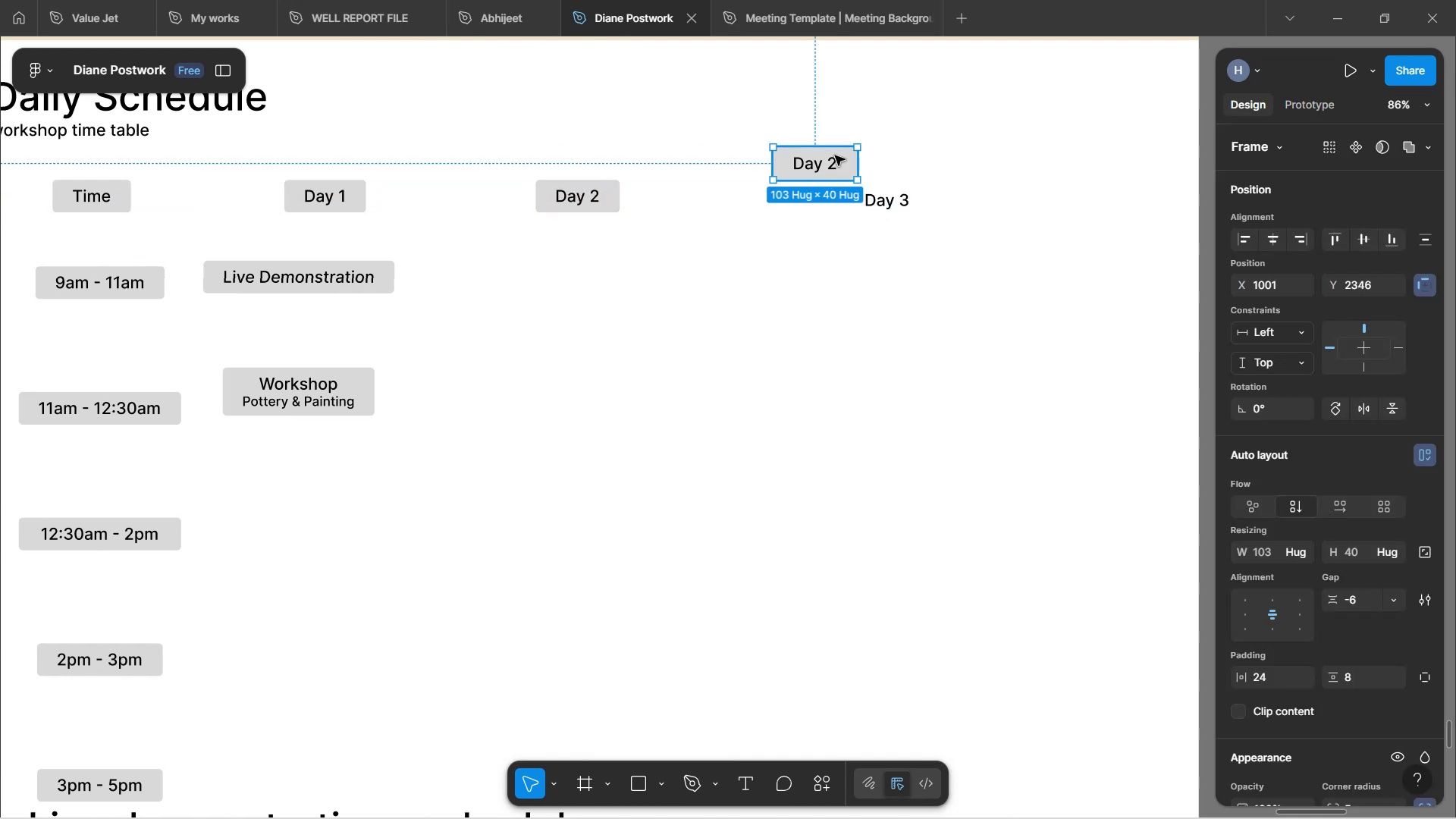 
double_click([835, 155])
 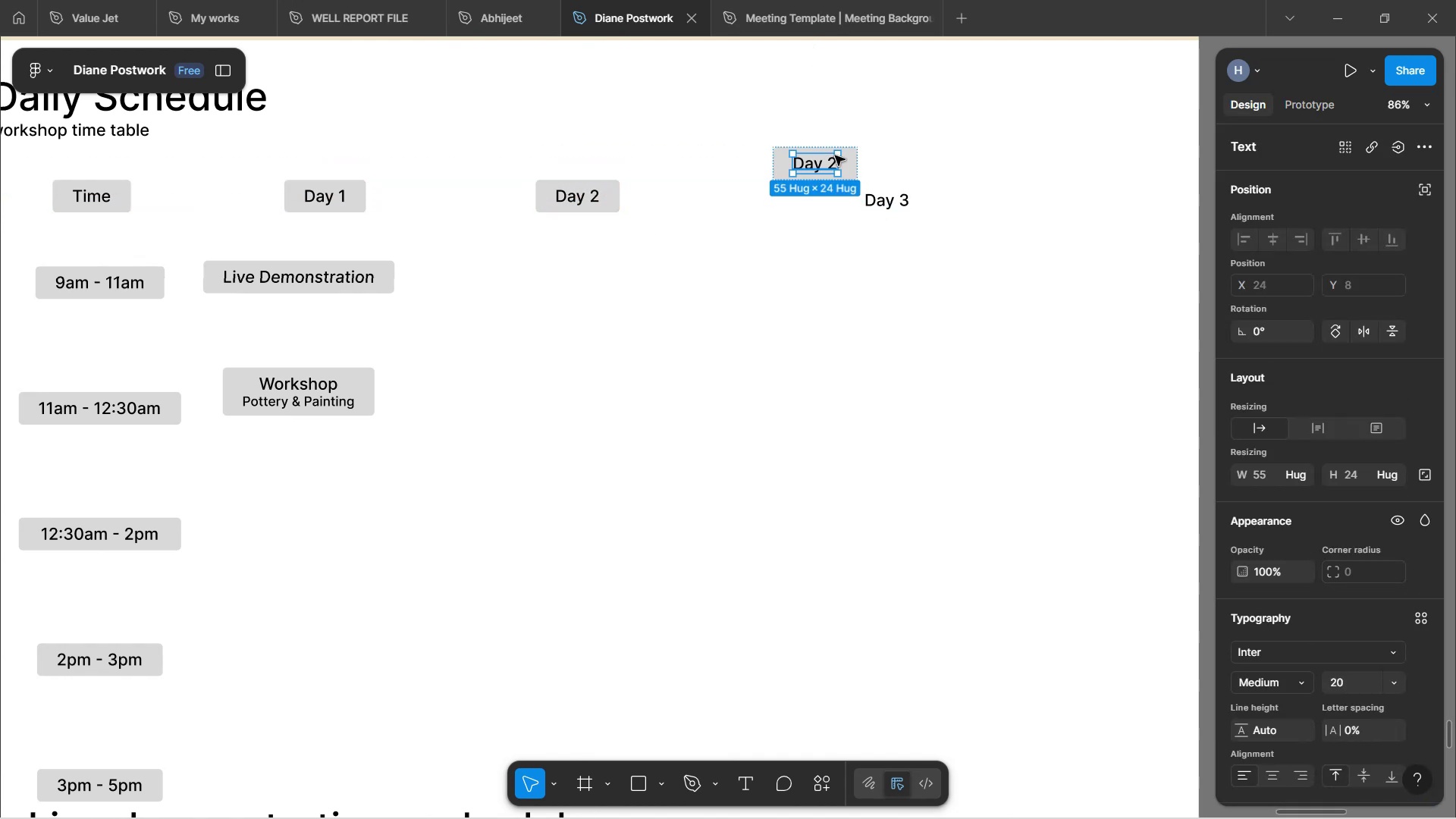 
double_click([835, 155])
 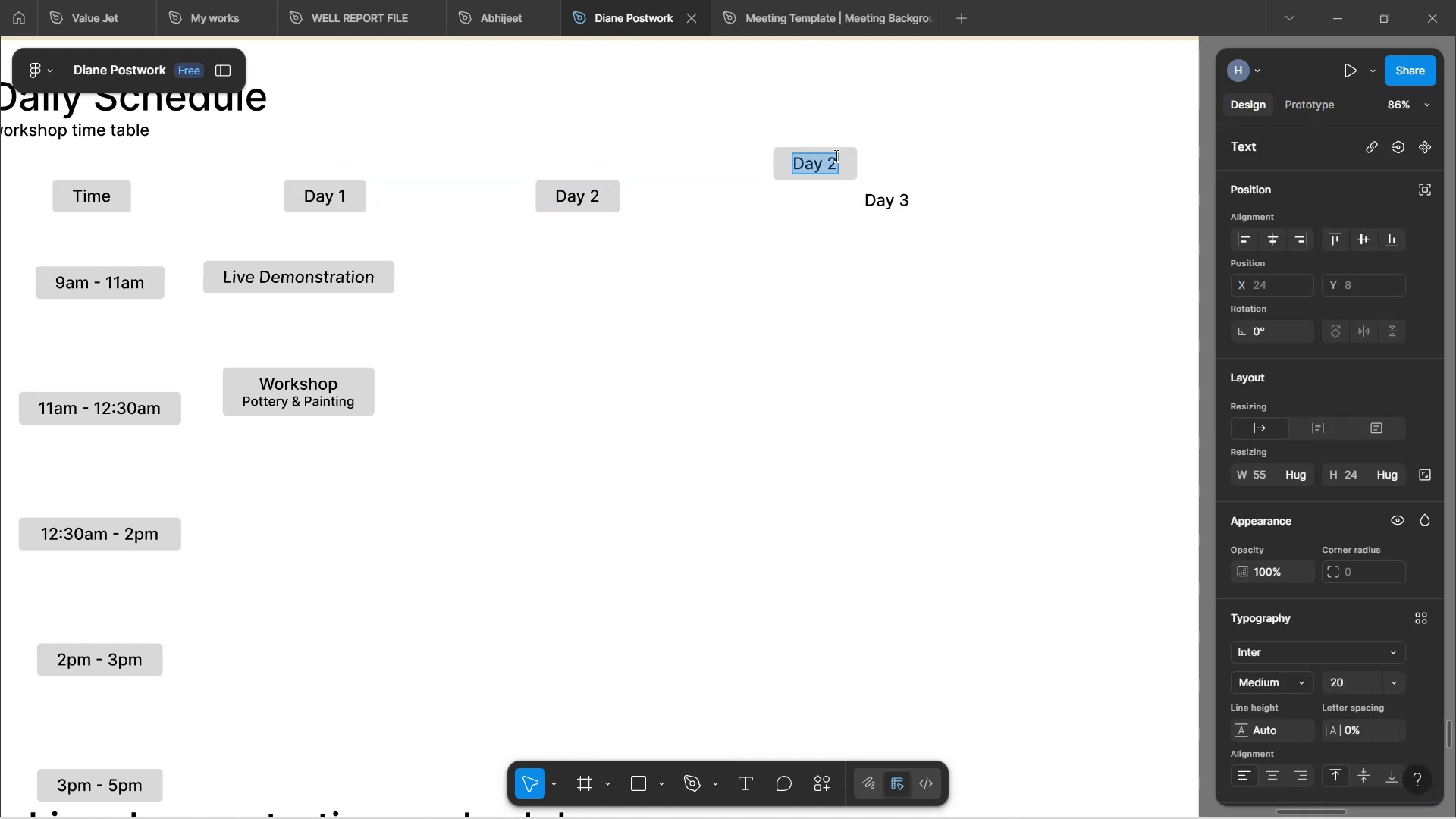 
key(ArrowRight)
 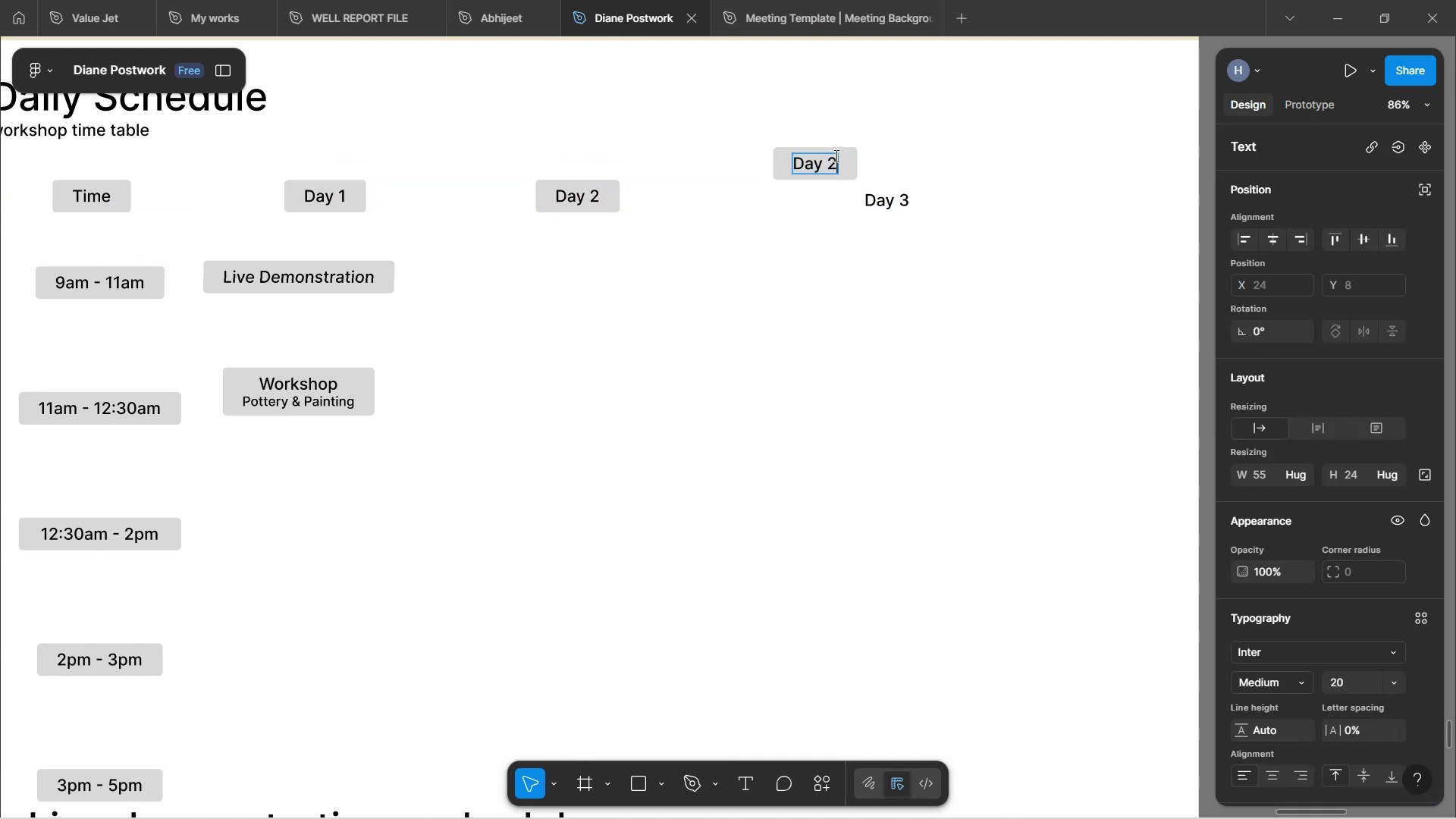 
key(Backspace)
 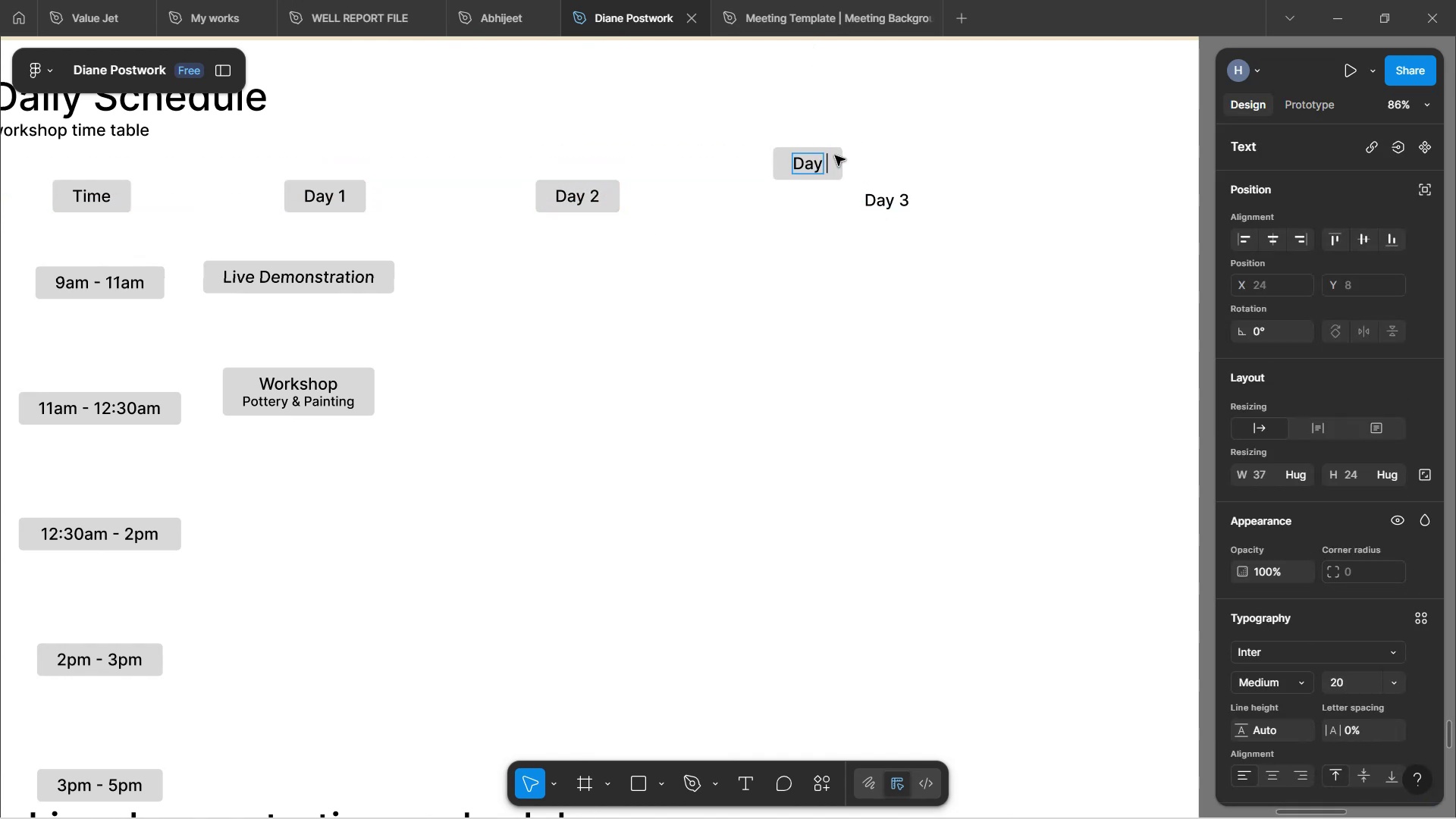 
key(3)
 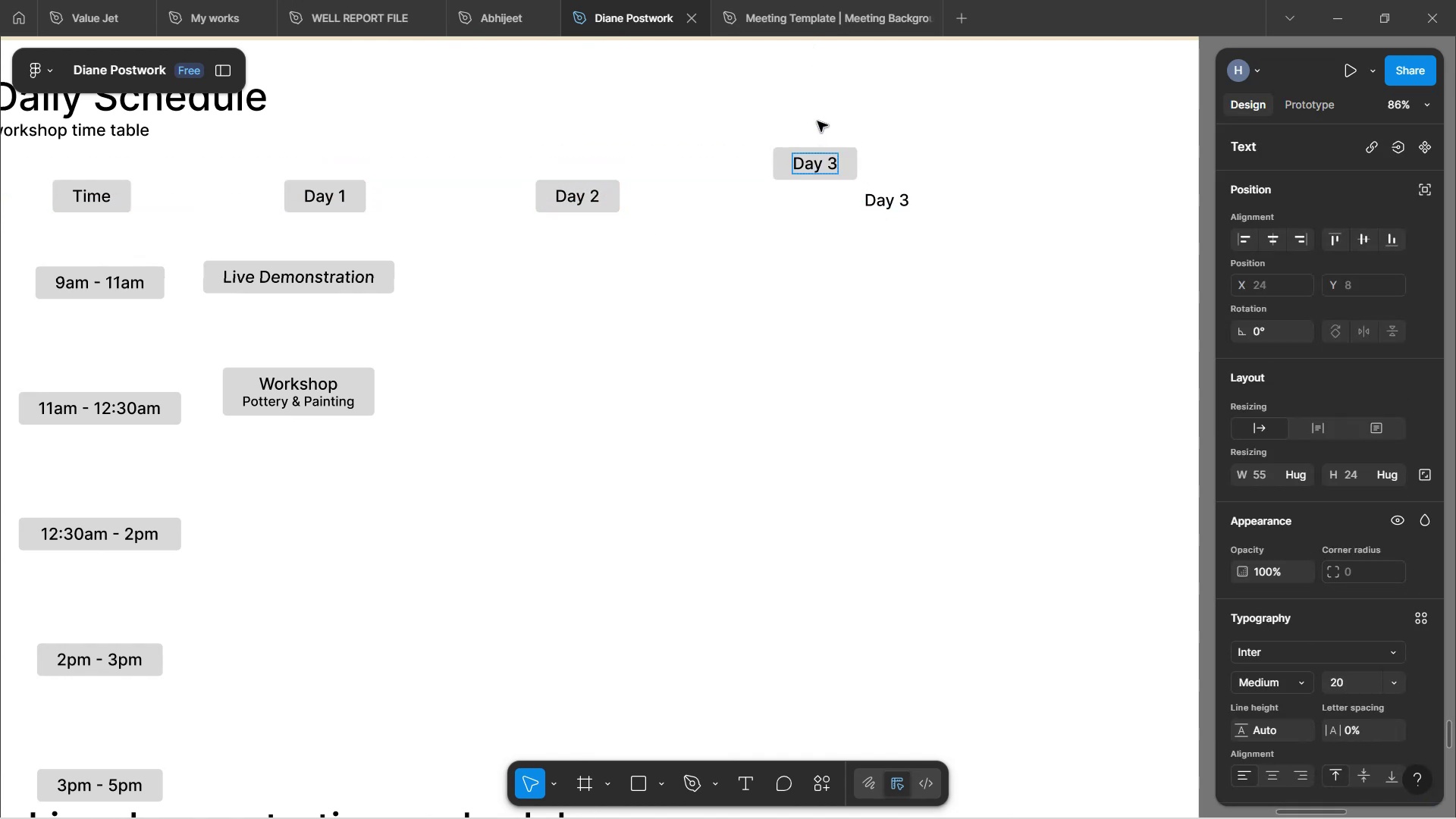 
double_click([817, 121])
 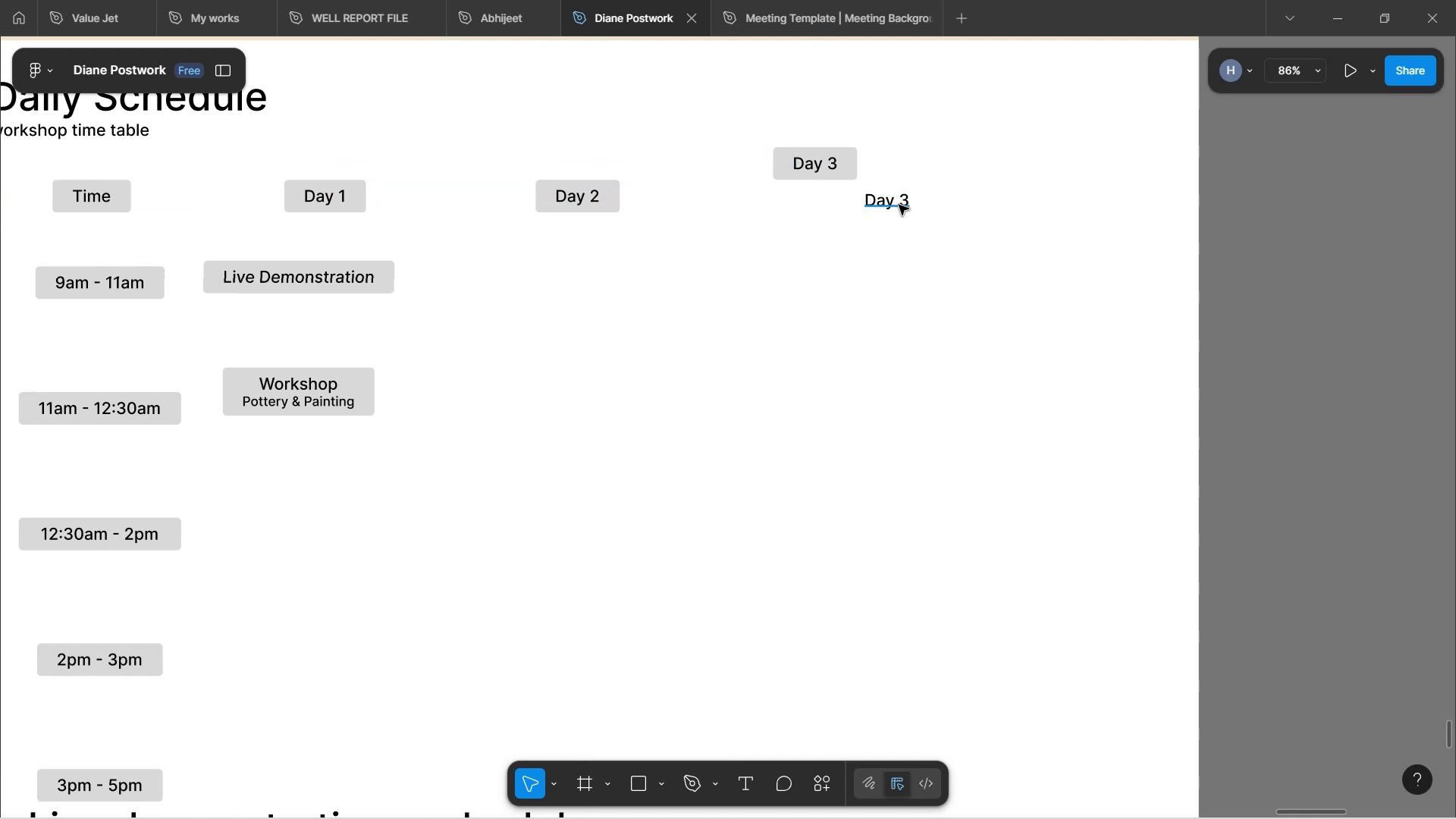 
left_click([899, 205])
 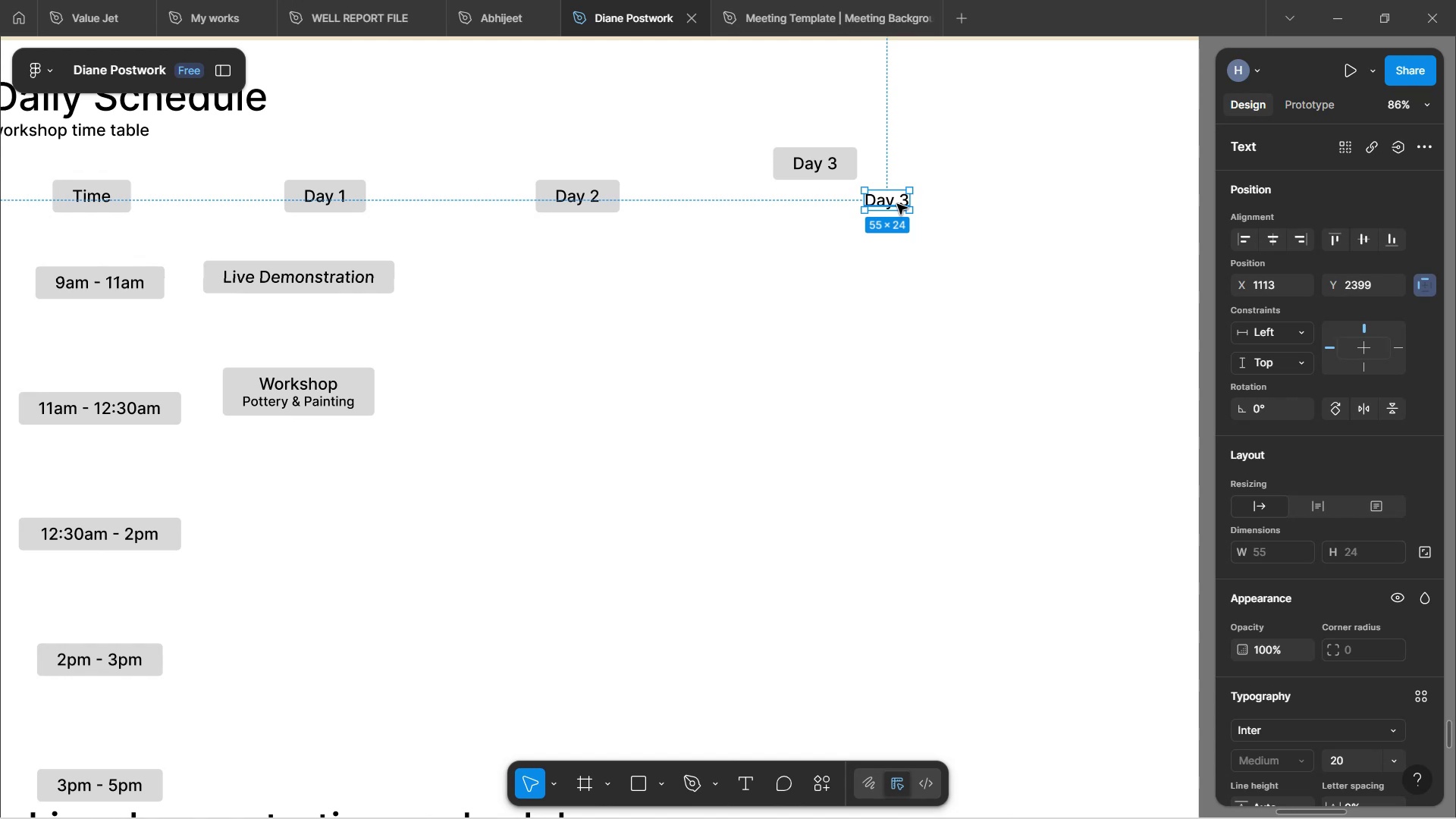 
key(Backspace)
 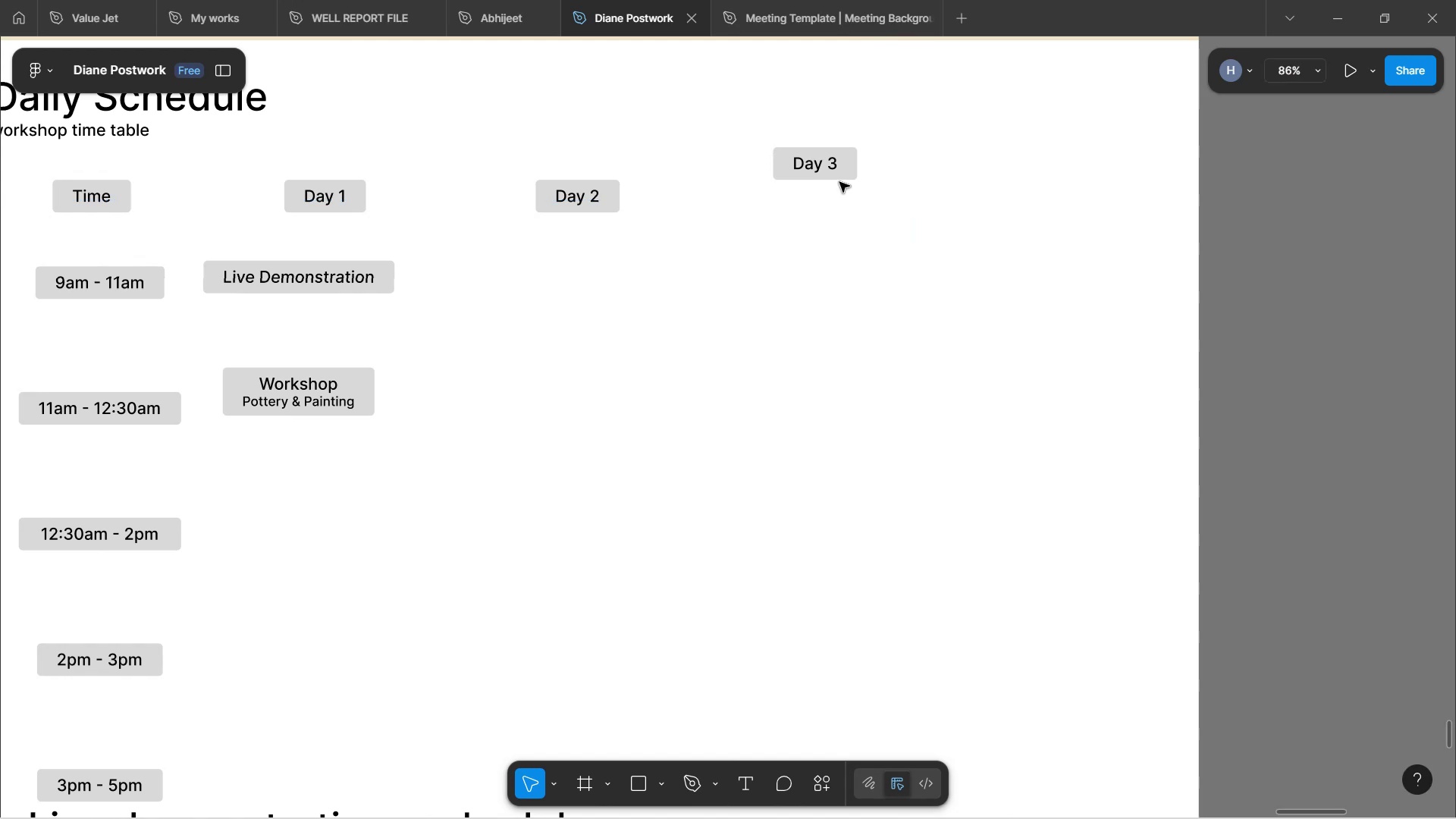 
left_click([825, 155])
 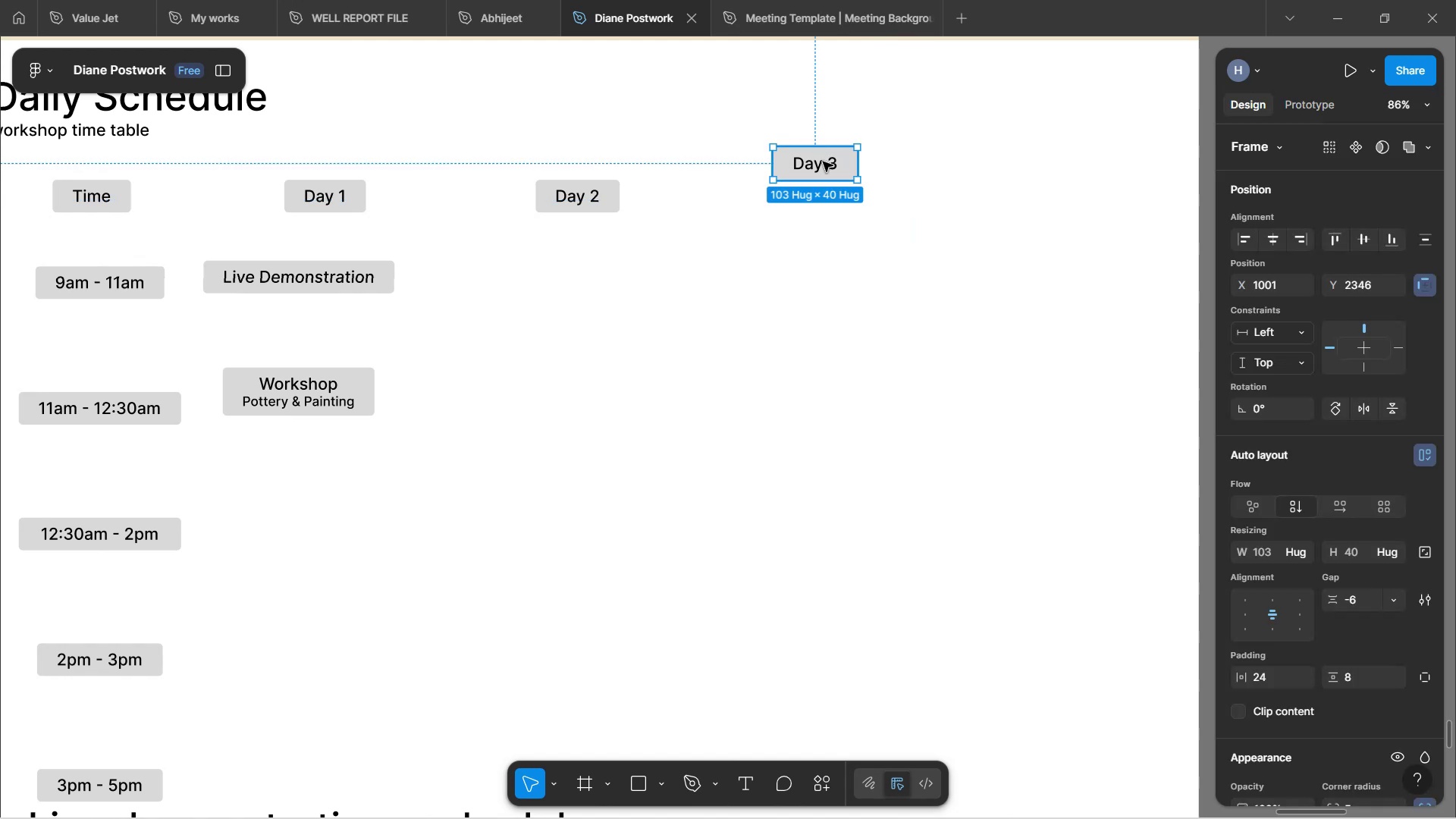 
left_click_drag(start_coordinate=[825, 165], to_coordinate=[860, 199])
 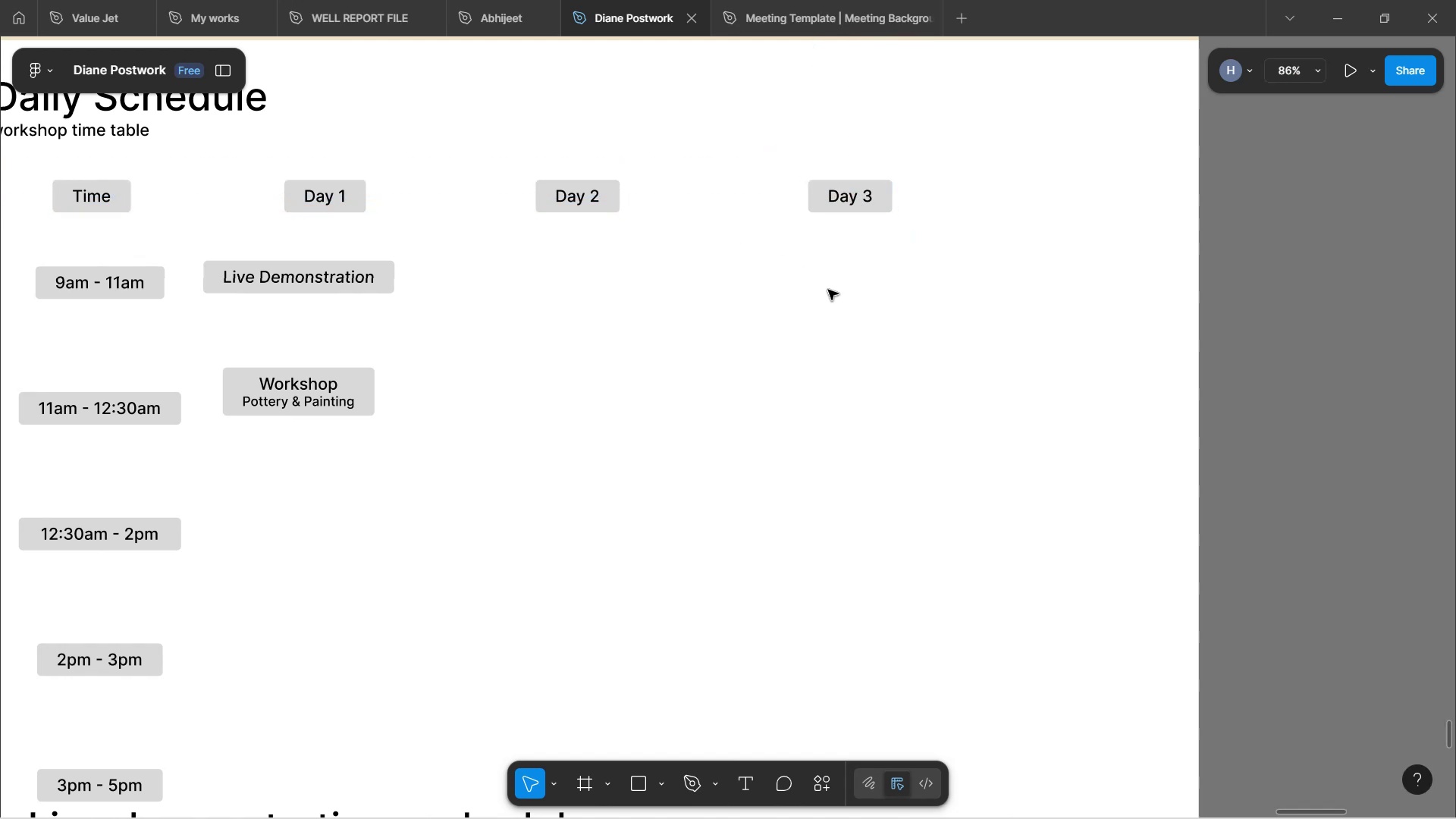 
wait(5.02)
 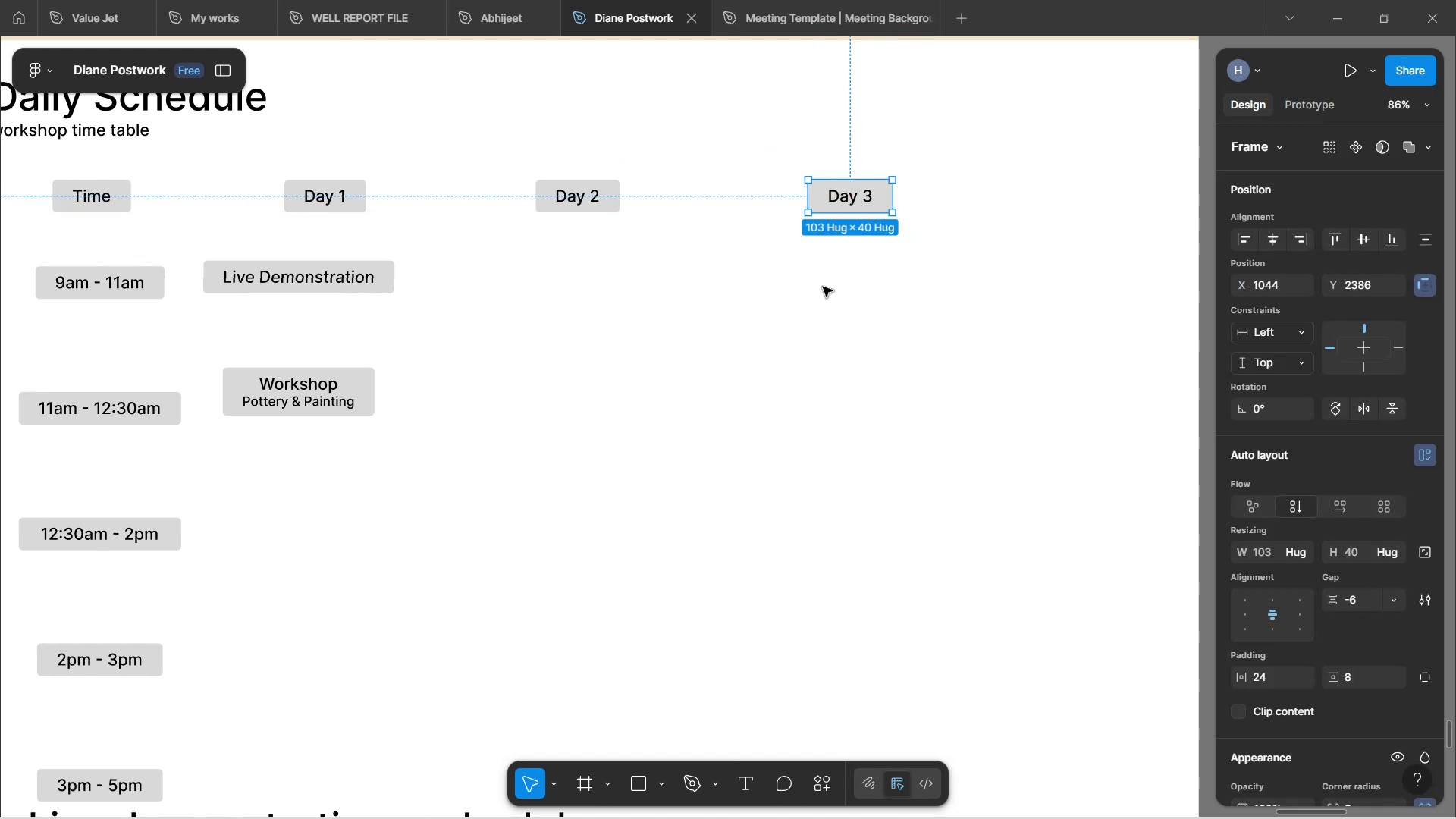 
left_click([325, 281])
 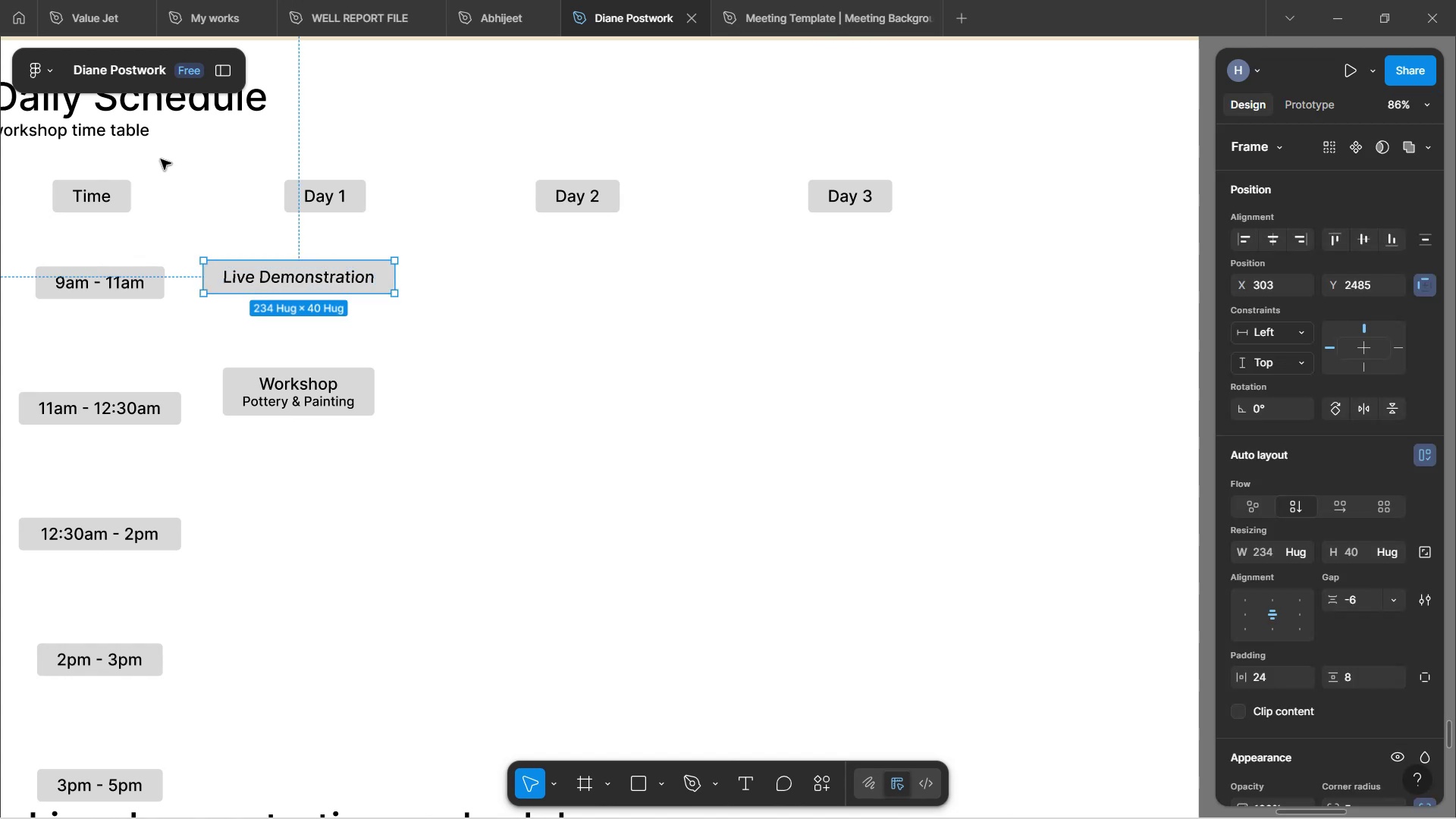 
left_click([246, 164])
 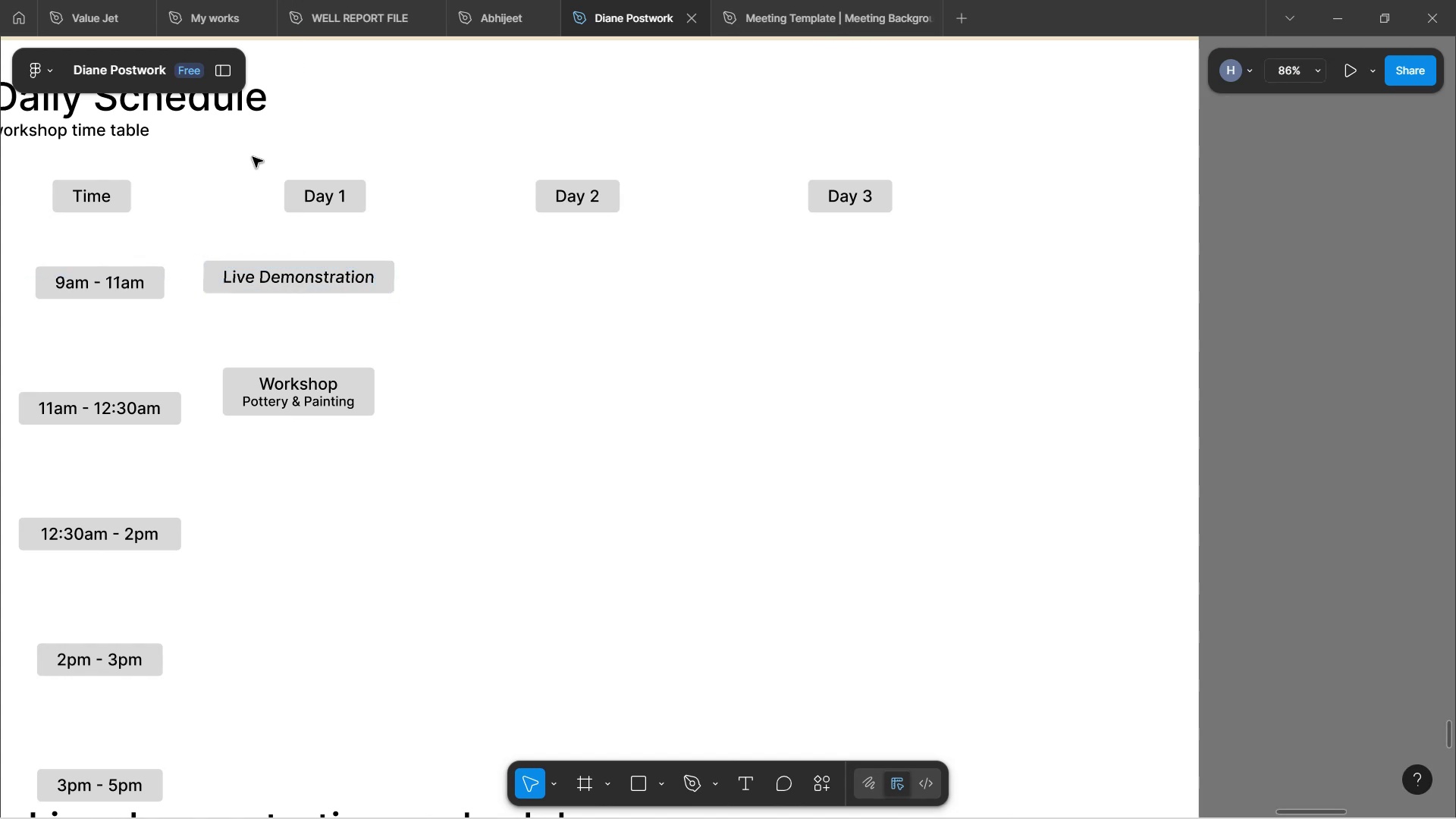 
left_click_drag(start_coordinate=[253, 157], to_coordinate=[921, 234])
 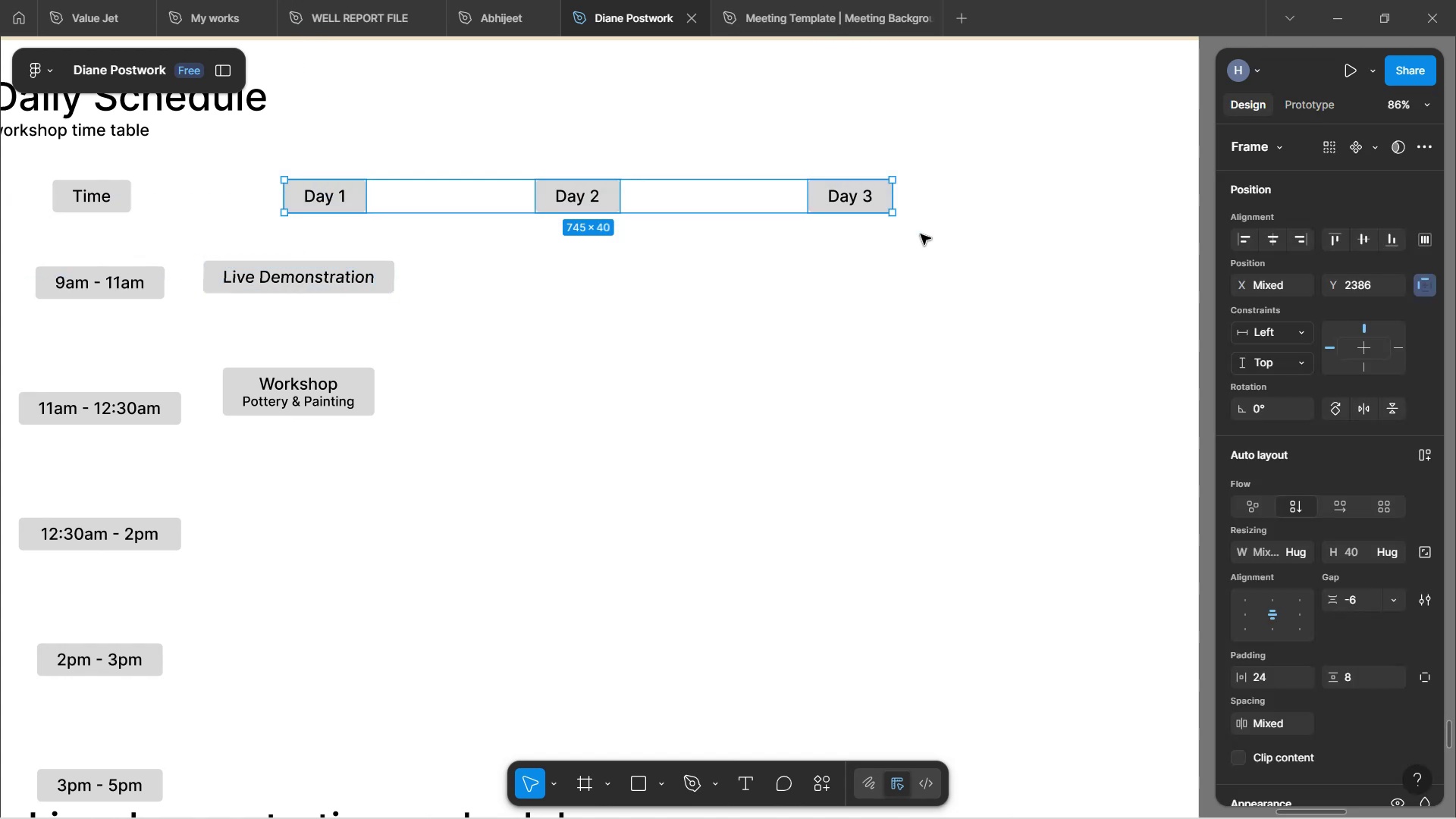 
hold_key(key=ArrowRight, duration=1.53)
 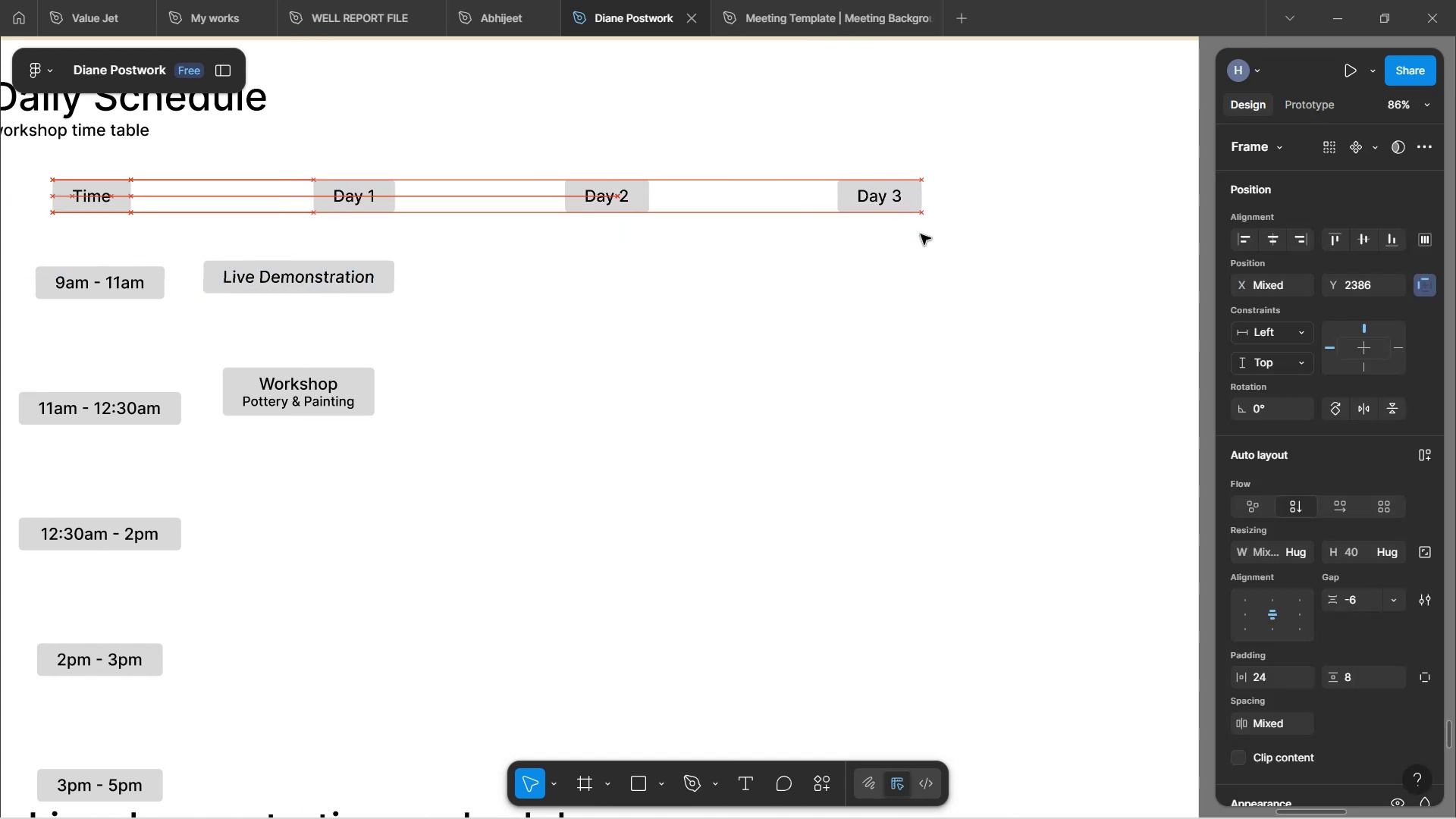 
hold_key(key=ArrowRight, duration=1.54)
 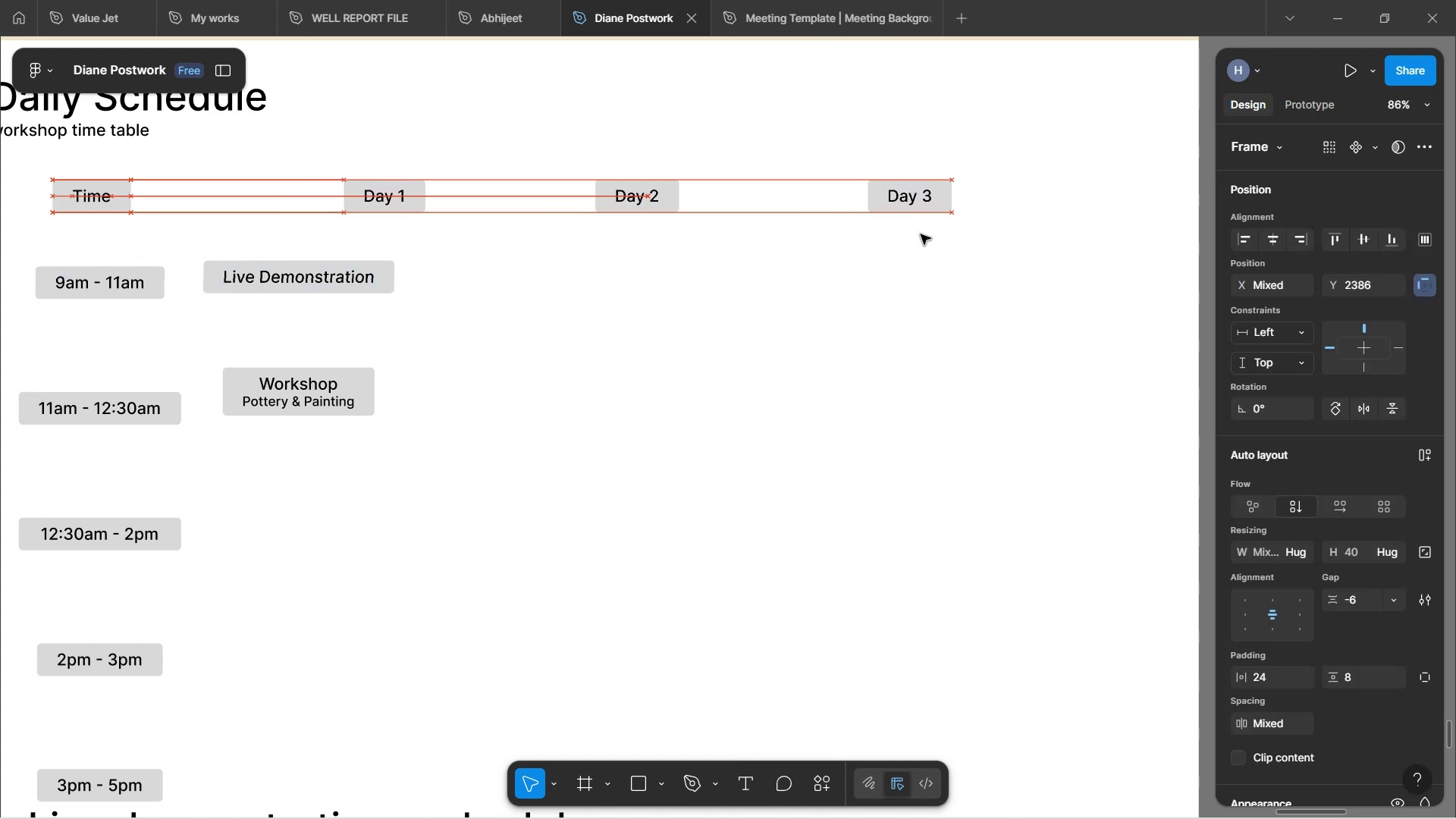 
hold_key(key=ArrowRight, duration=1.35)
 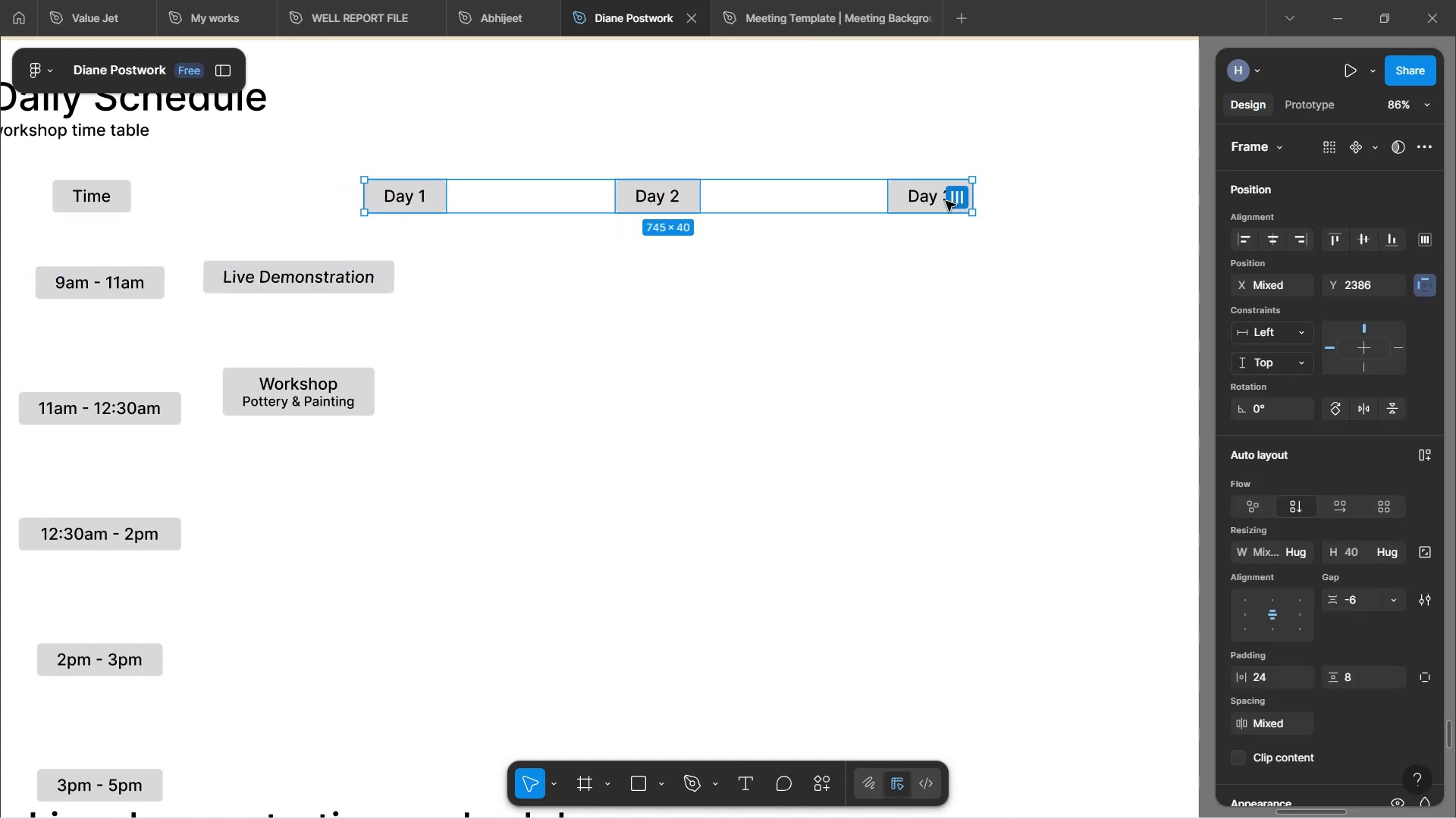 
left_click([921, 205])
 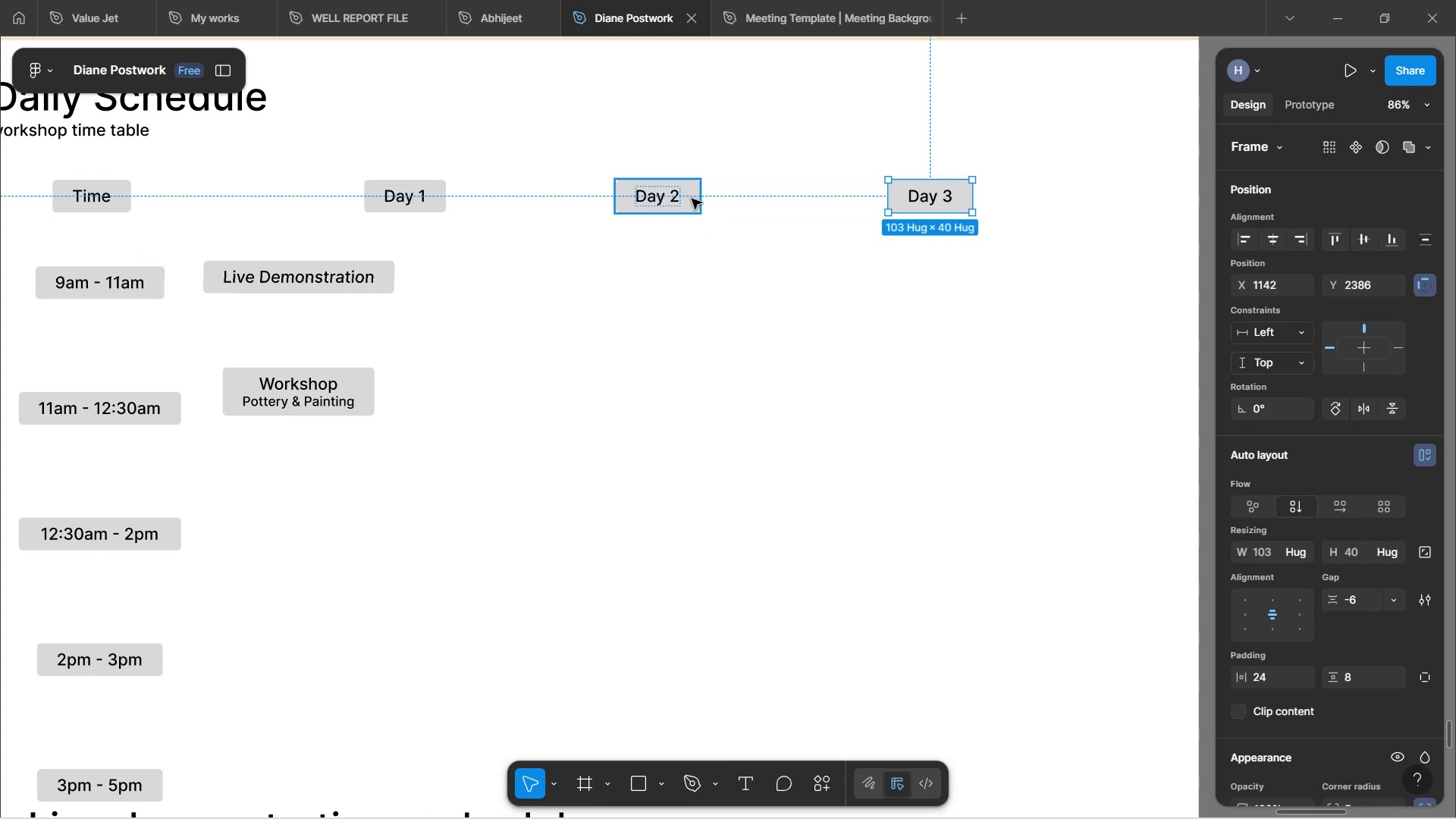 
hold_key(key=AltLeft, duration=1.52)
 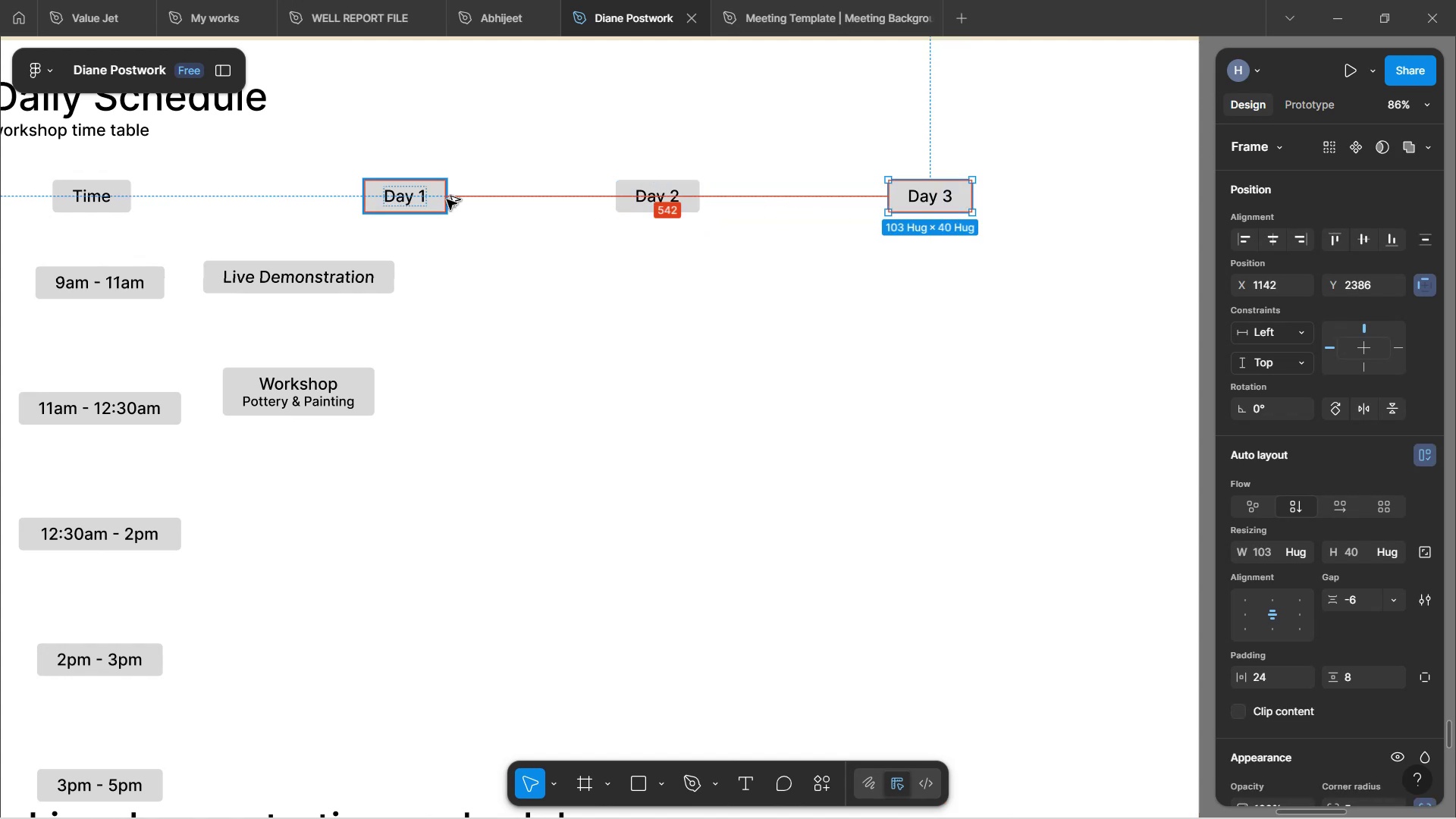 
hold_key(key=AltLeft, duration=0.73)
 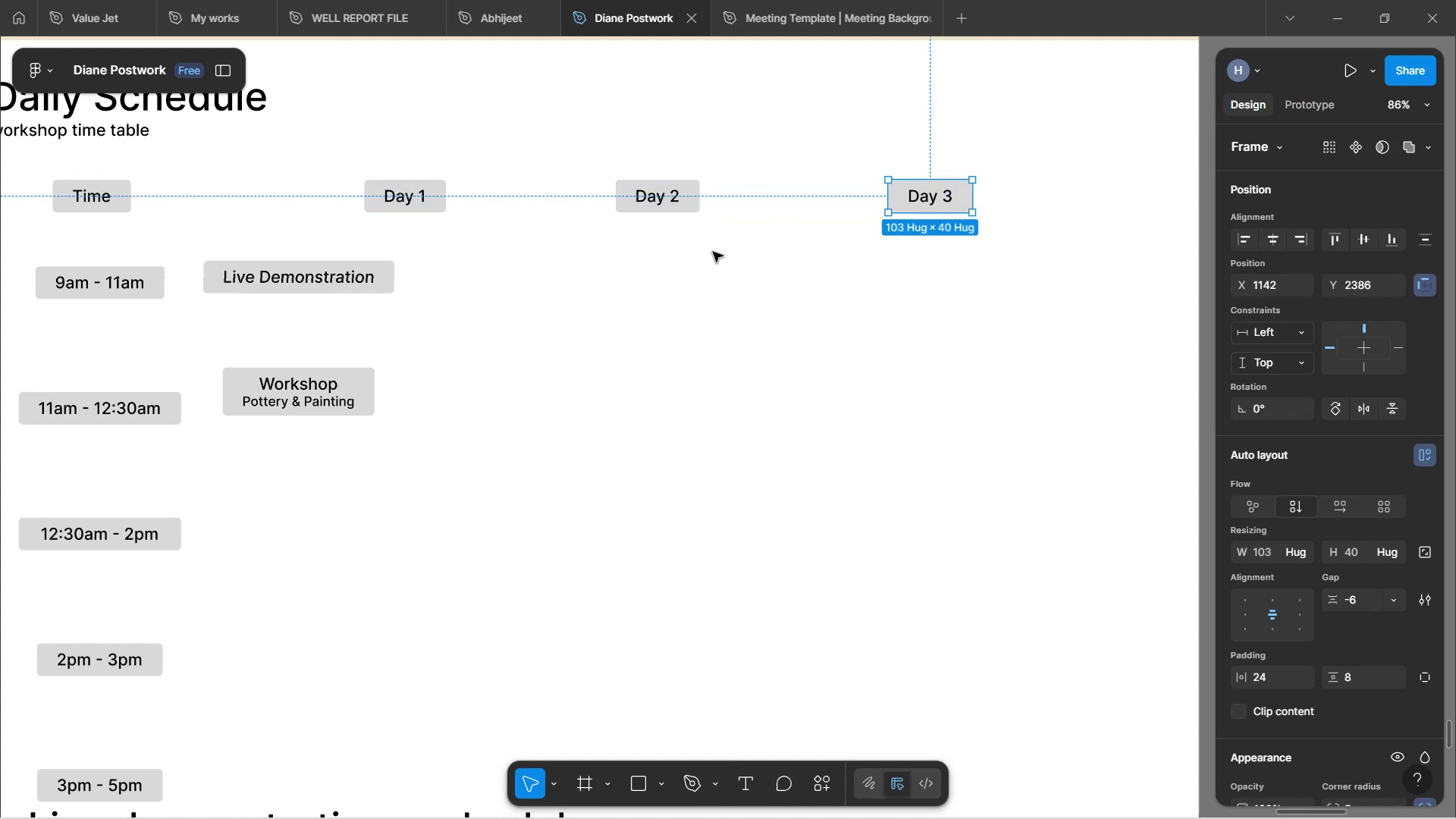 
left_click([713, 252])
 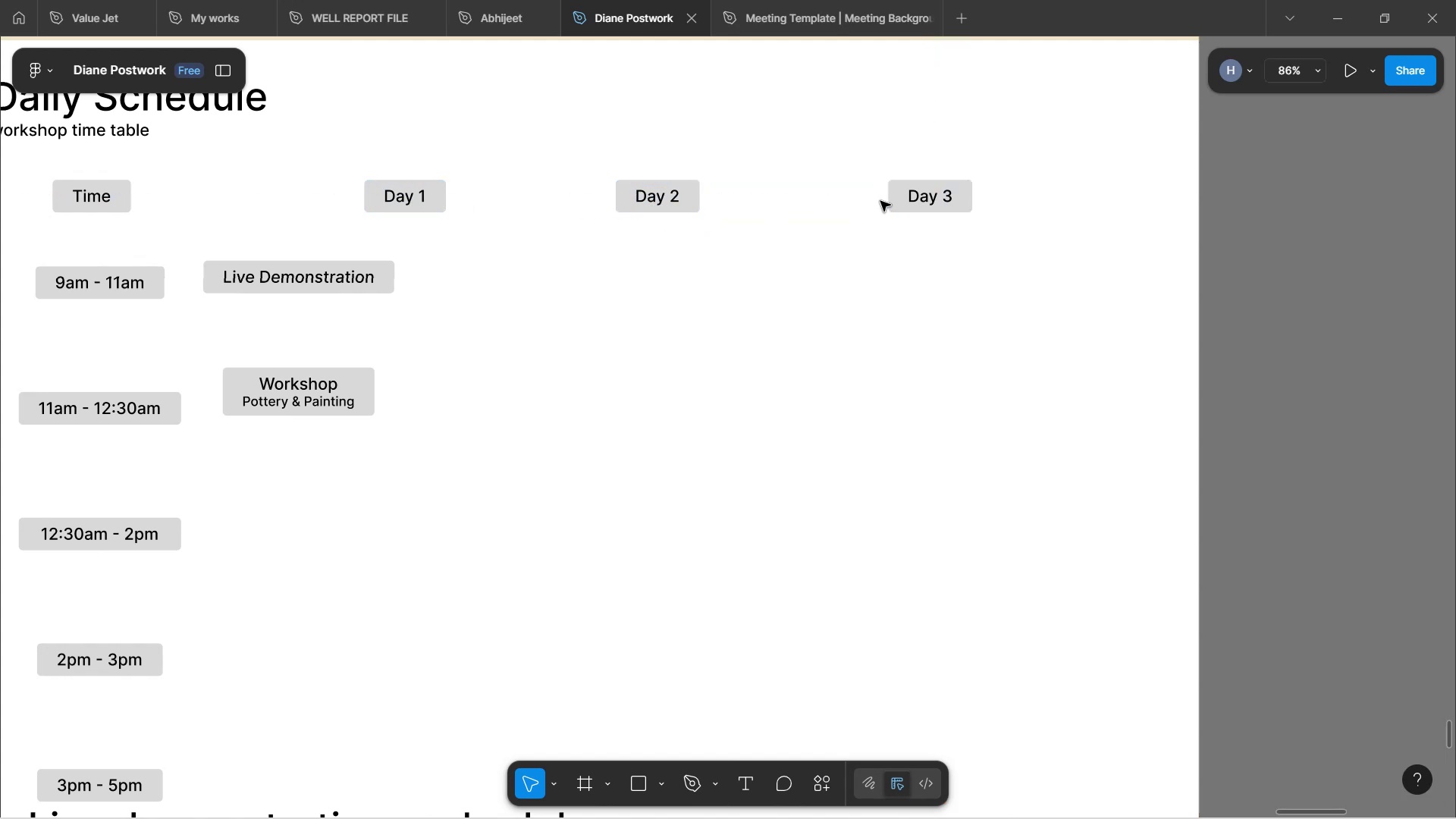 
left_click([904, 202])
 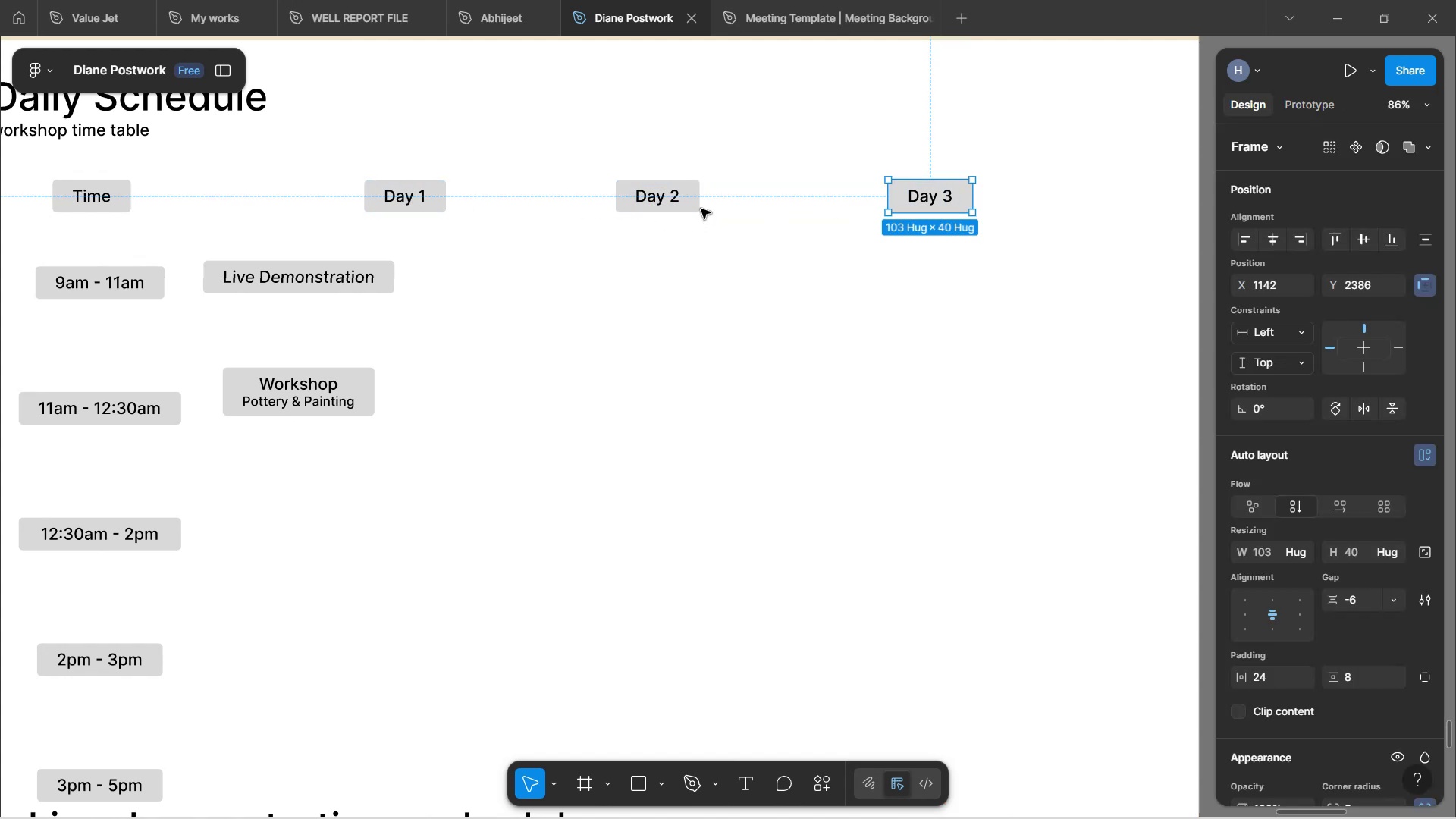 
key(Alt+ArrowDown)
 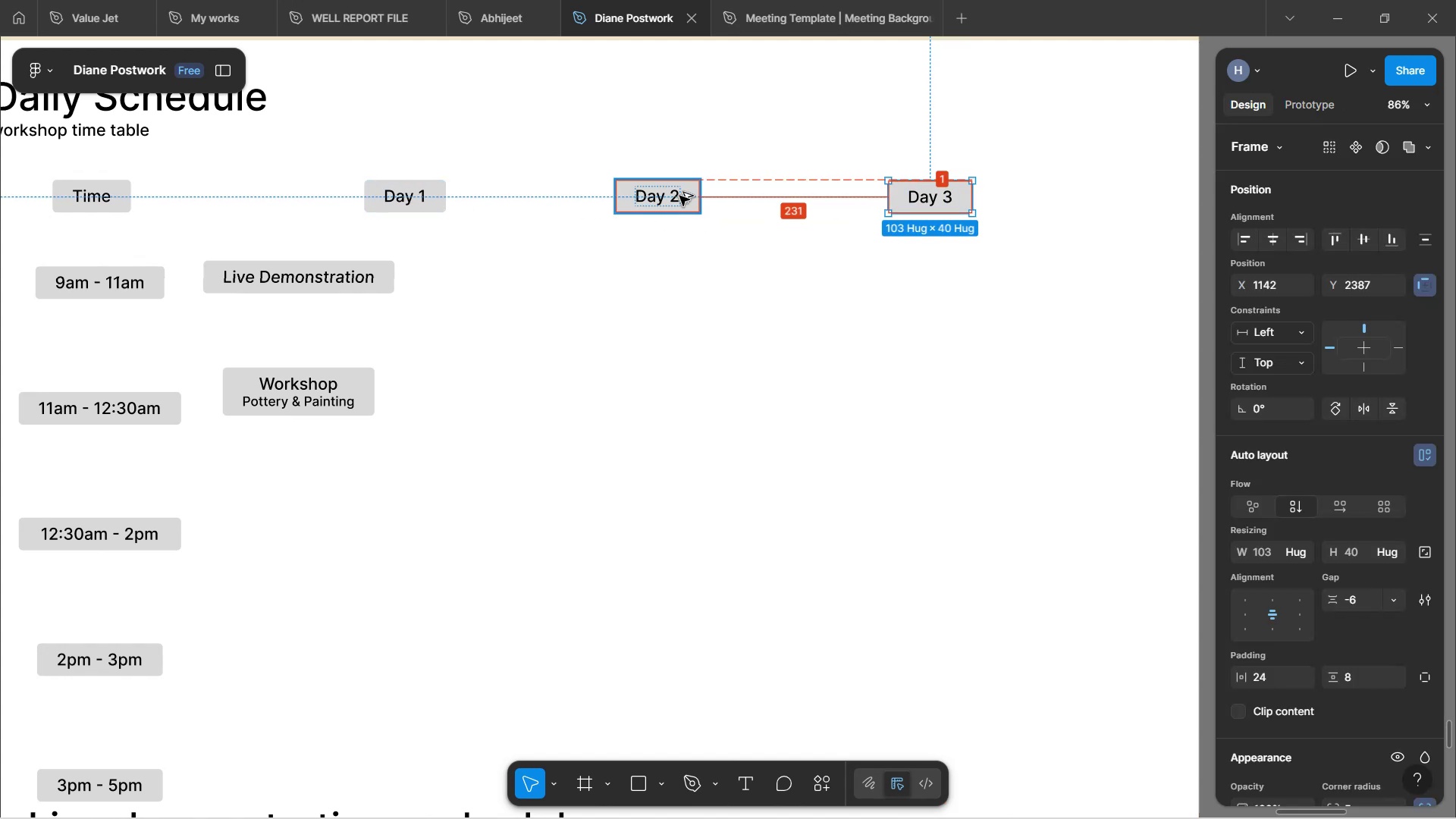 
key(Alt+ArrowUp)
 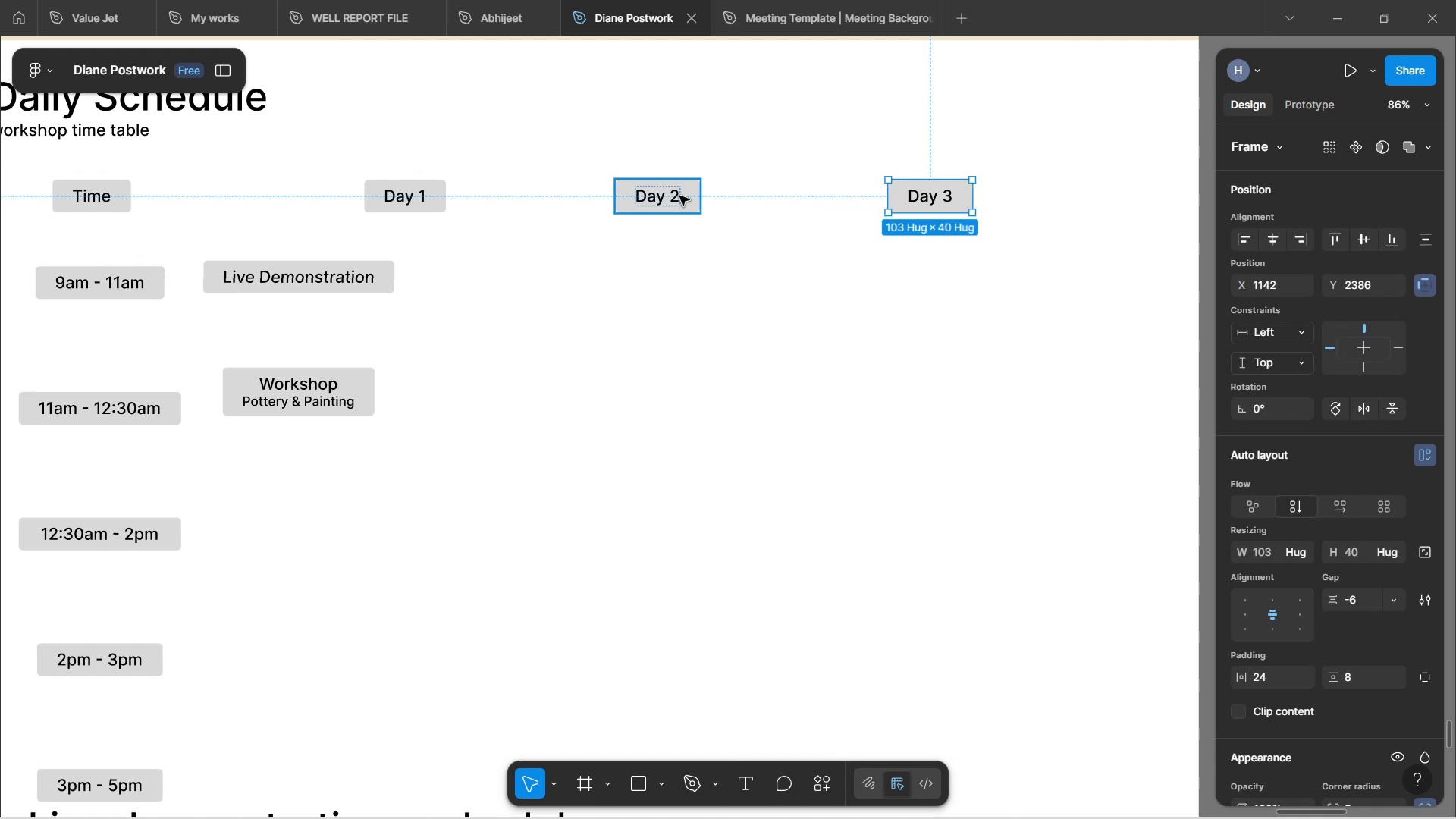 
left_click([676, 353])
 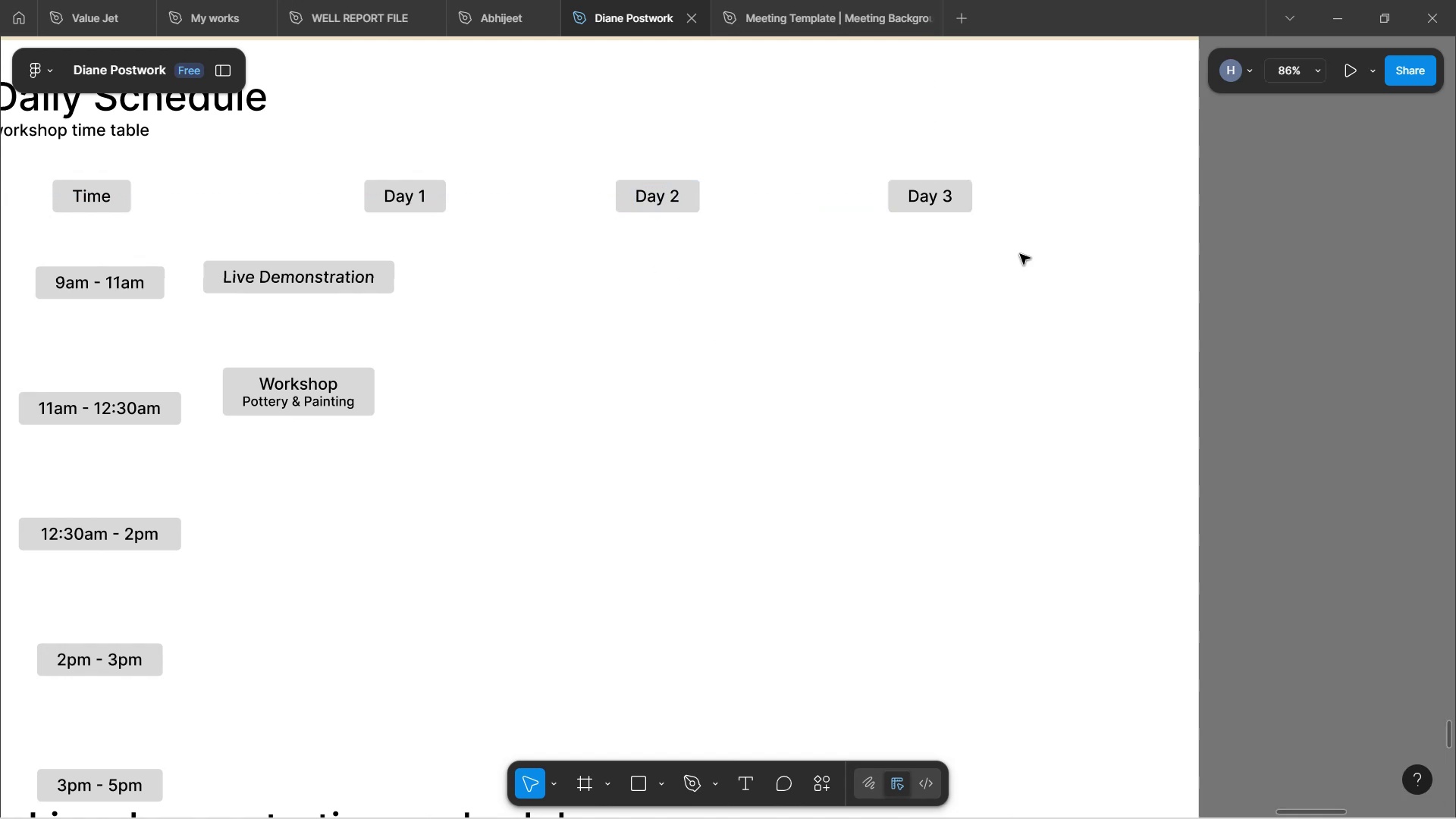 
left_click_drag(start_coordinate=[1068, 231], to_coordinate=[410, 161])
 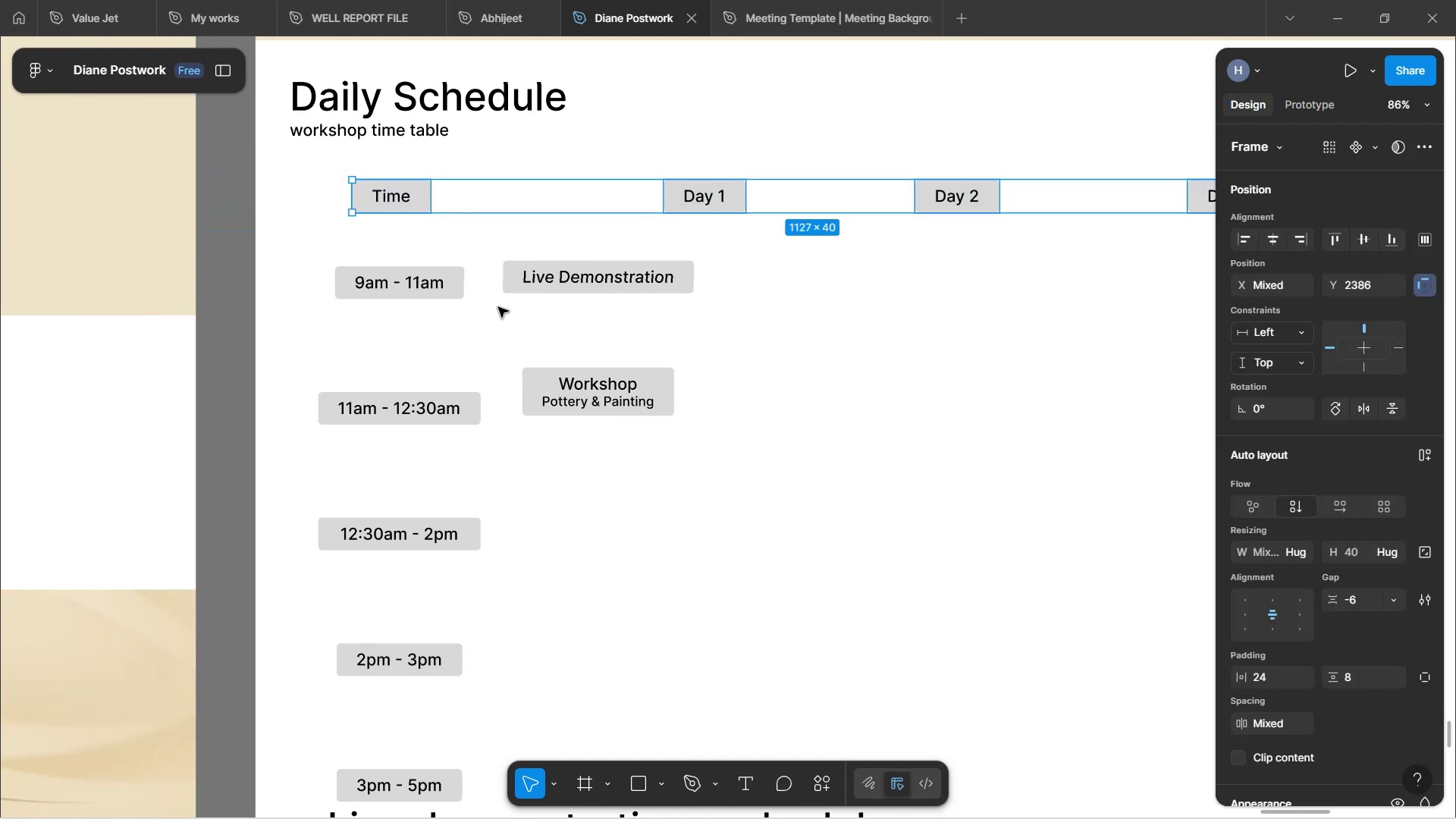 
hold_key(key=ShiftLeft, duration=0.69)
scroll: coordinate [1012, 535], scroll_direction: down, amount: 6.0
 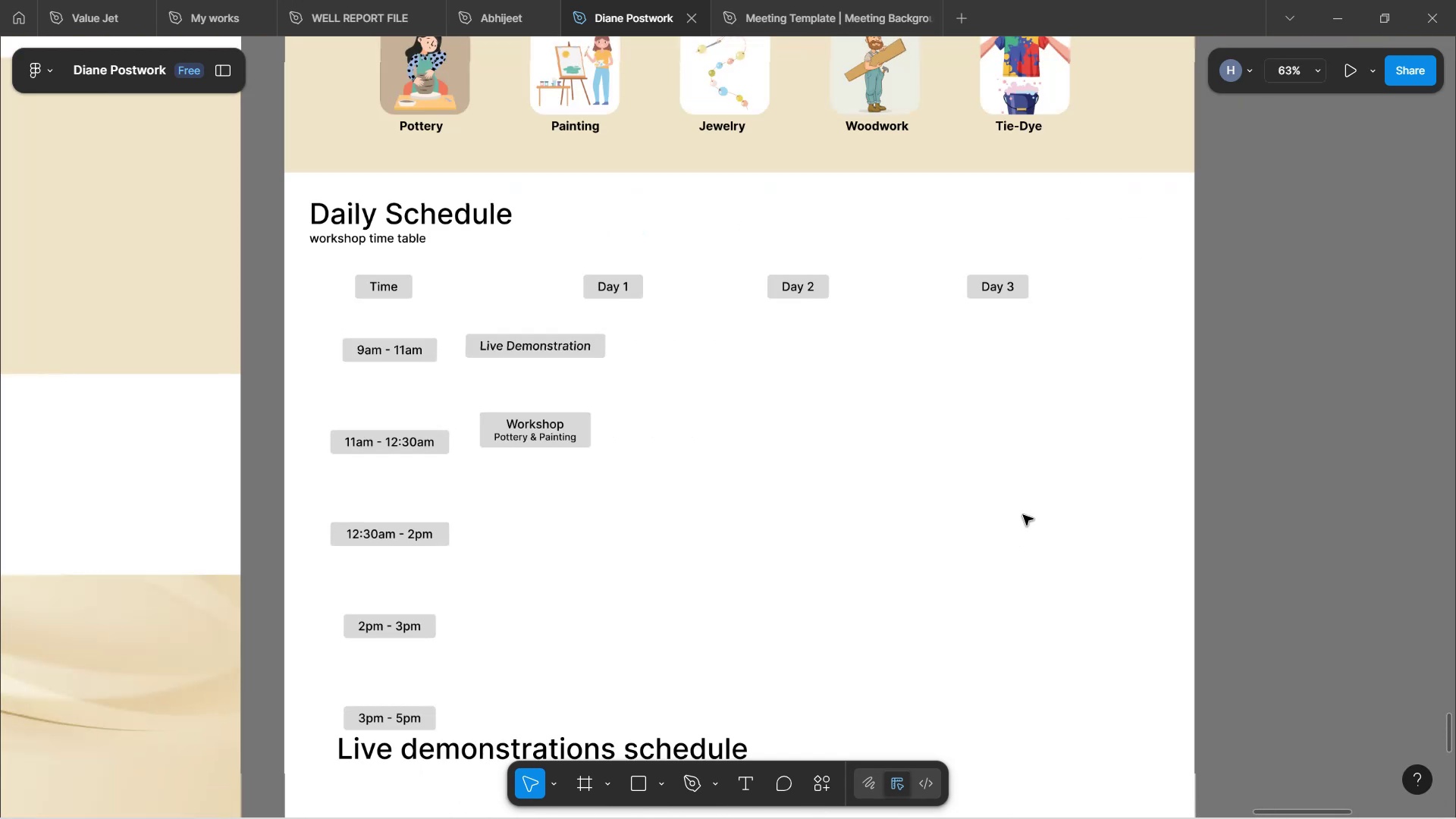 
left_click([1012, 535])
 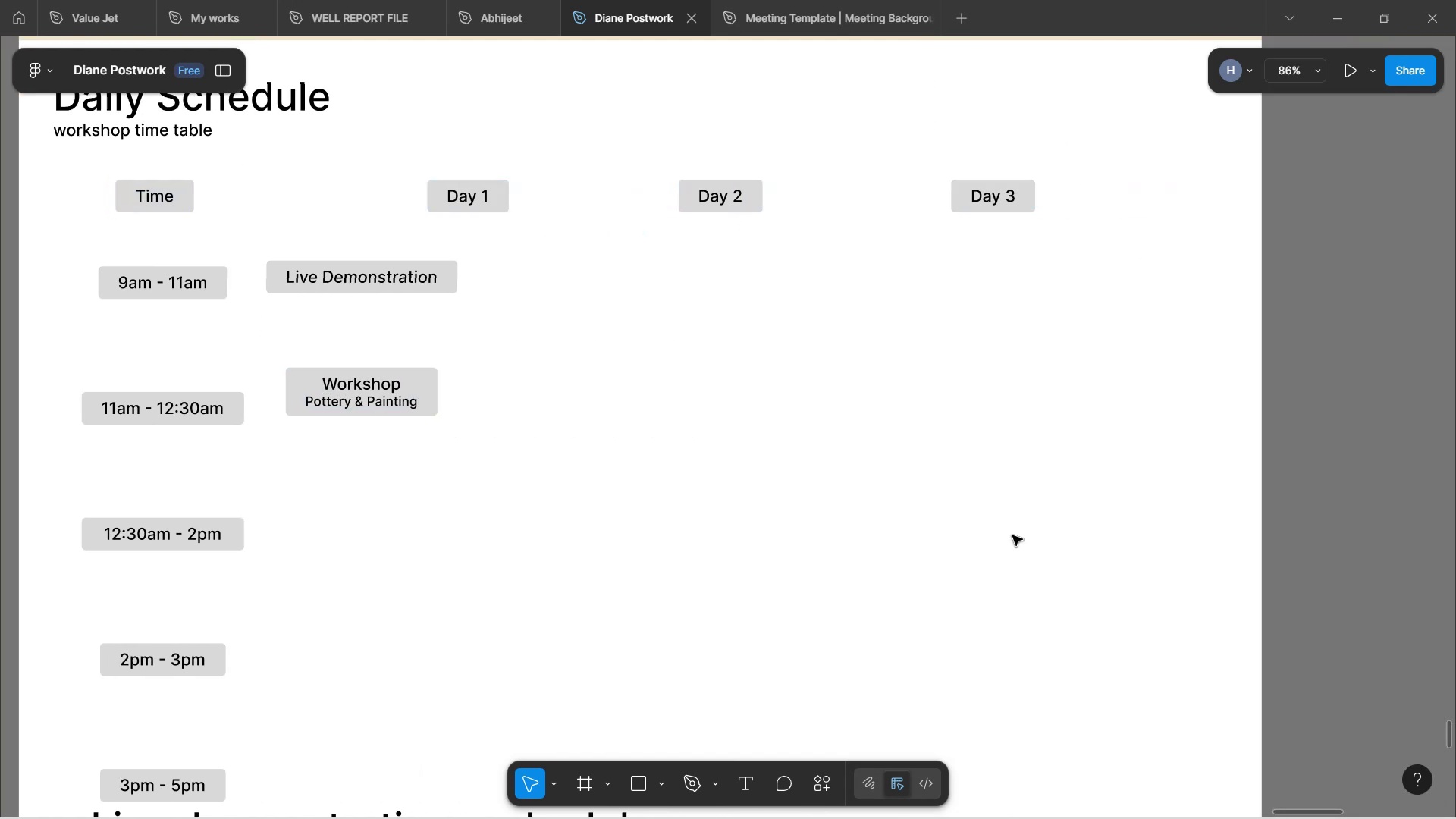 
hold_key(key=ControlLeft, duration=0.54)
 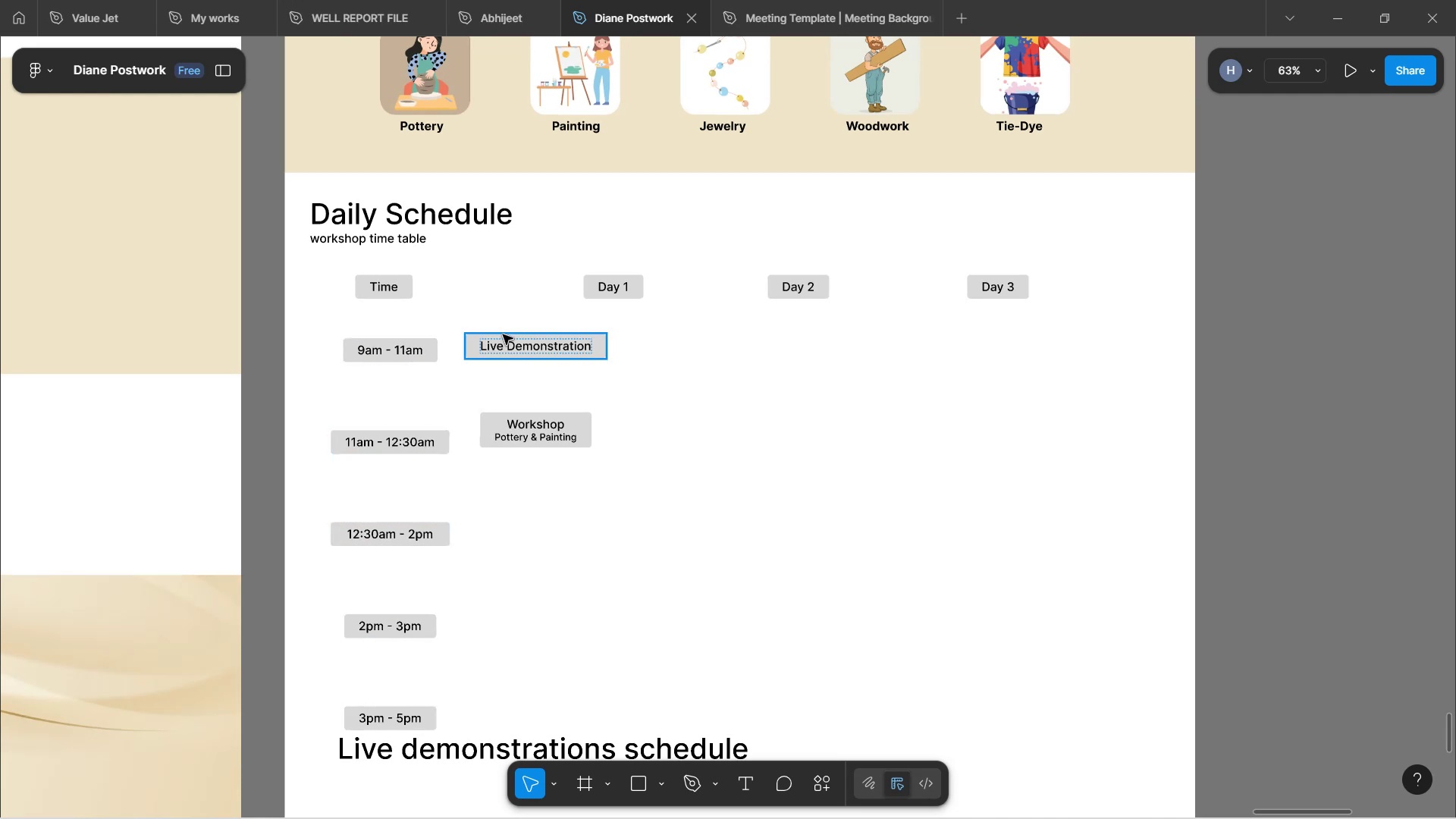 
left_click([513, 344])
 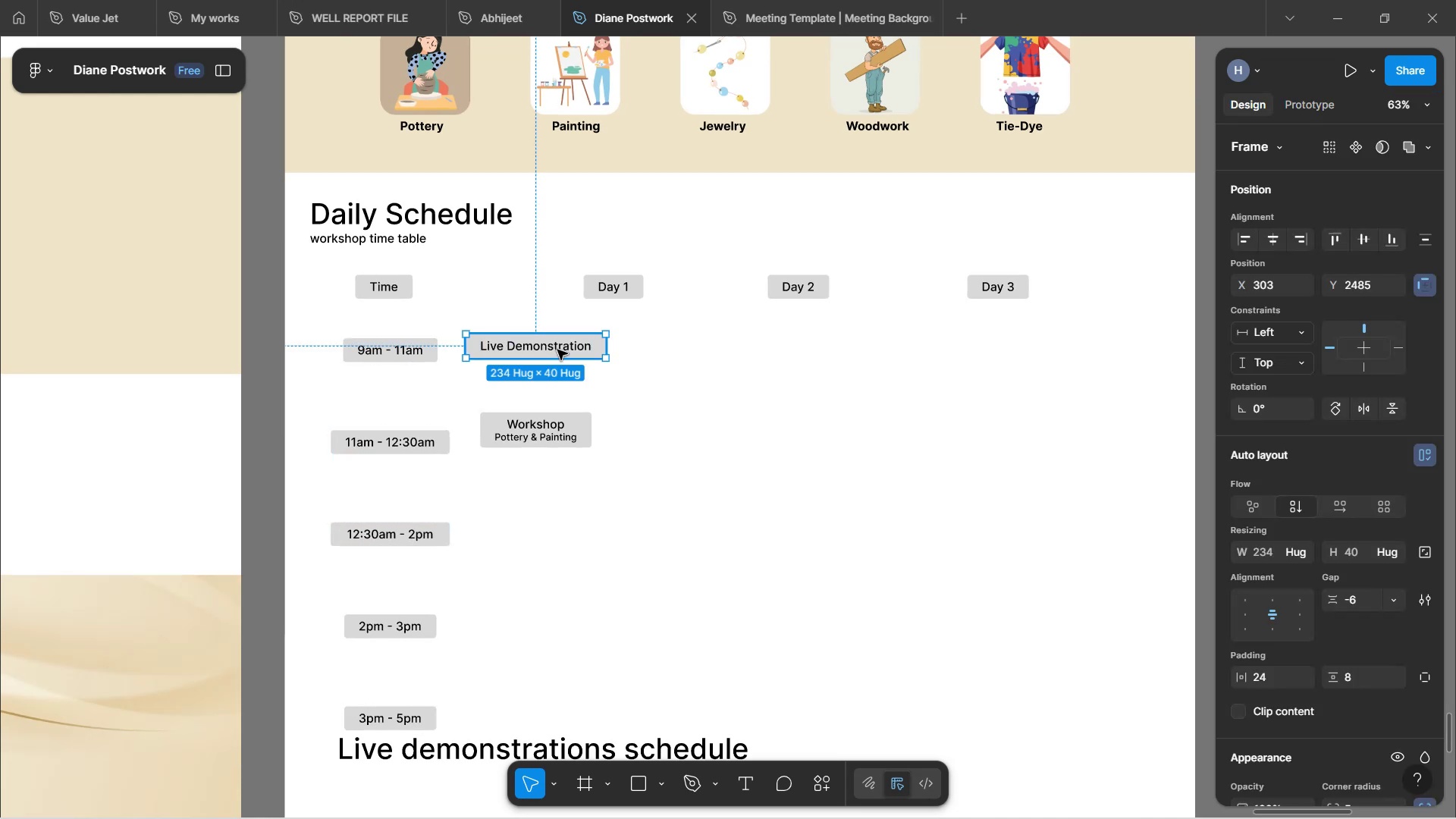 
left_click_drag(start_coordinate=[557, 348], to_coordinate=[585, 347])
 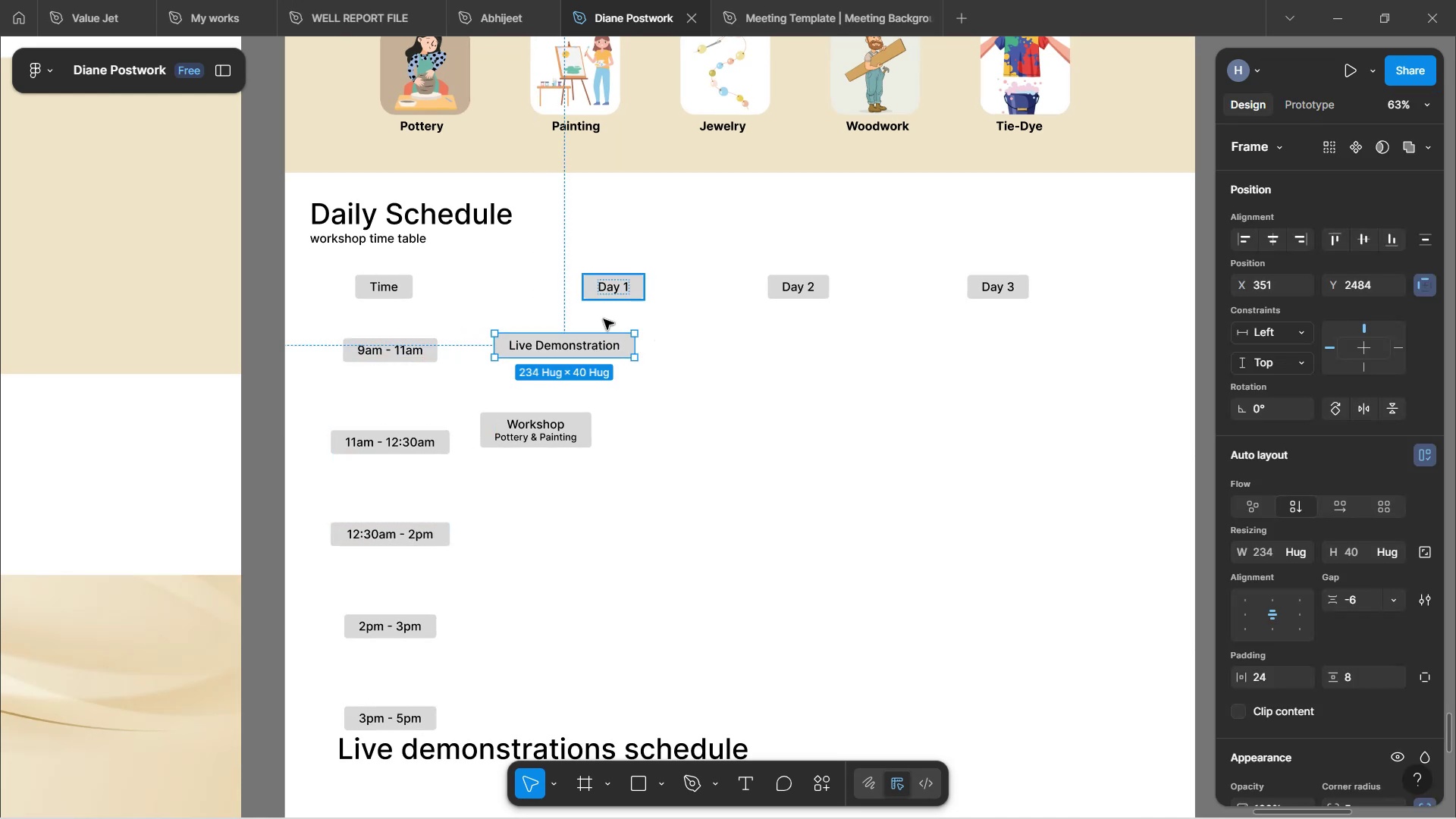 
left_click_drag(start_coordinate=[580, 344], to_coordinate=[603, 344])
 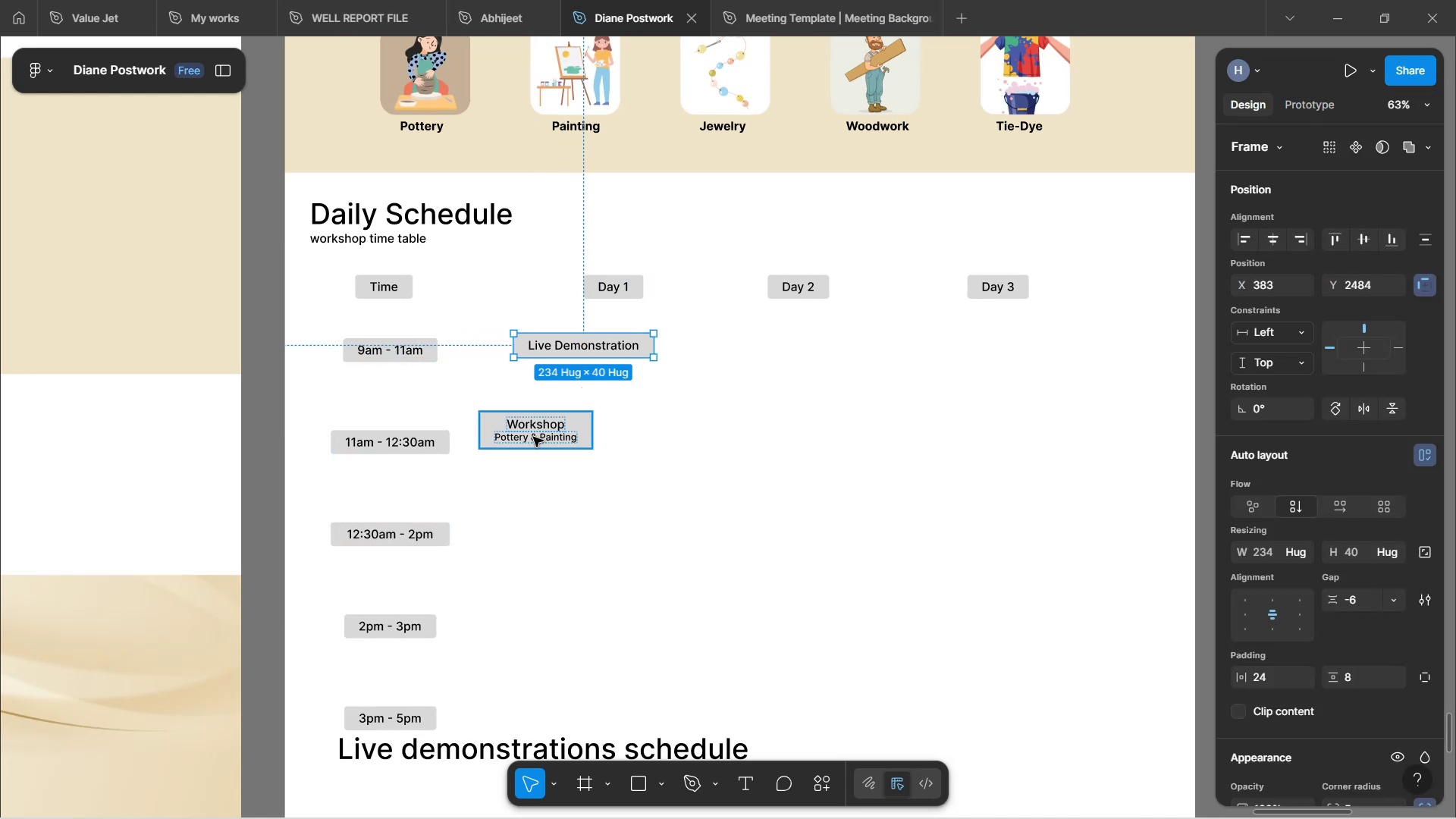 
left_click([533, 437])
 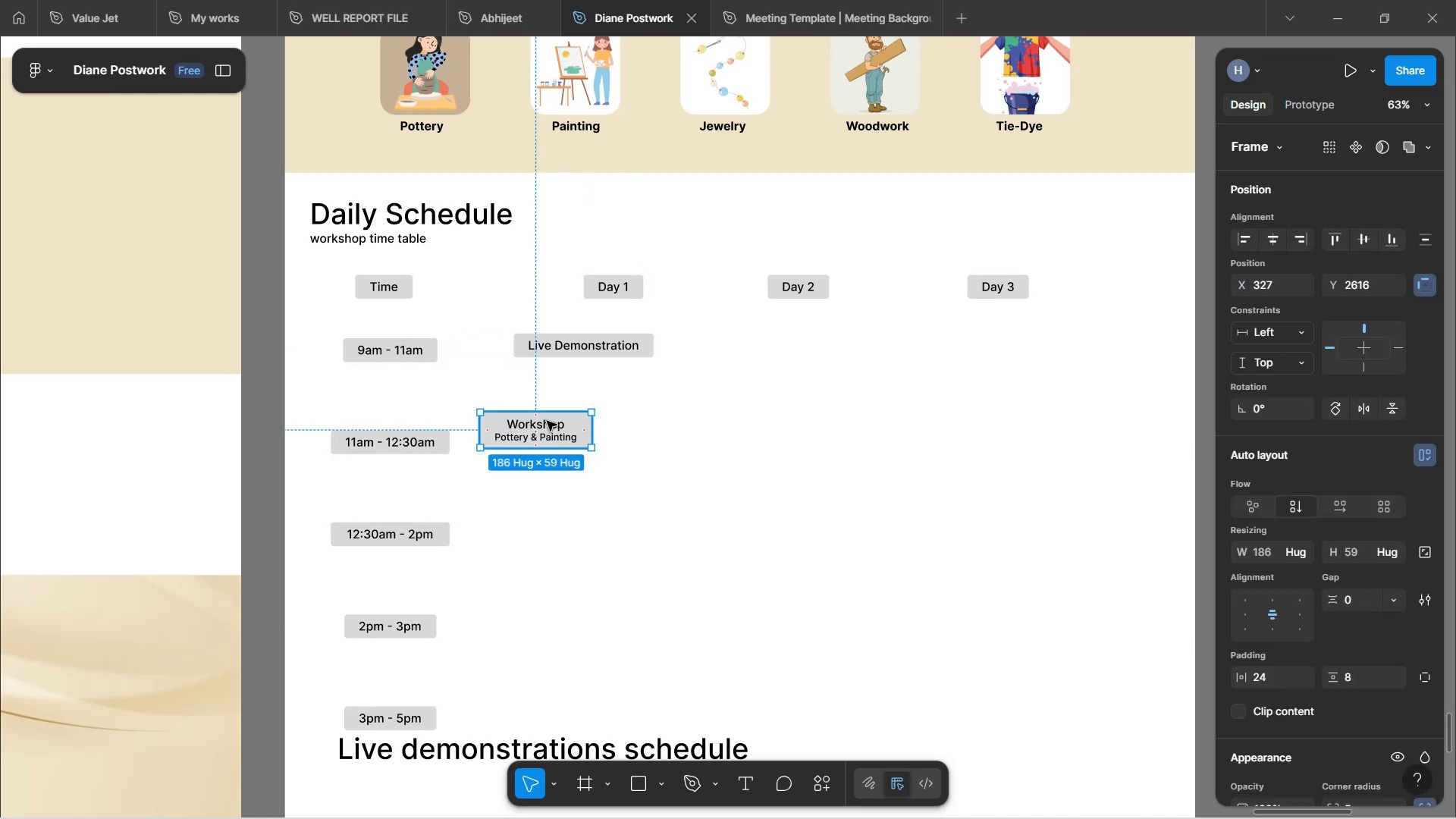 
left_click_drag(start_coordinate=[546, 427], to_coordinate=[579, 426])
 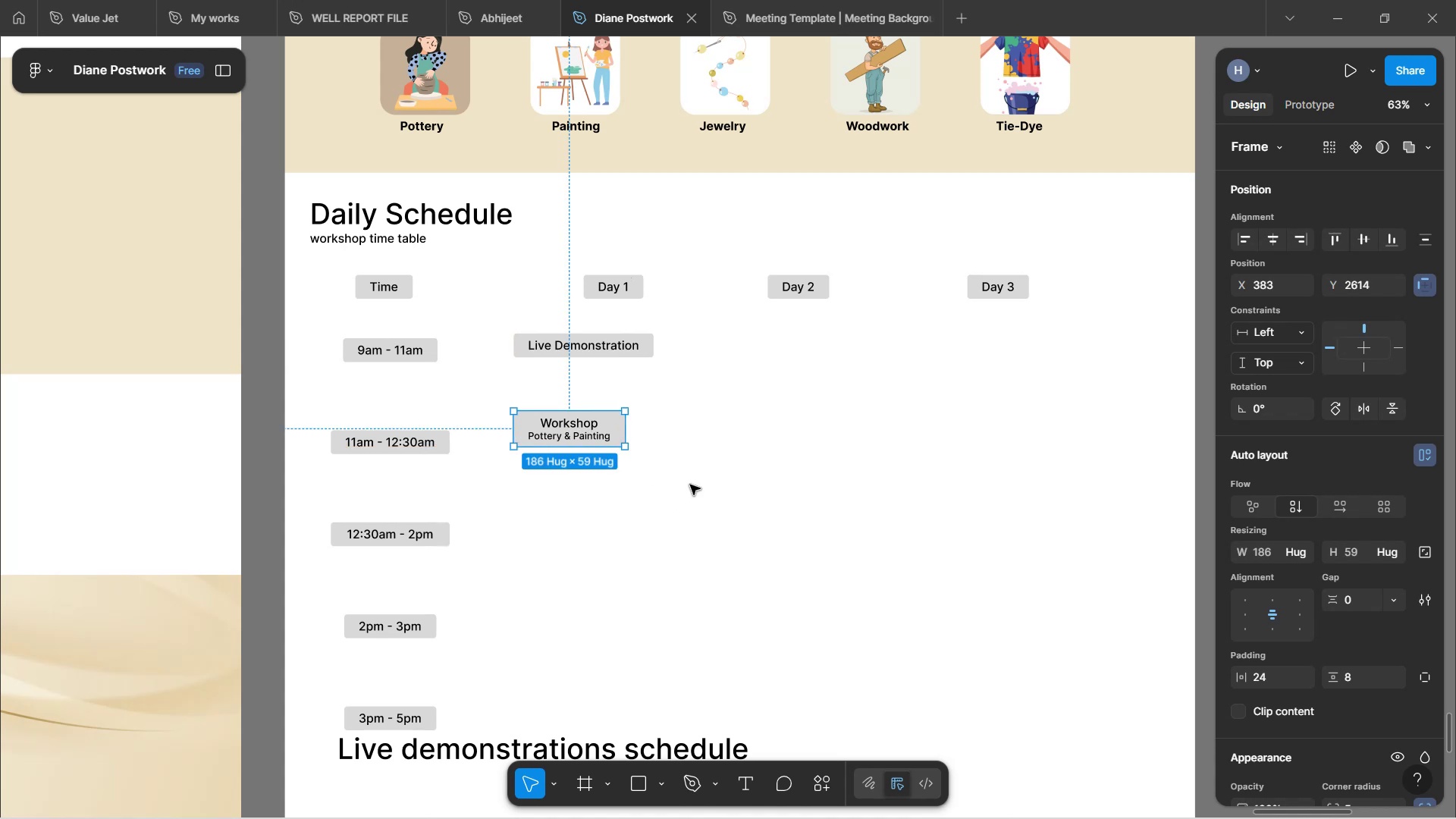 
left_click([609, 295])
 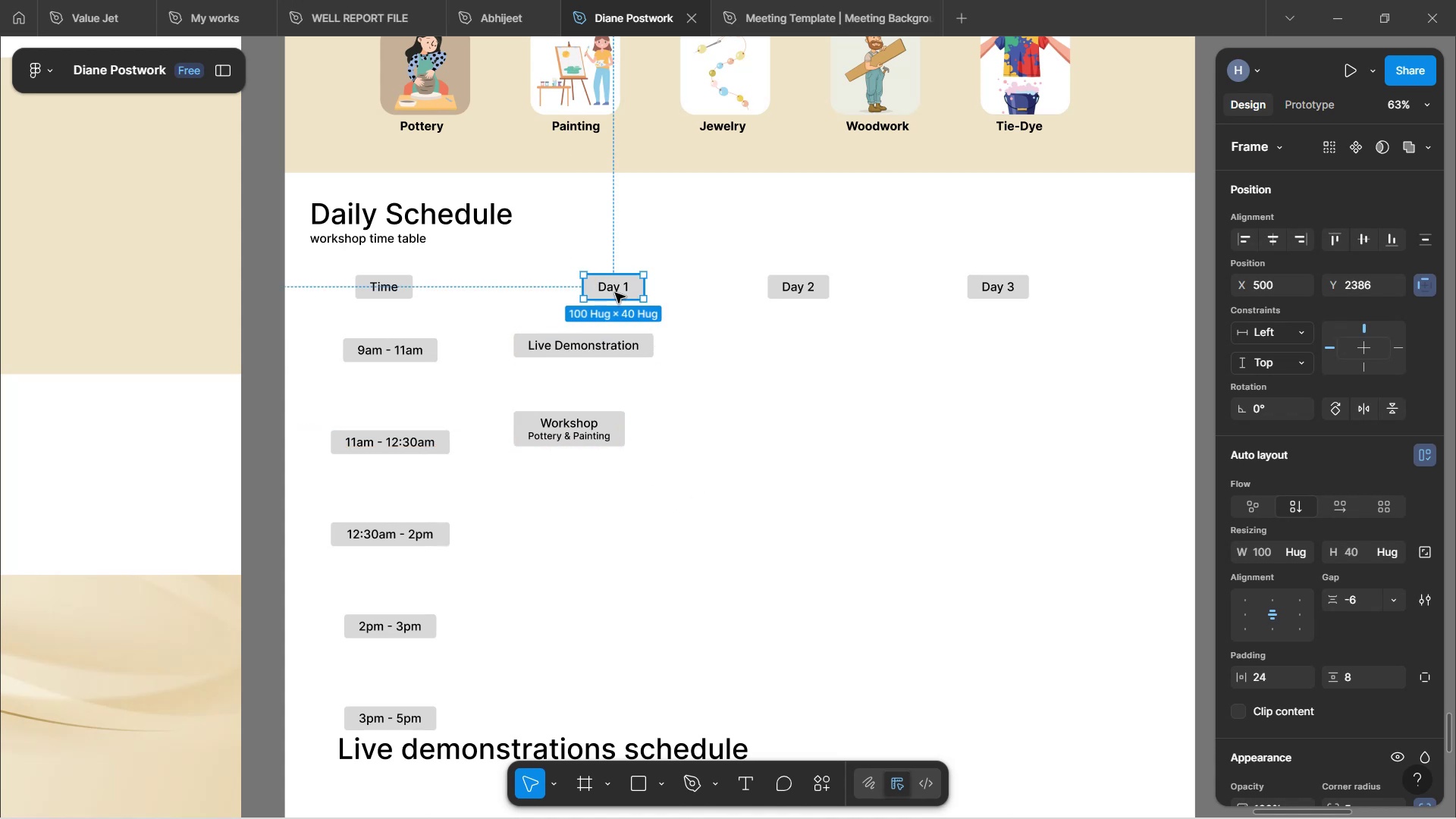 
left_click_drag(start_coordinate=[615, 290], to_coordinate=[570, 292])
 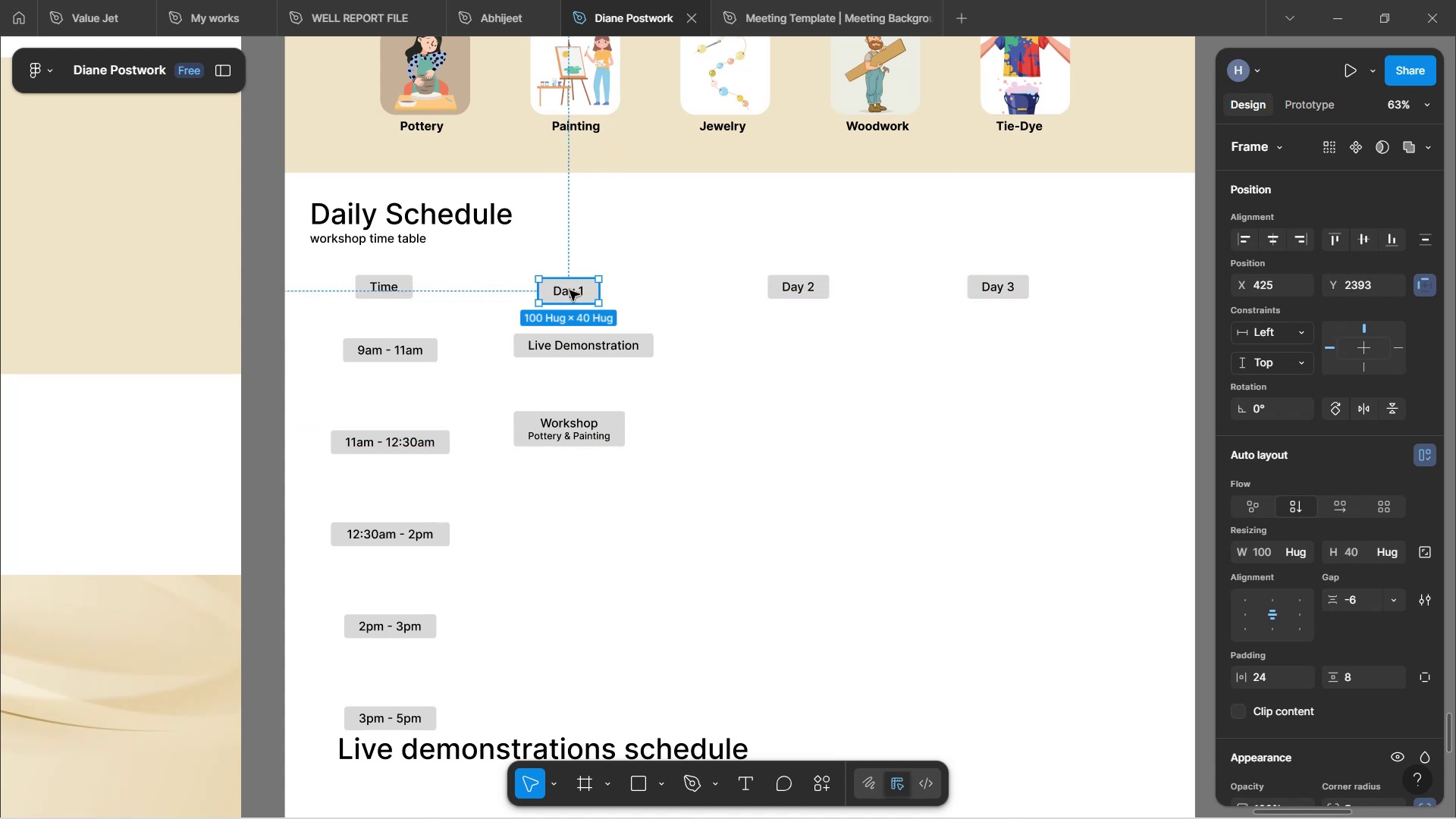 
key(Control+Z)
 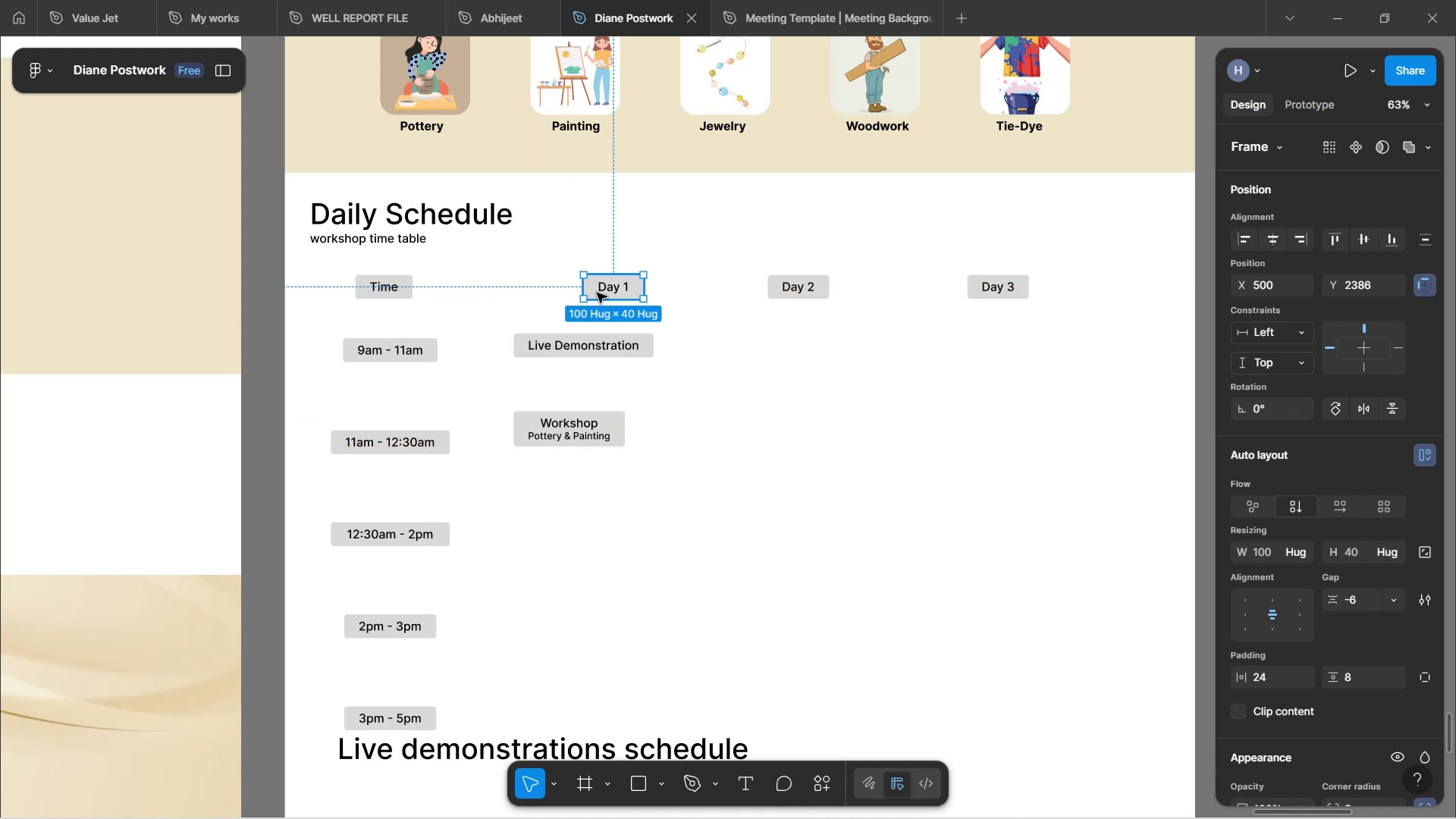 
hold_key(key=ArrowLeft, duration=1.52)
 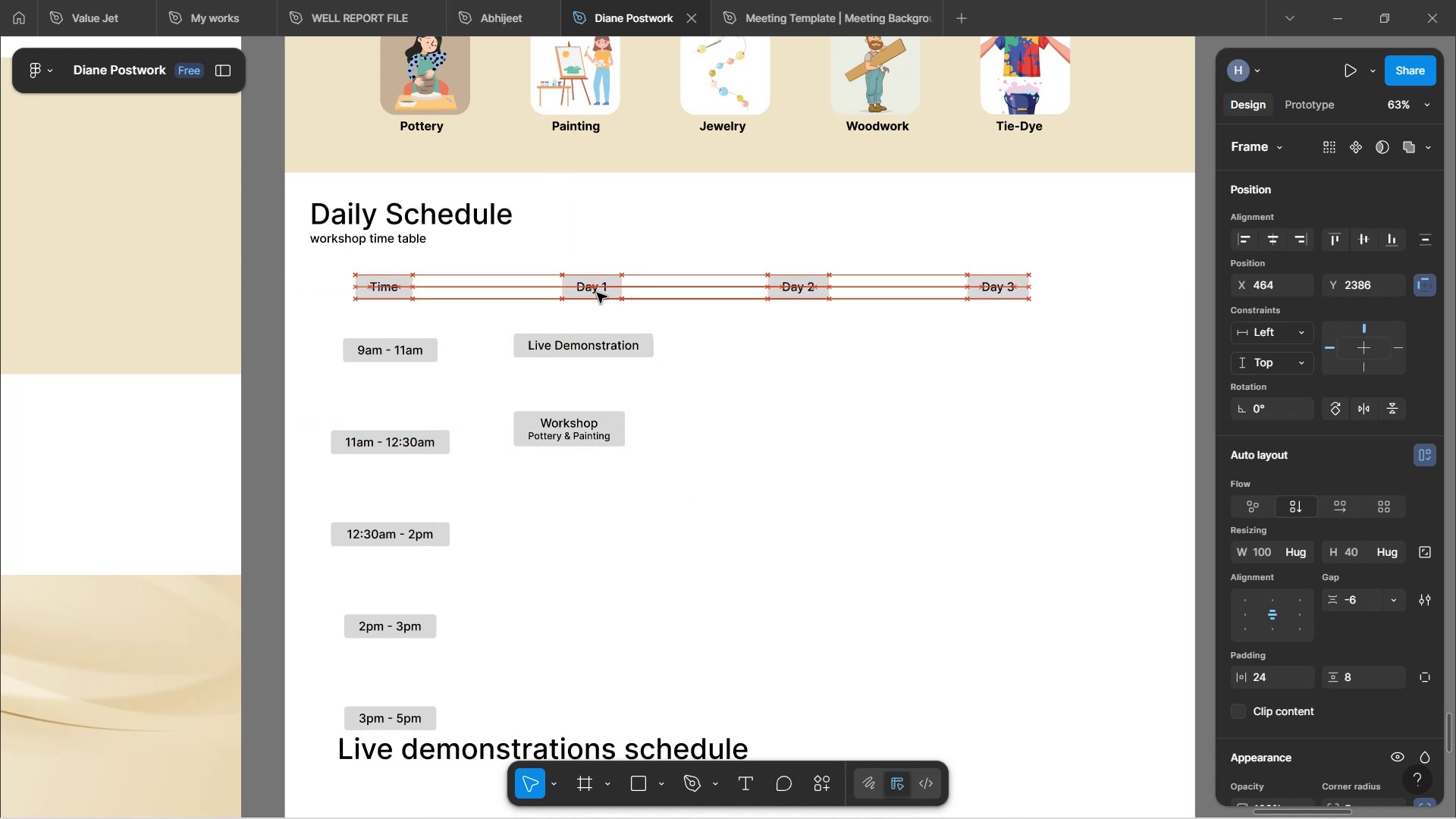 
hold_key(key=ArrowLeft, duration=1.14)
 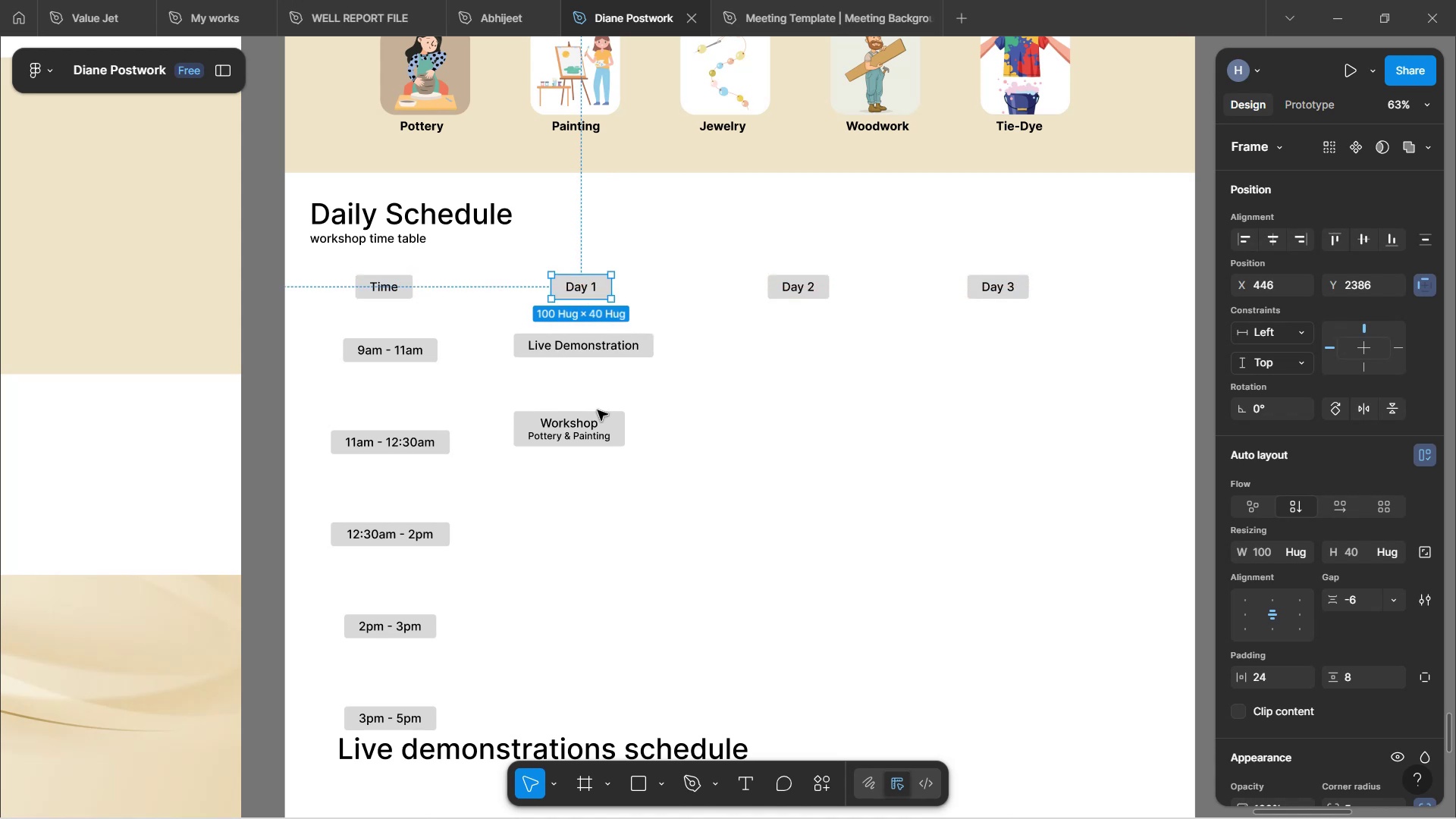 
left_click([601, 429])
 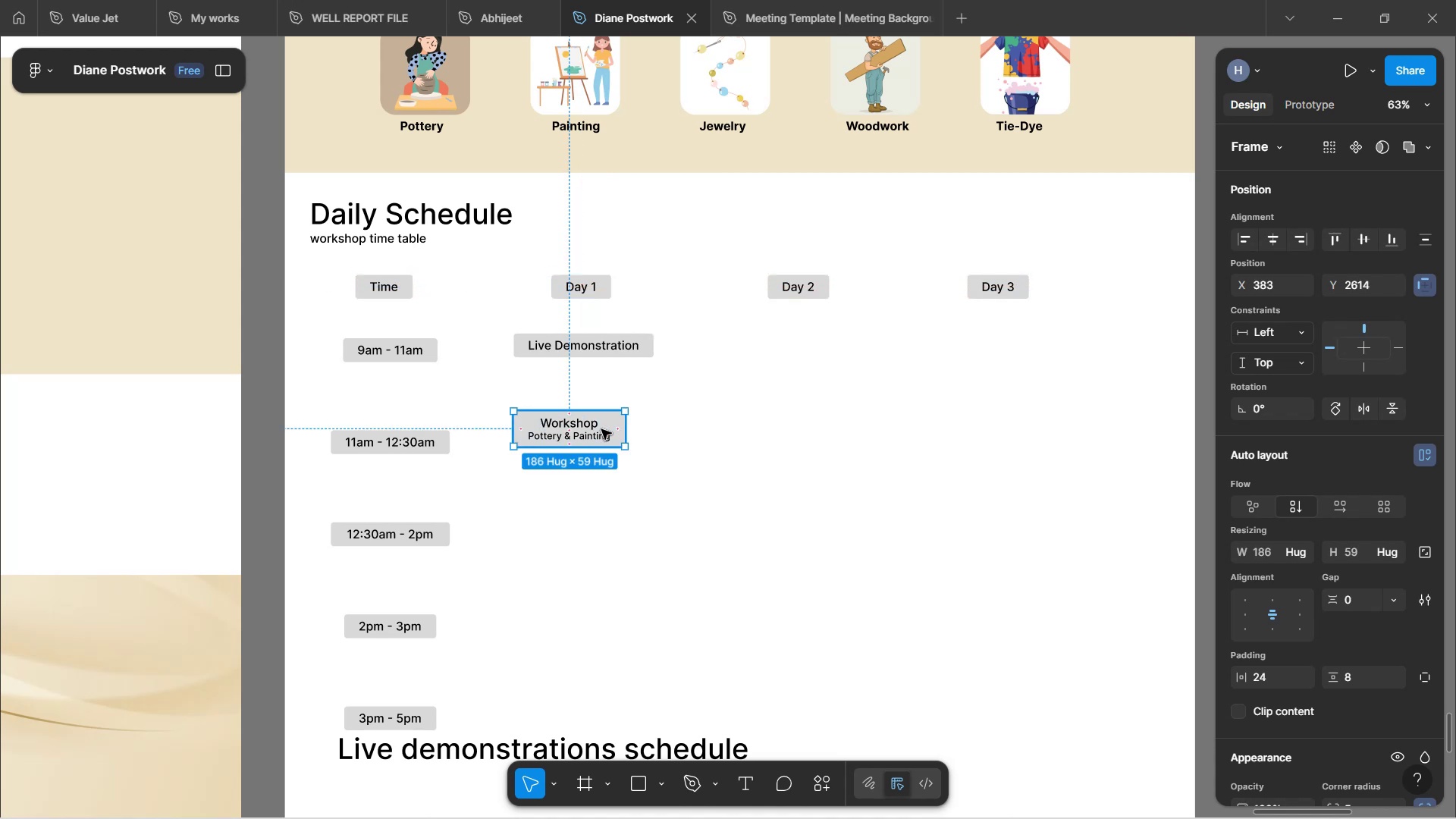 
hold_key(key=ArrowRight, duration=1.37)
 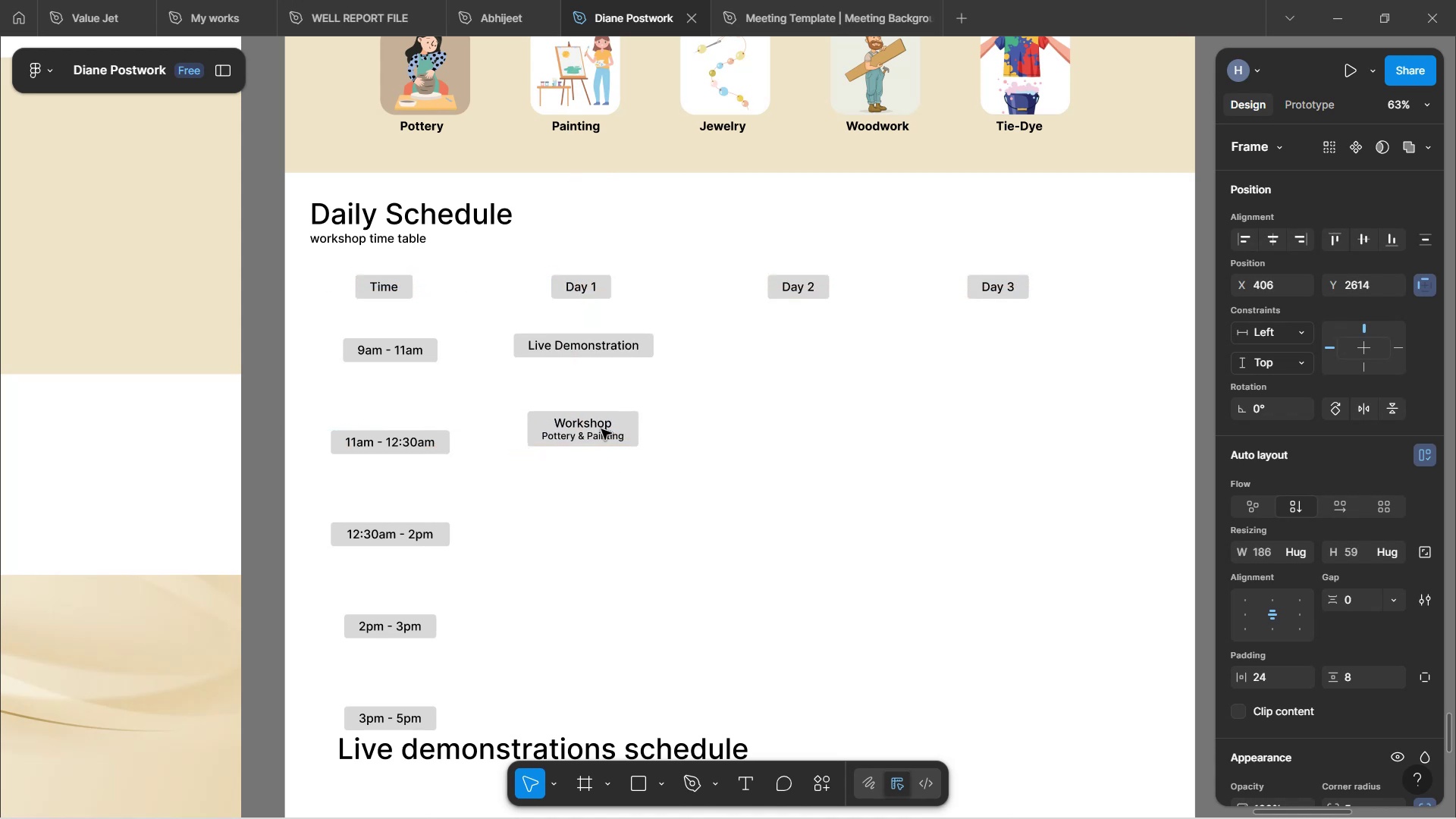 
key(ArrowRight)
 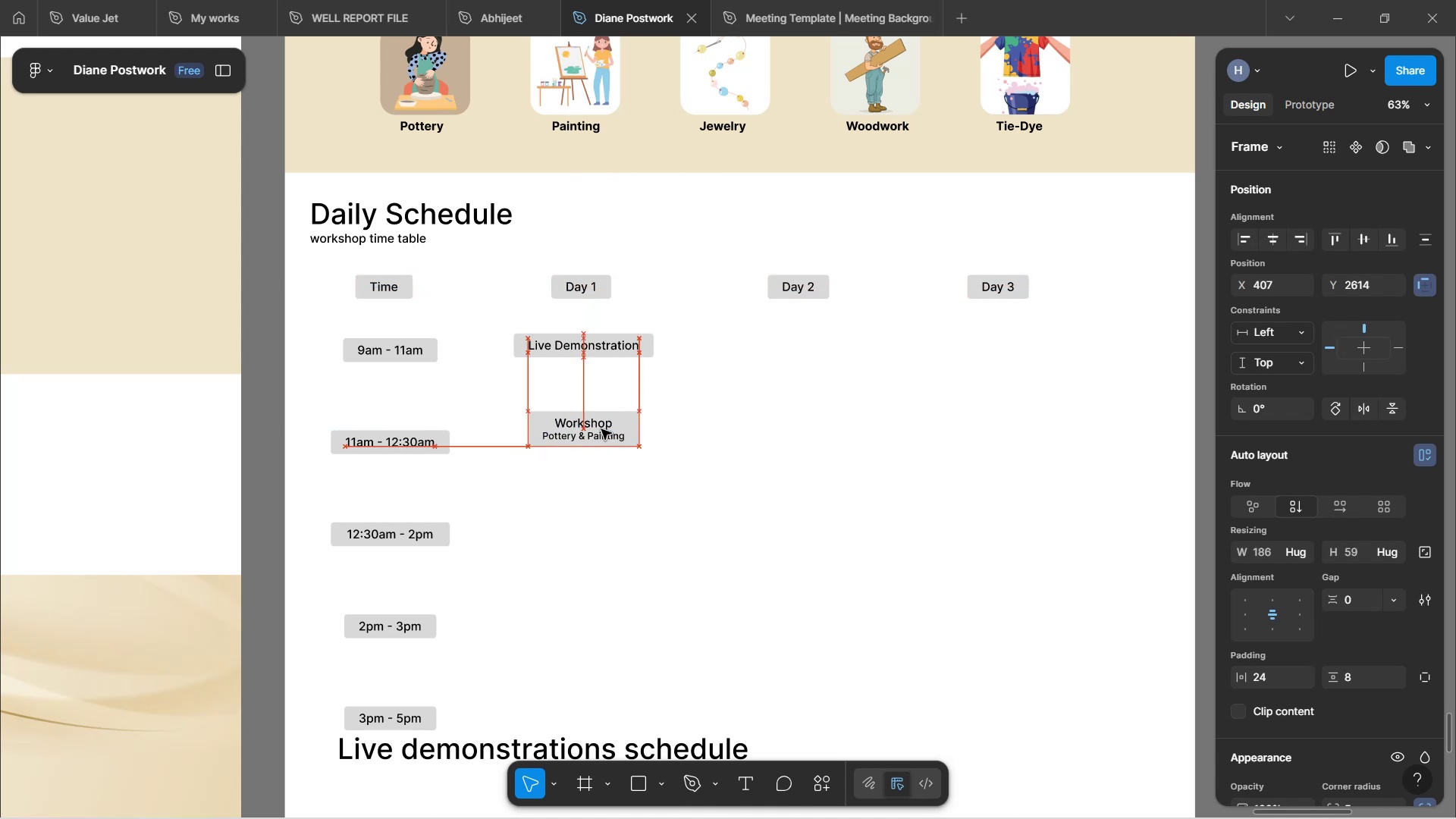 
key(ArrowRight)
 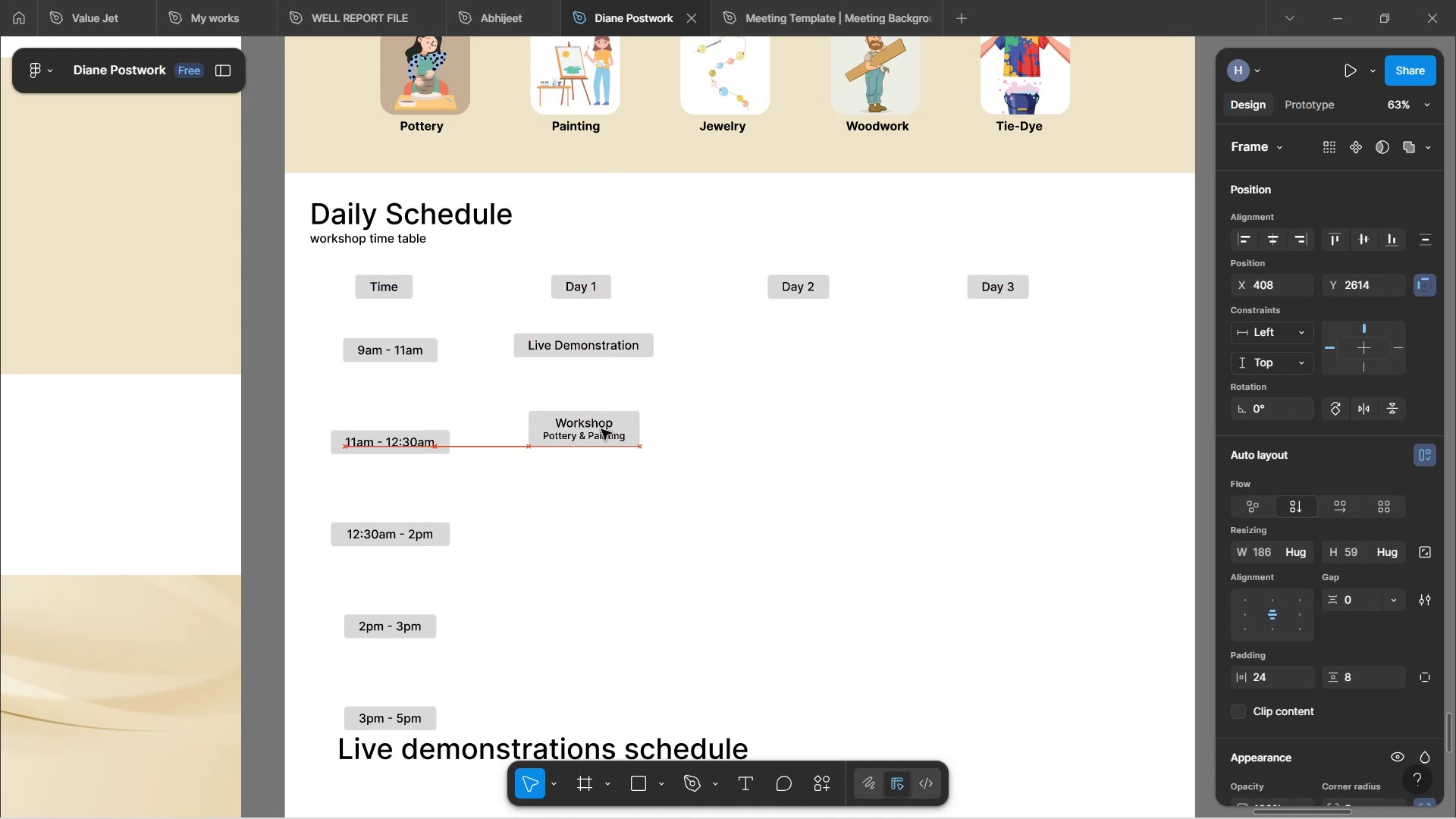 
key(ArrowRight)
 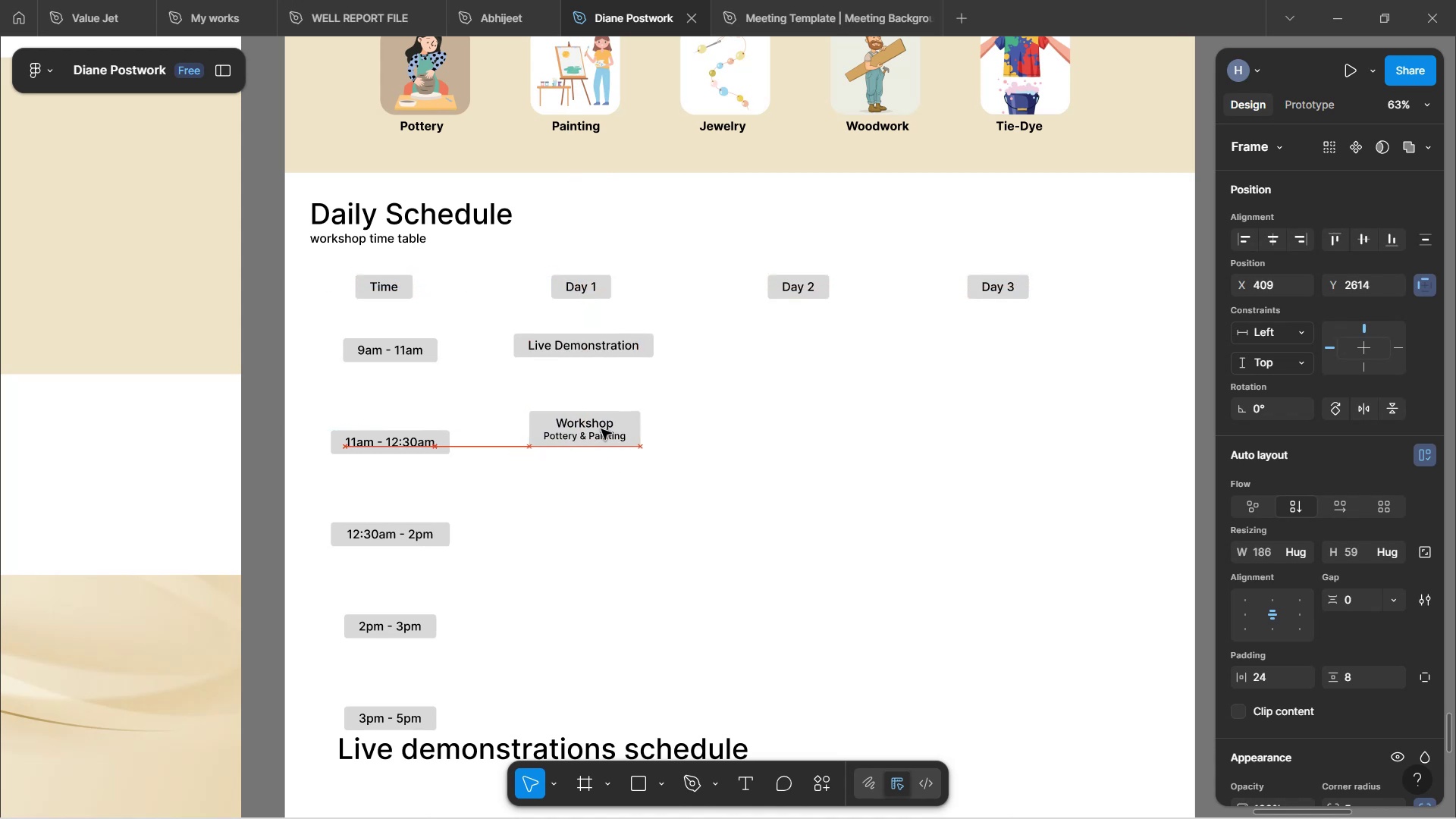 
key(ArrowLeft)
 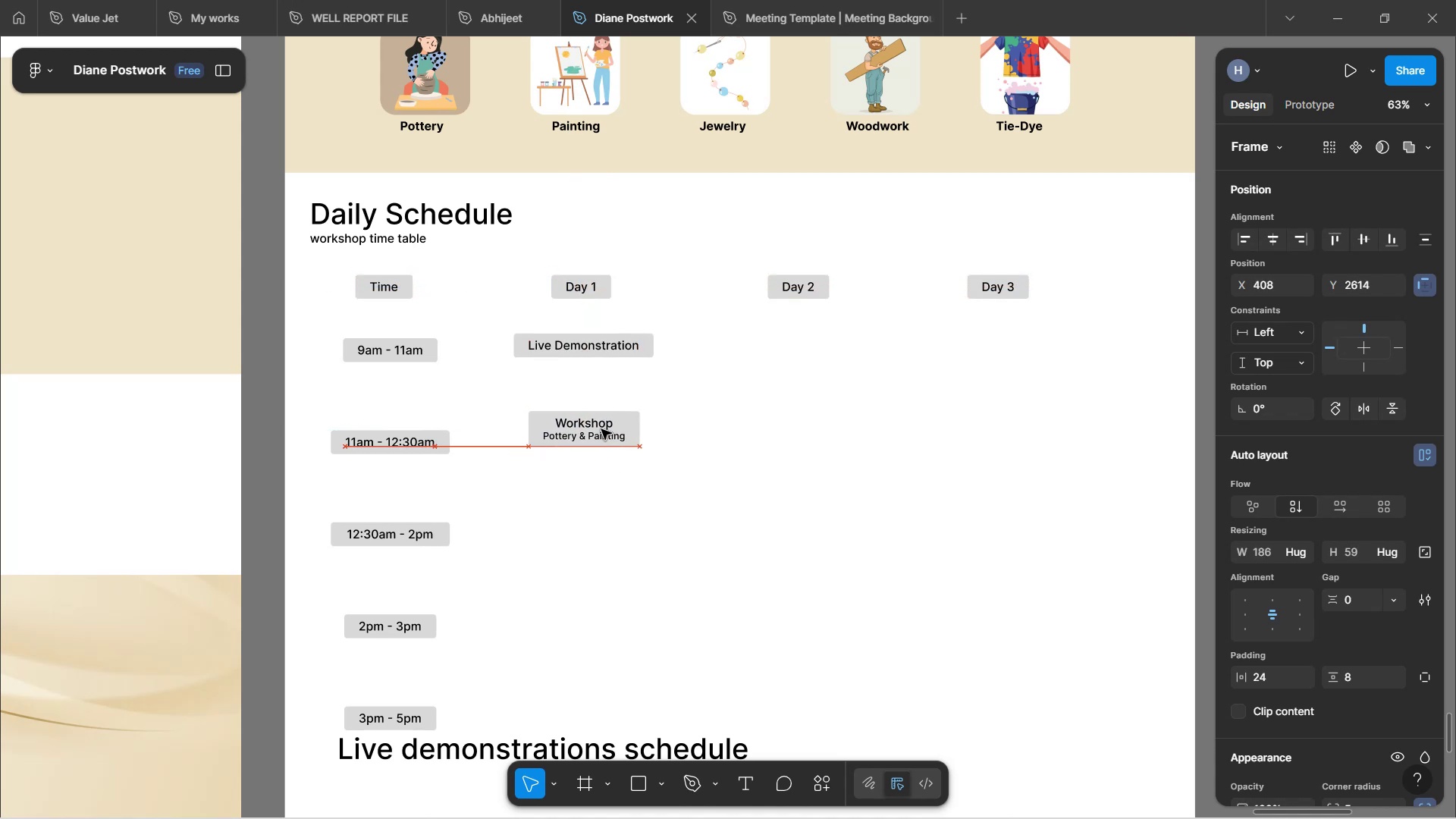 
key(ArrowLeft)
 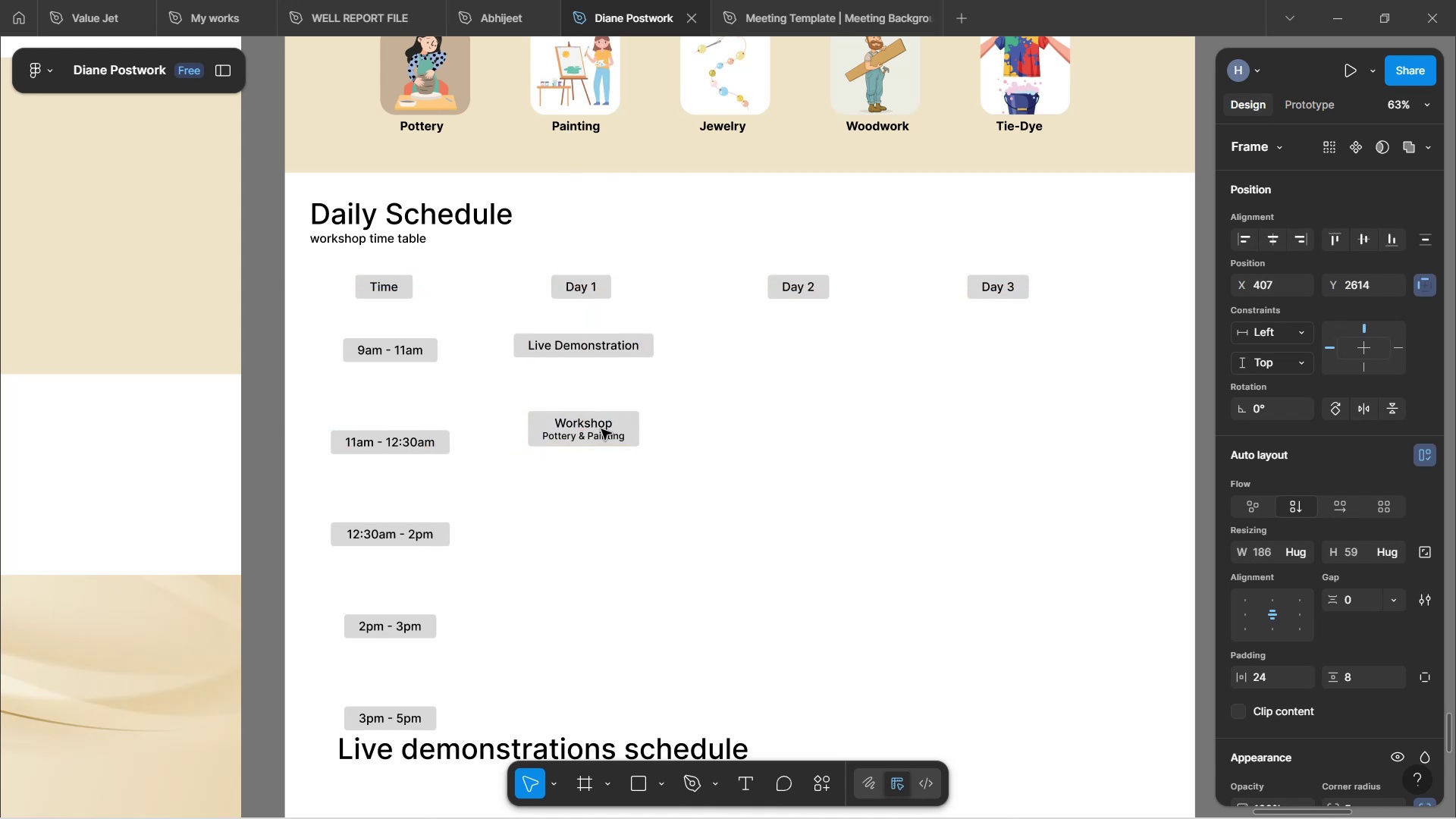 
key(ArrowRight)
 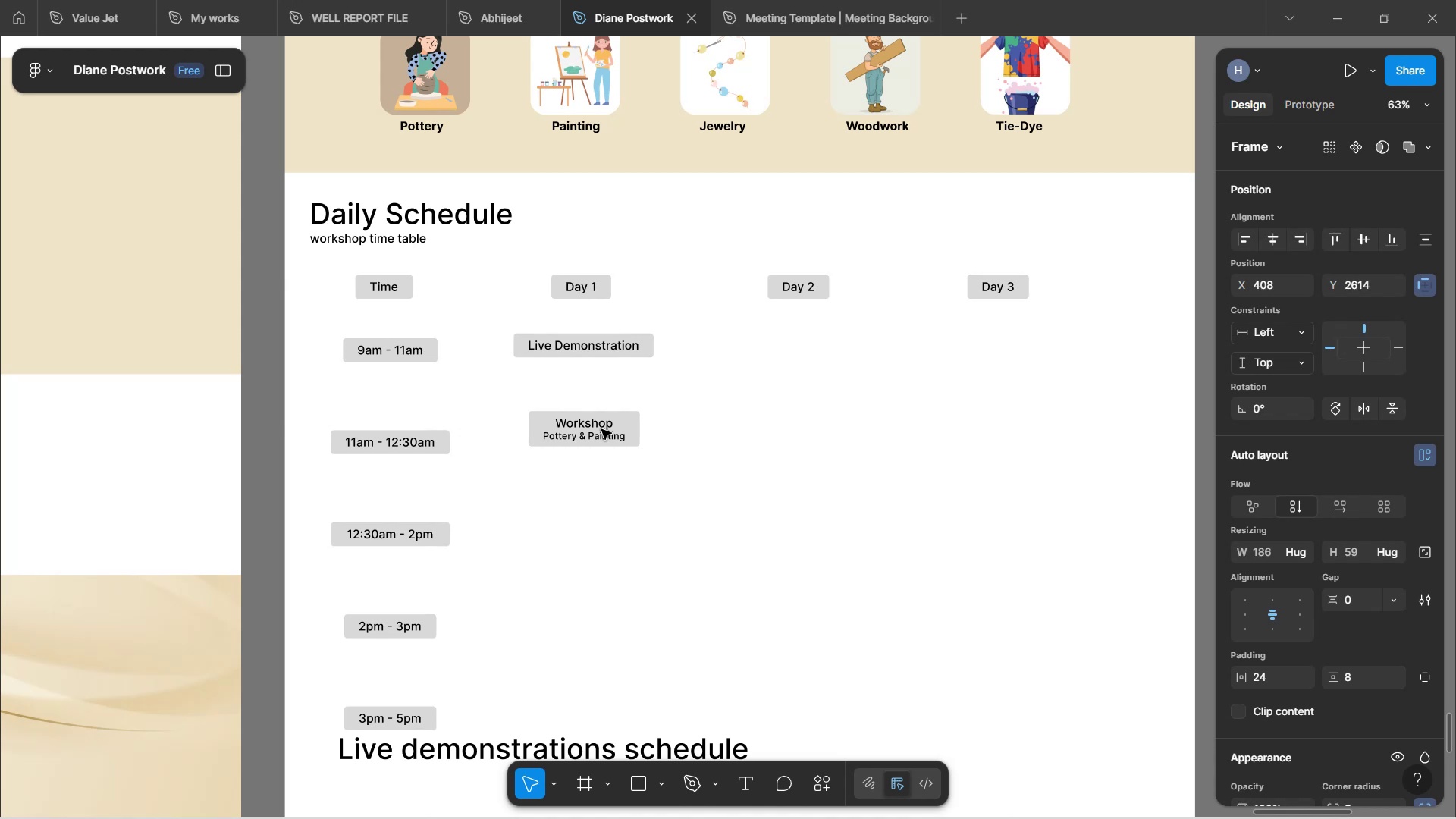 
scroll: coordinate [601, 429], scroll_direction: down, amount: 2.0
 